 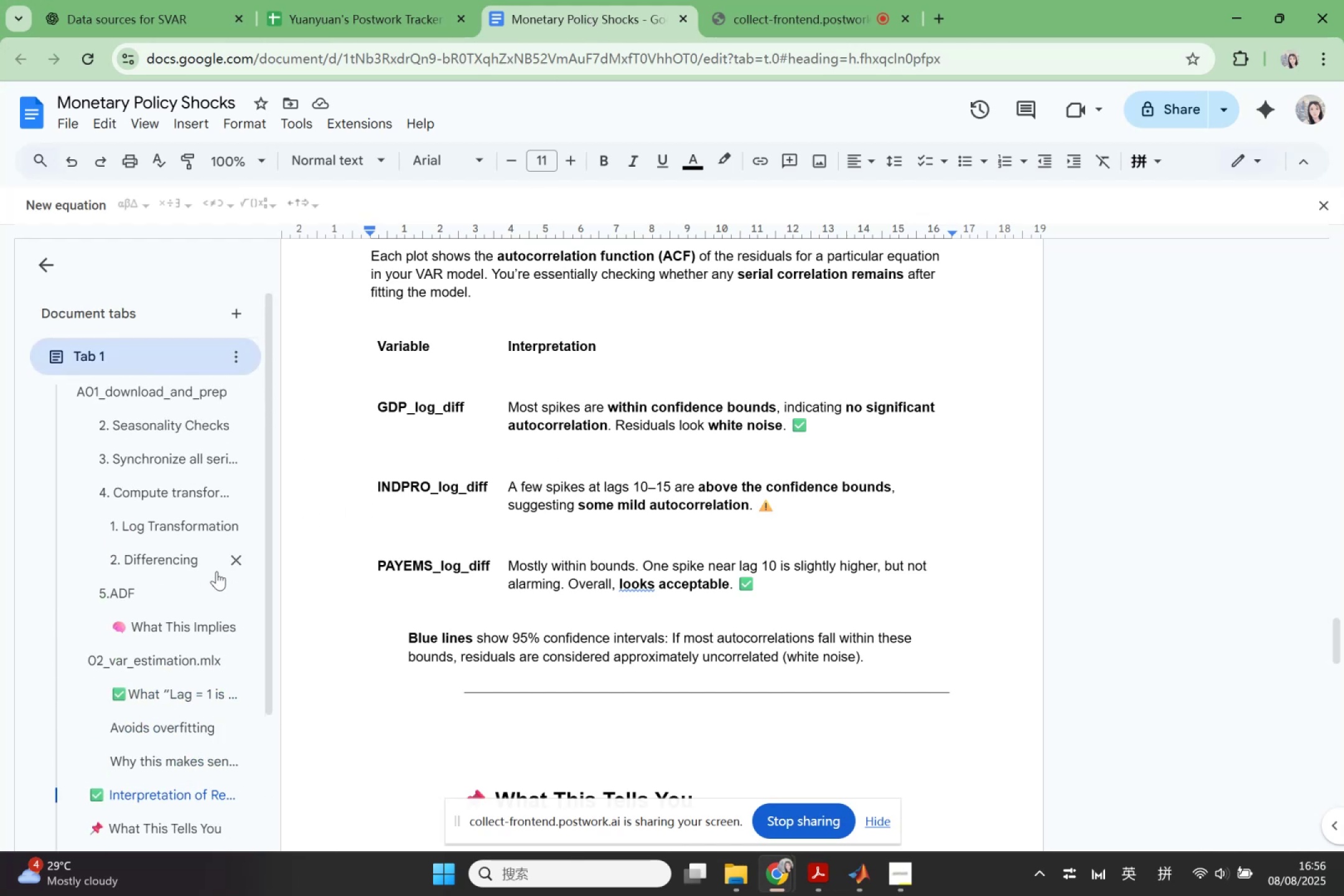 
mouse_move([343, 587])
 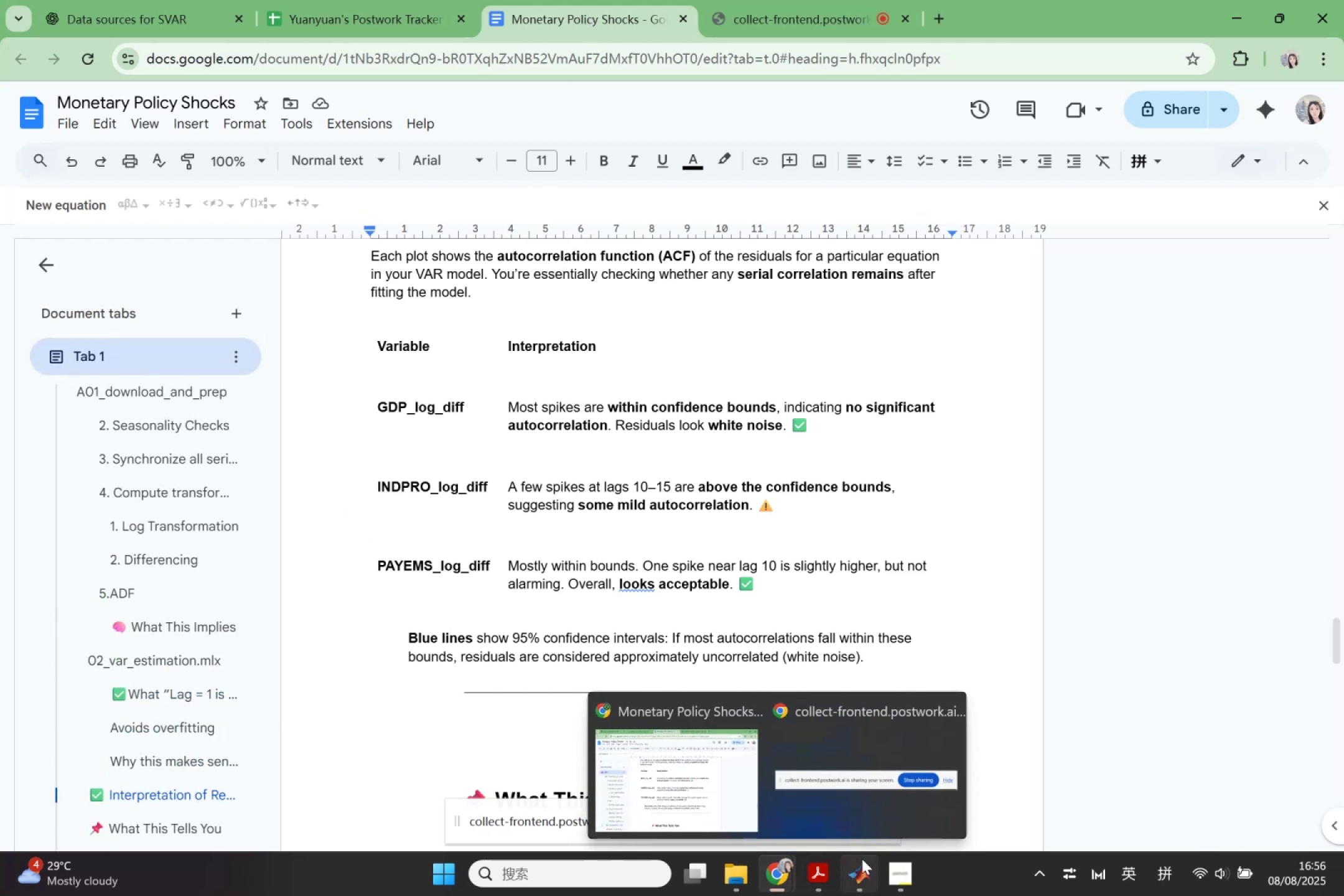 
left_click([862, 859])
 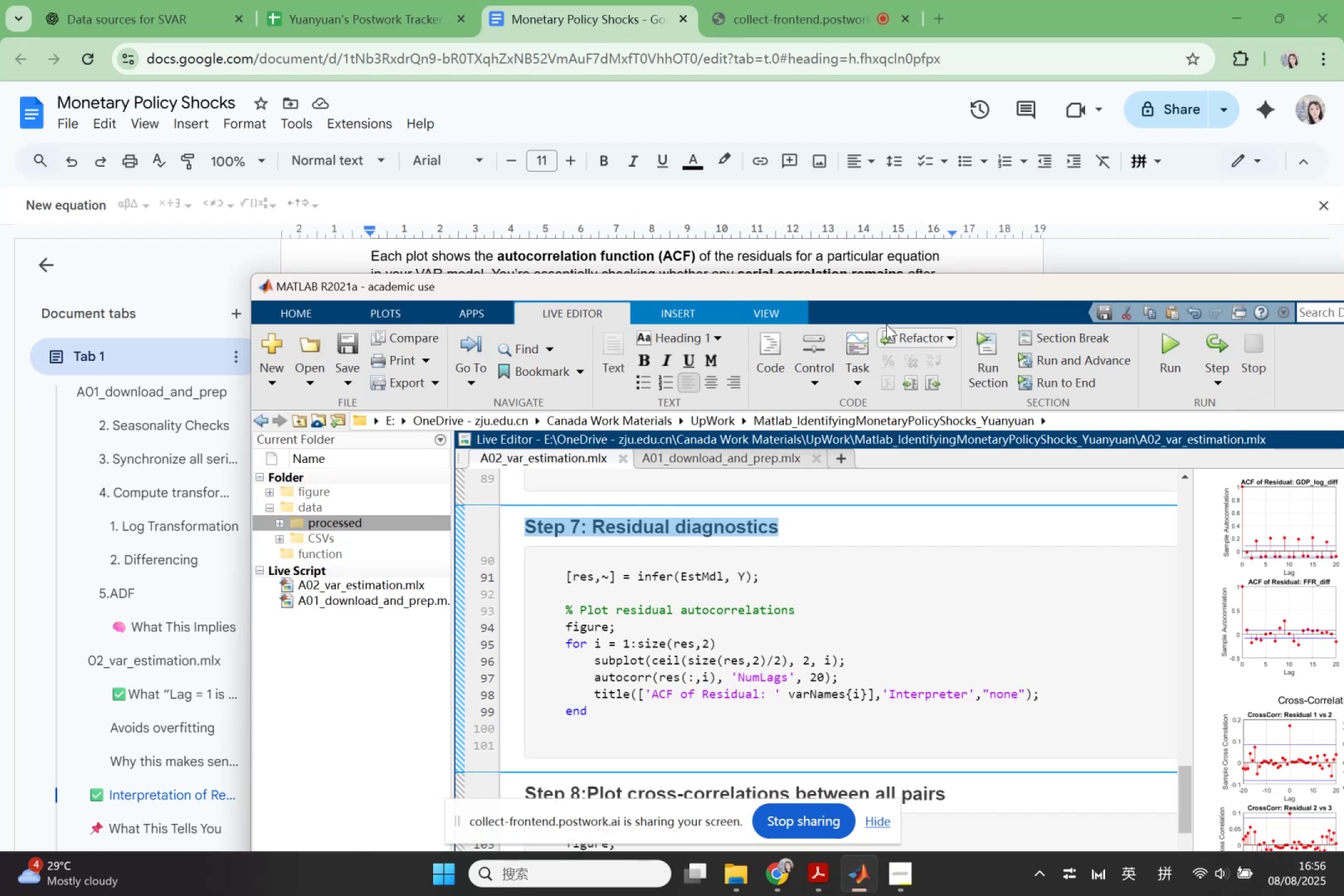 
left_click([895, 291])
 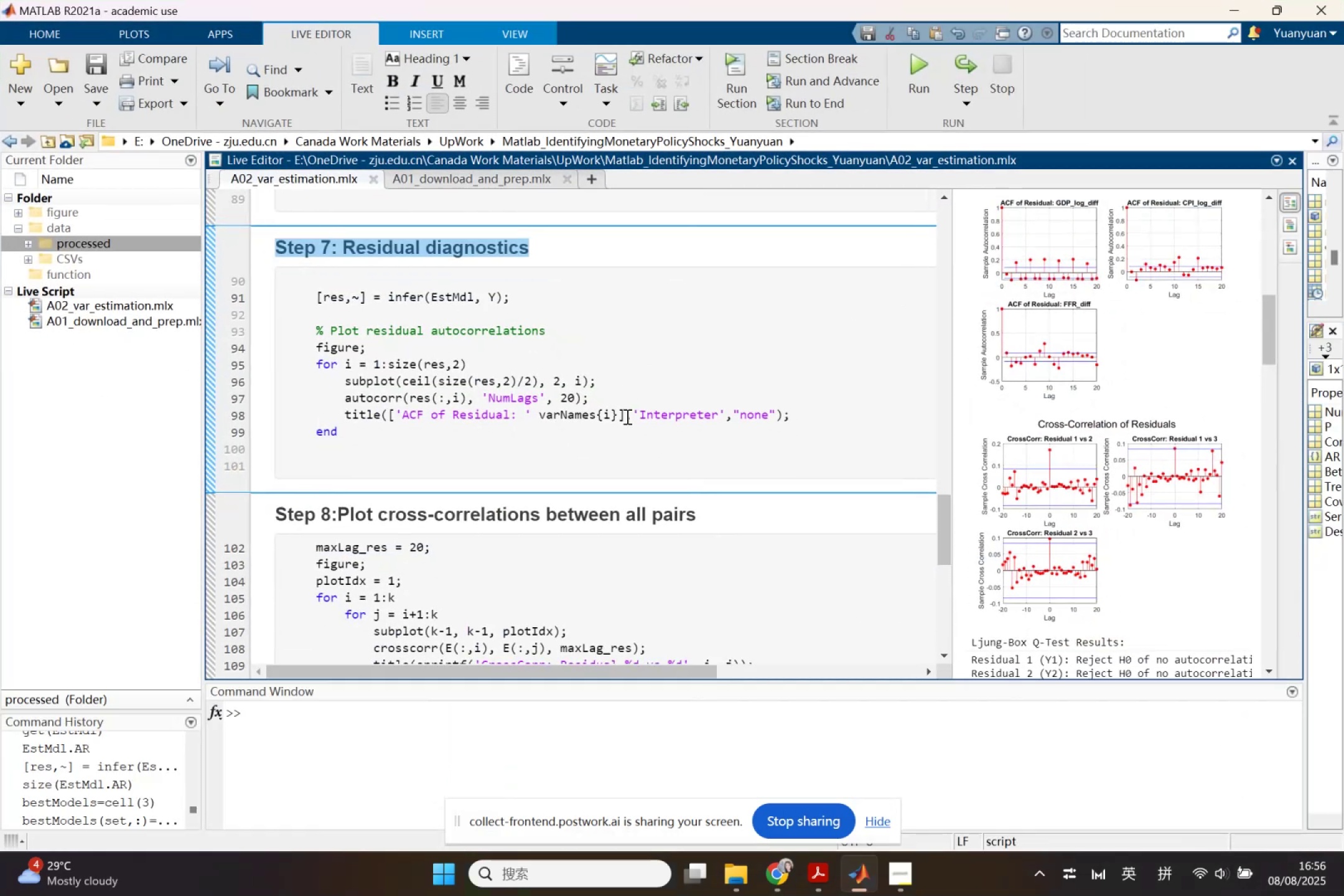 
scroll: coordinate [650, 386], scroll_direction: up, amount: 14.0
 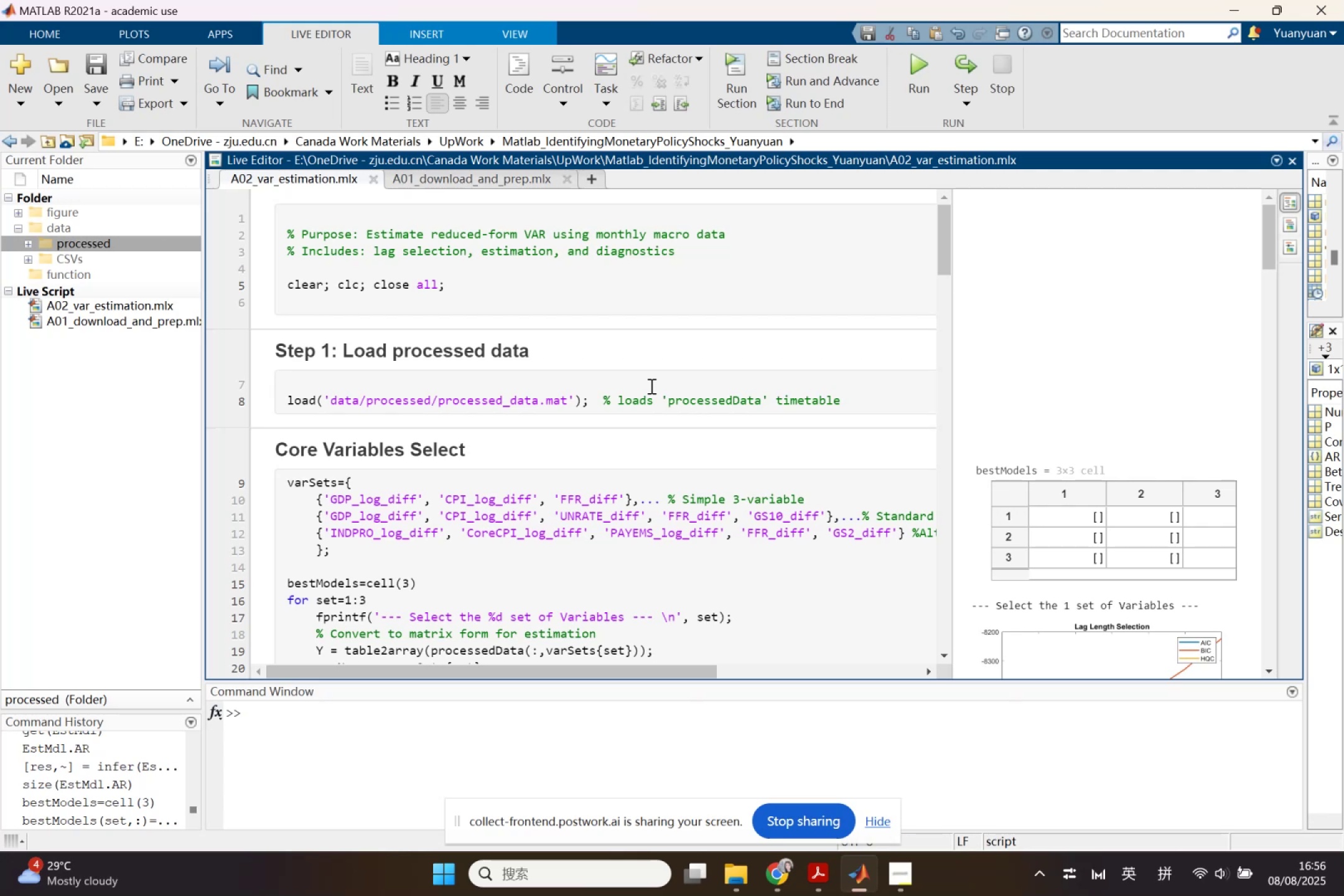 
wait(16.38)
 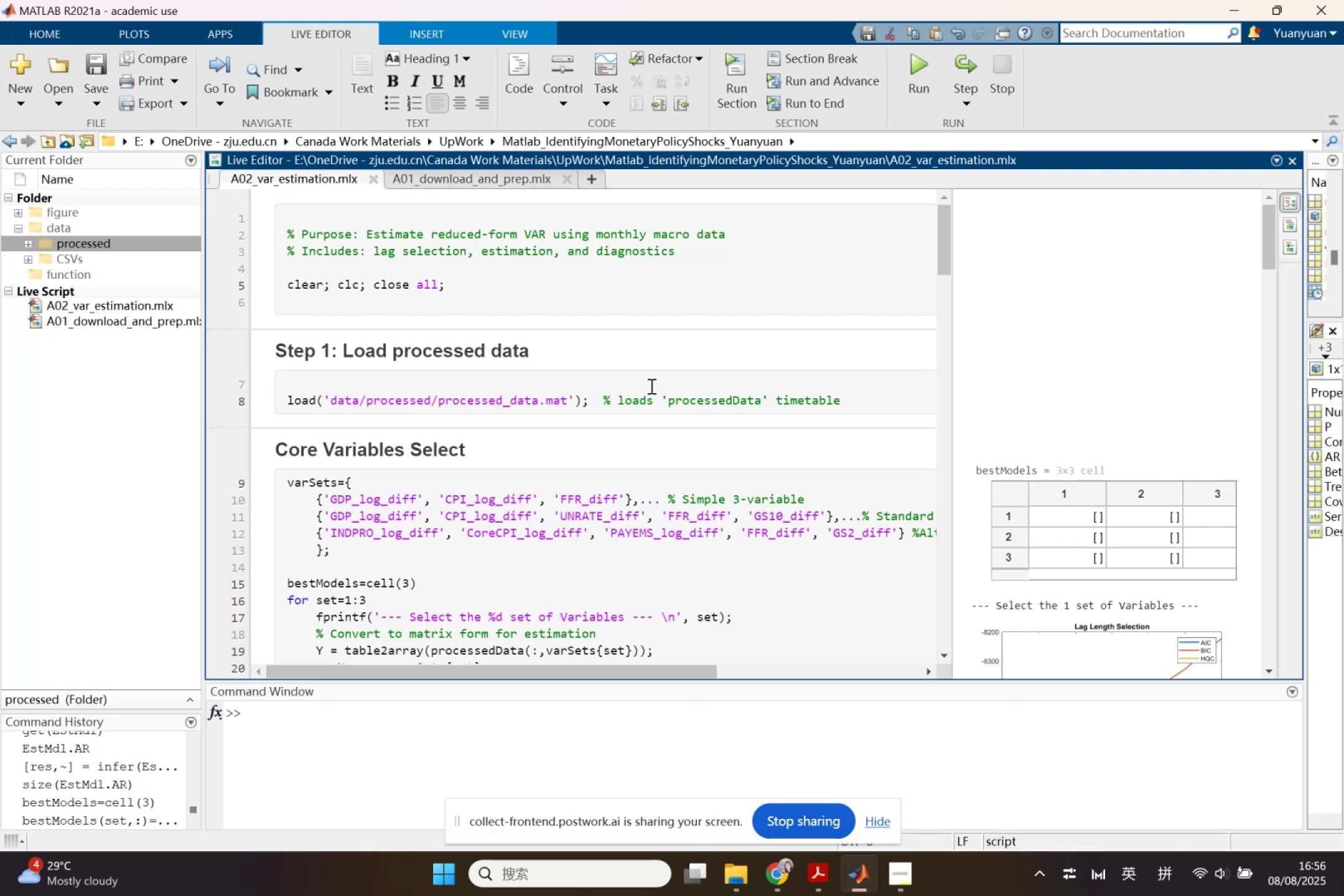 
left_click([488, 589])
 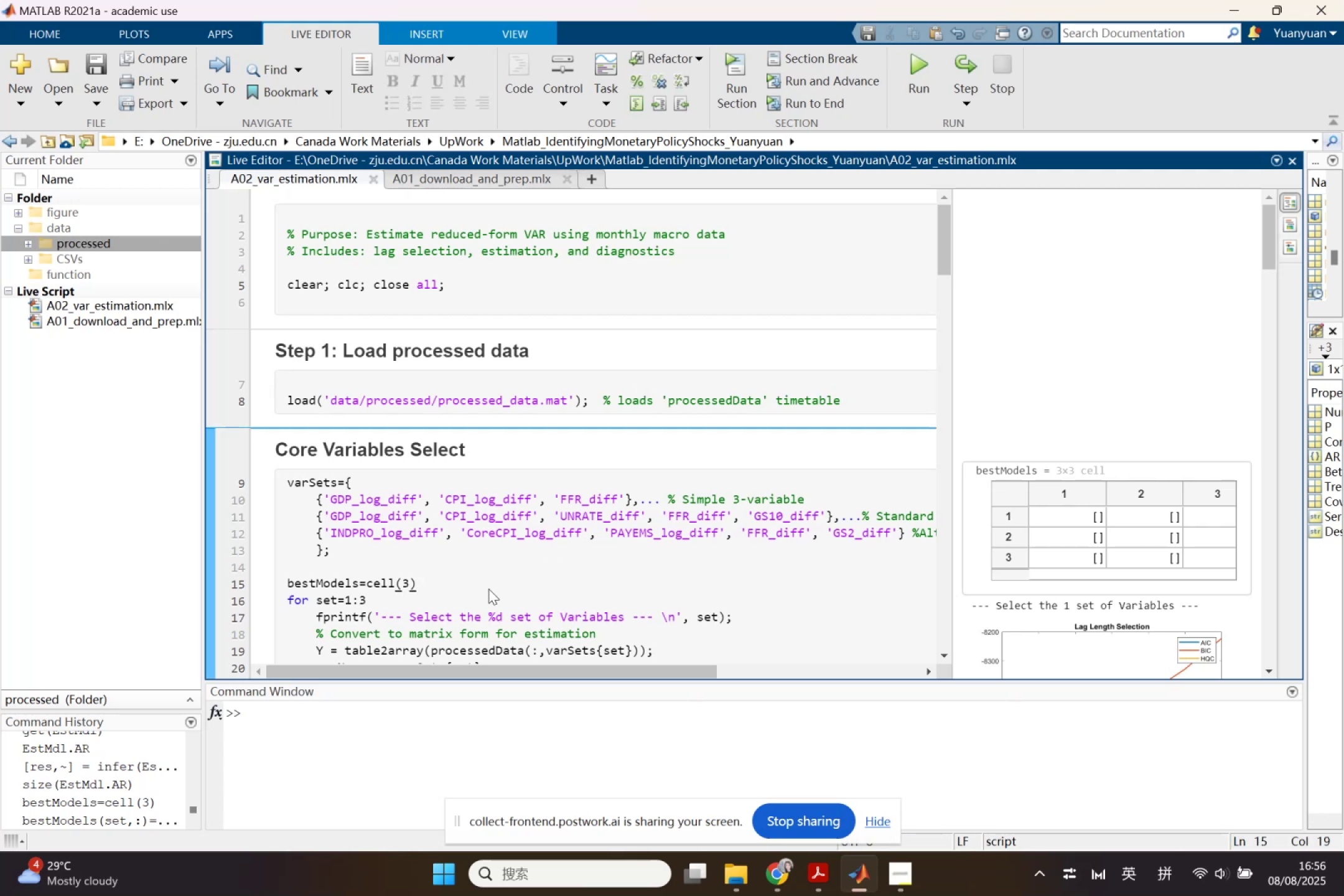 
key(Semicolon)
 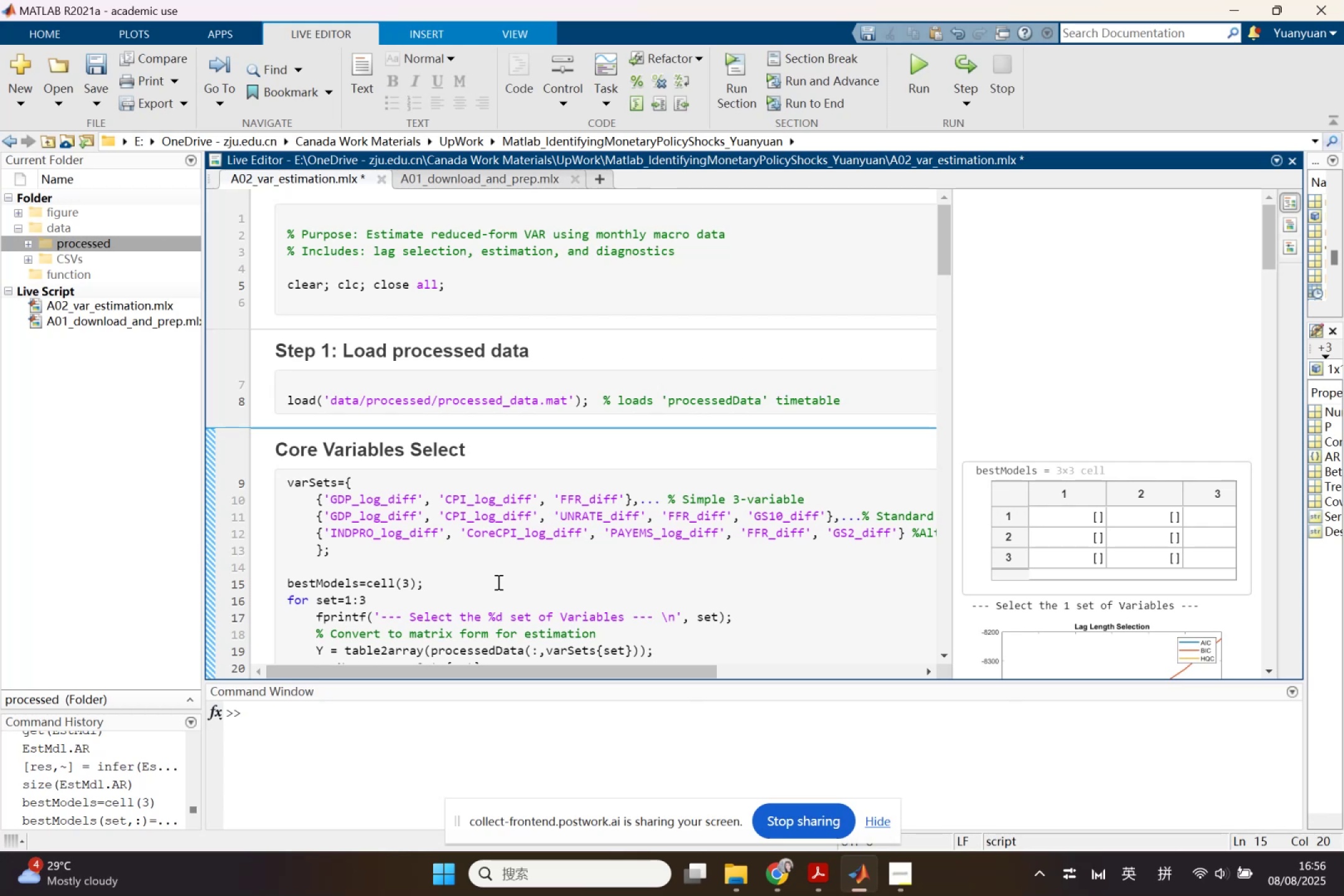 
wait(15.89)
 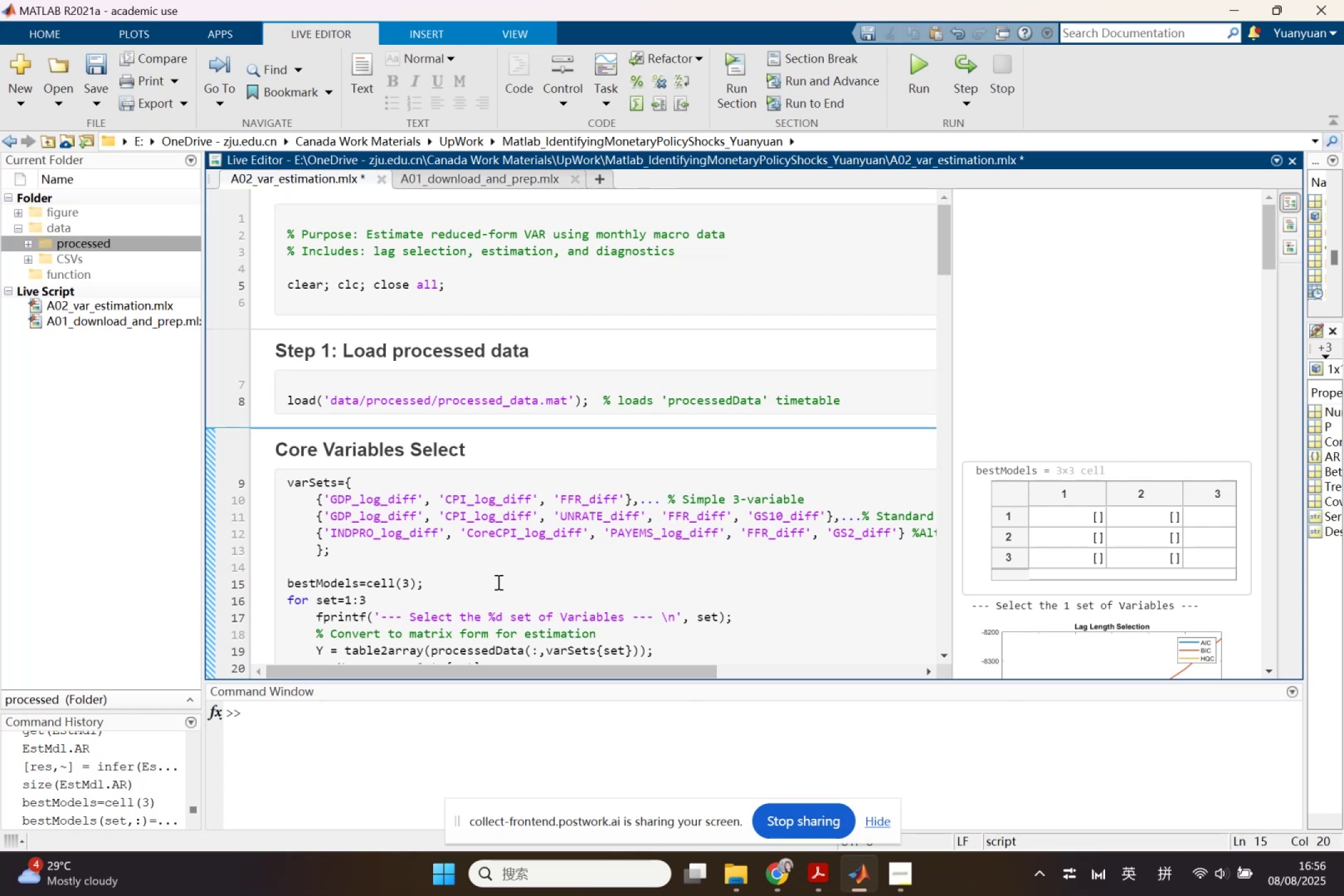 
key(Control+ControlLeft)
 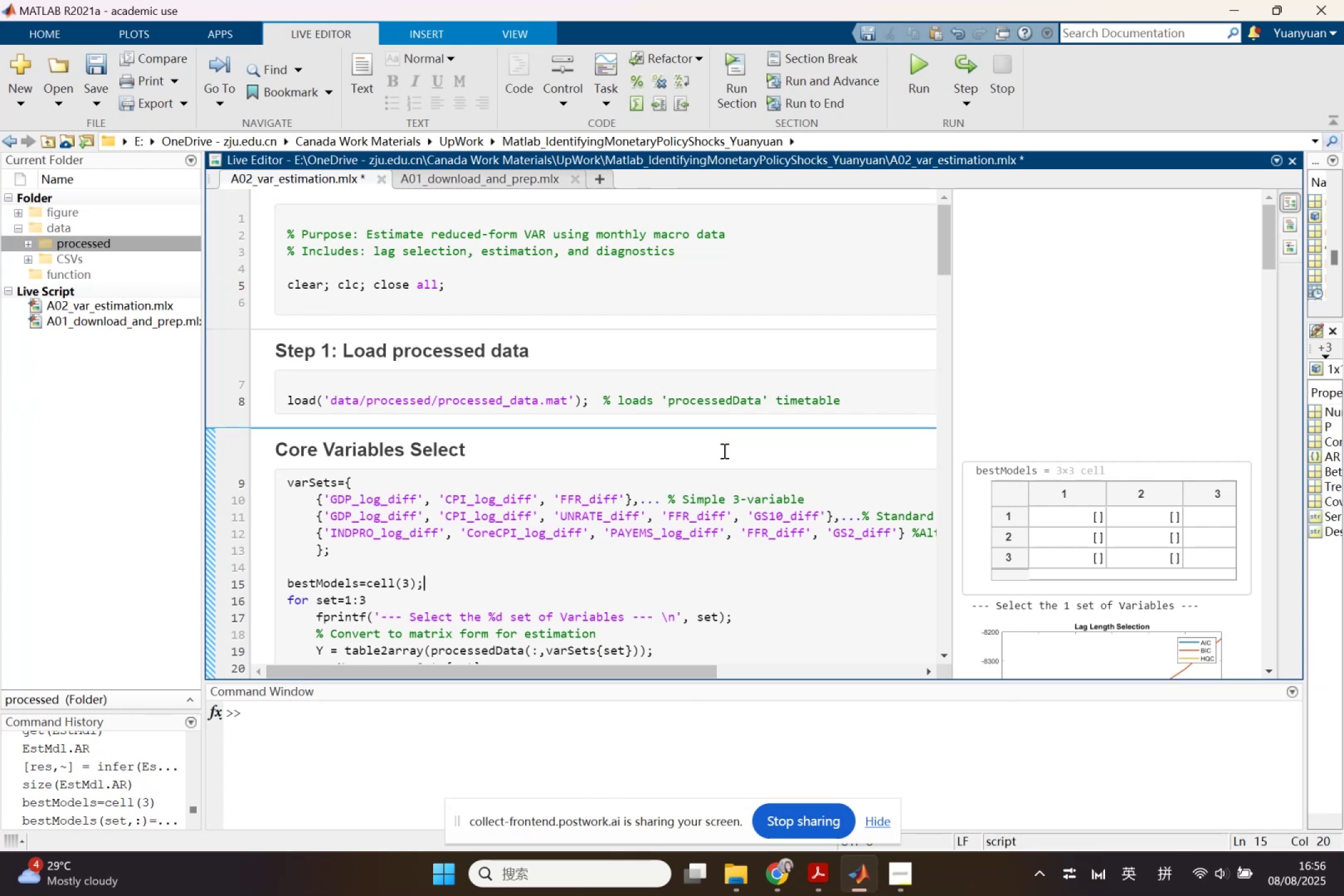 
key(Control+S)
 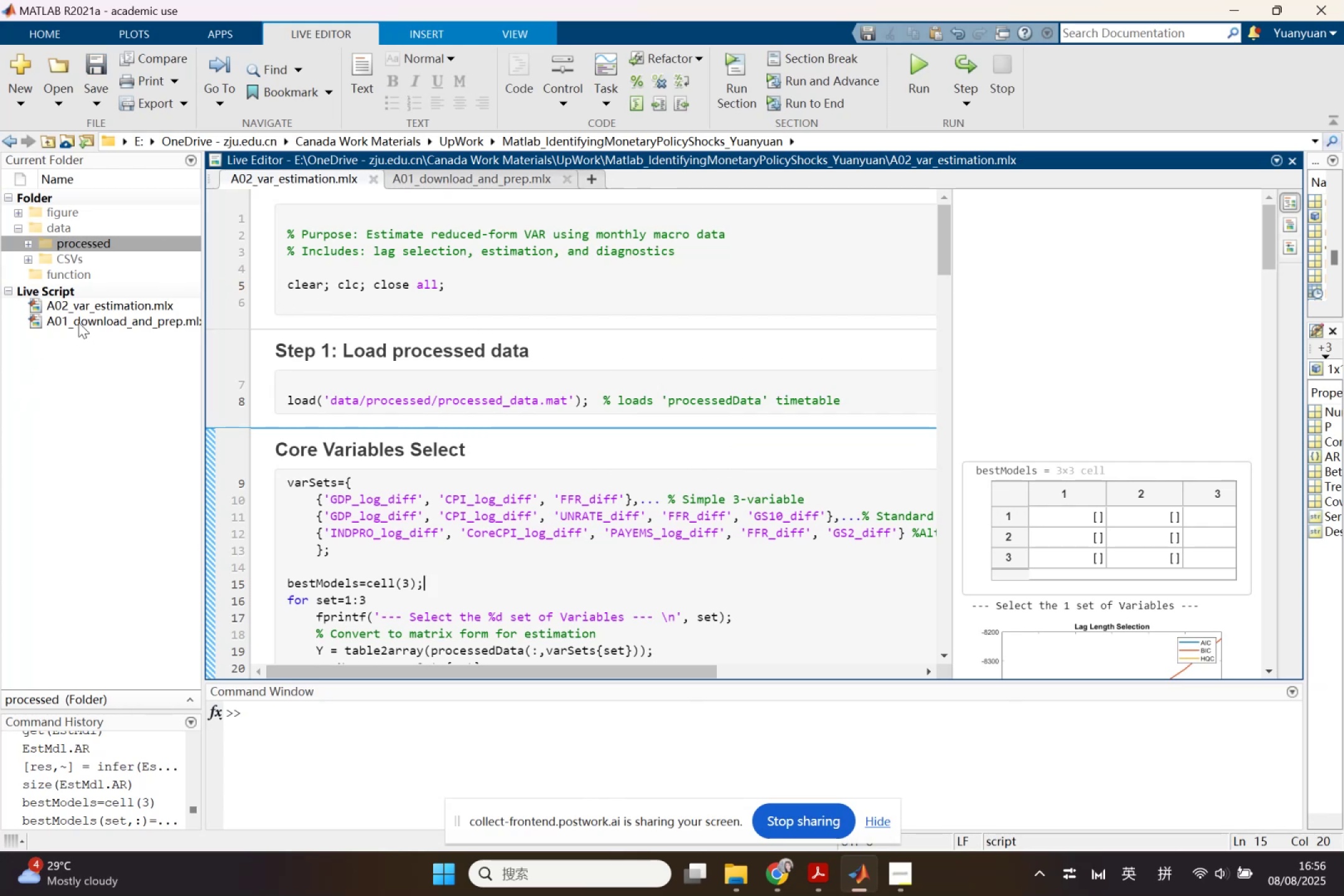 
left_click([78, 317])
 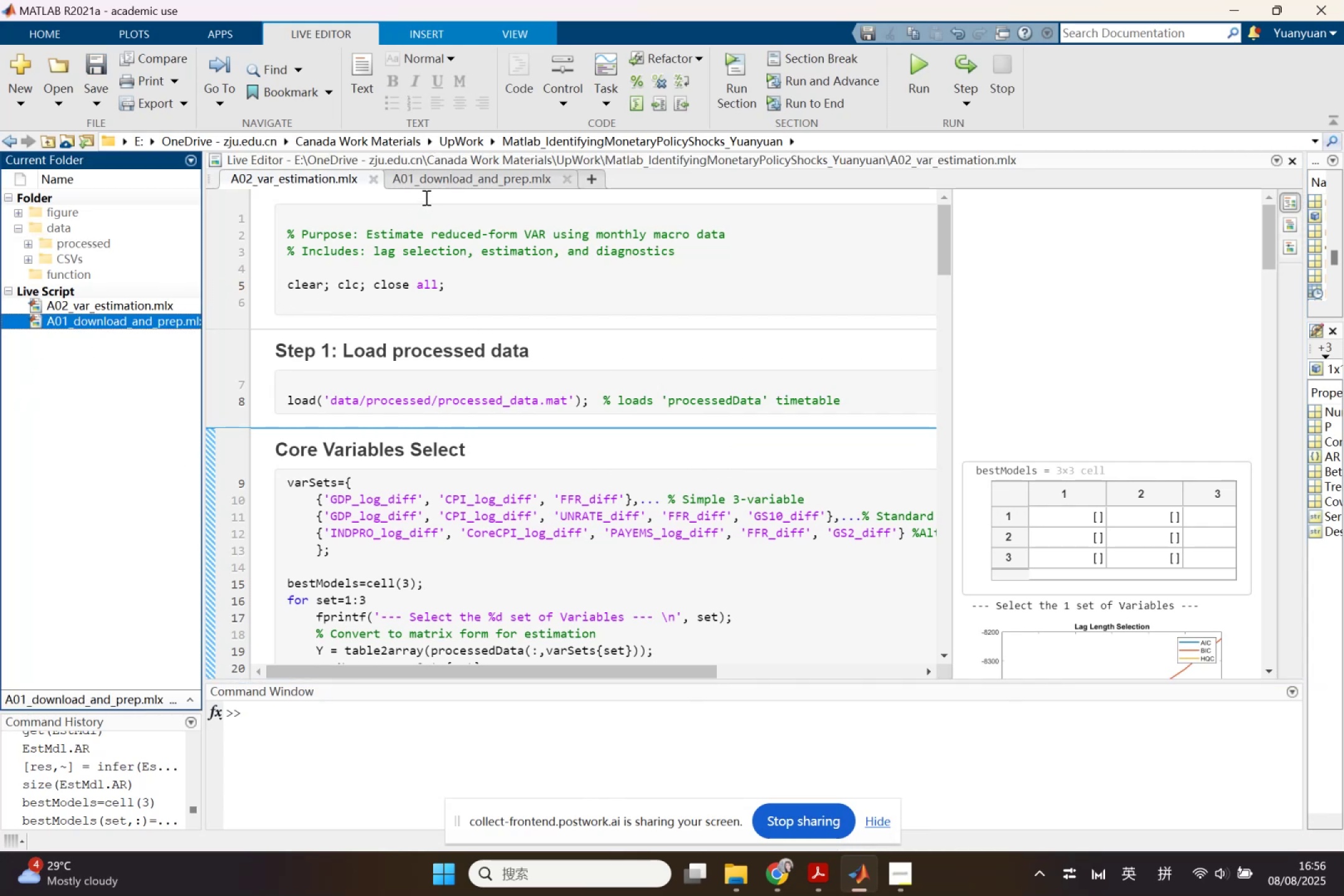 
left_click([427, 180])
 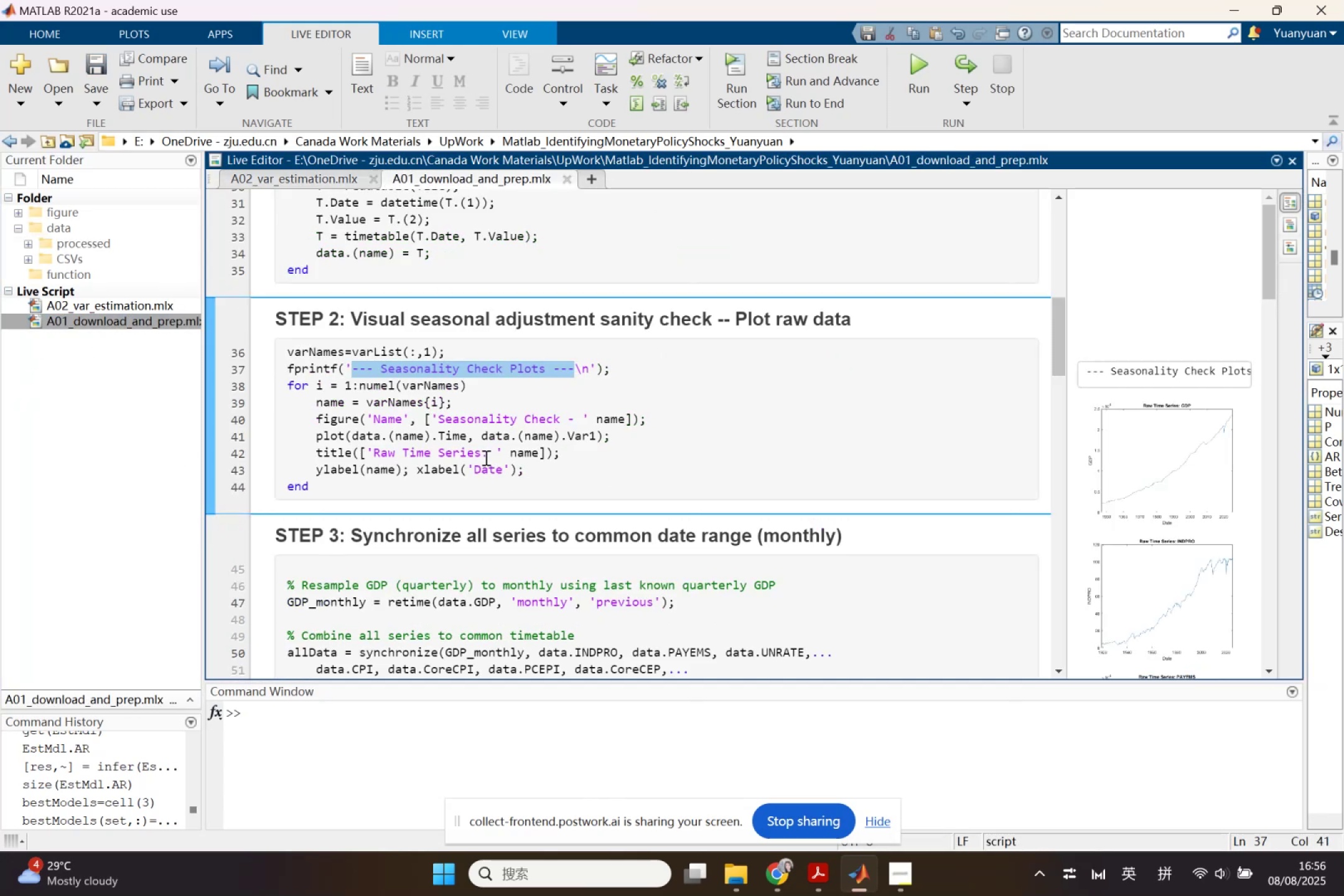 
wait(9.42)
 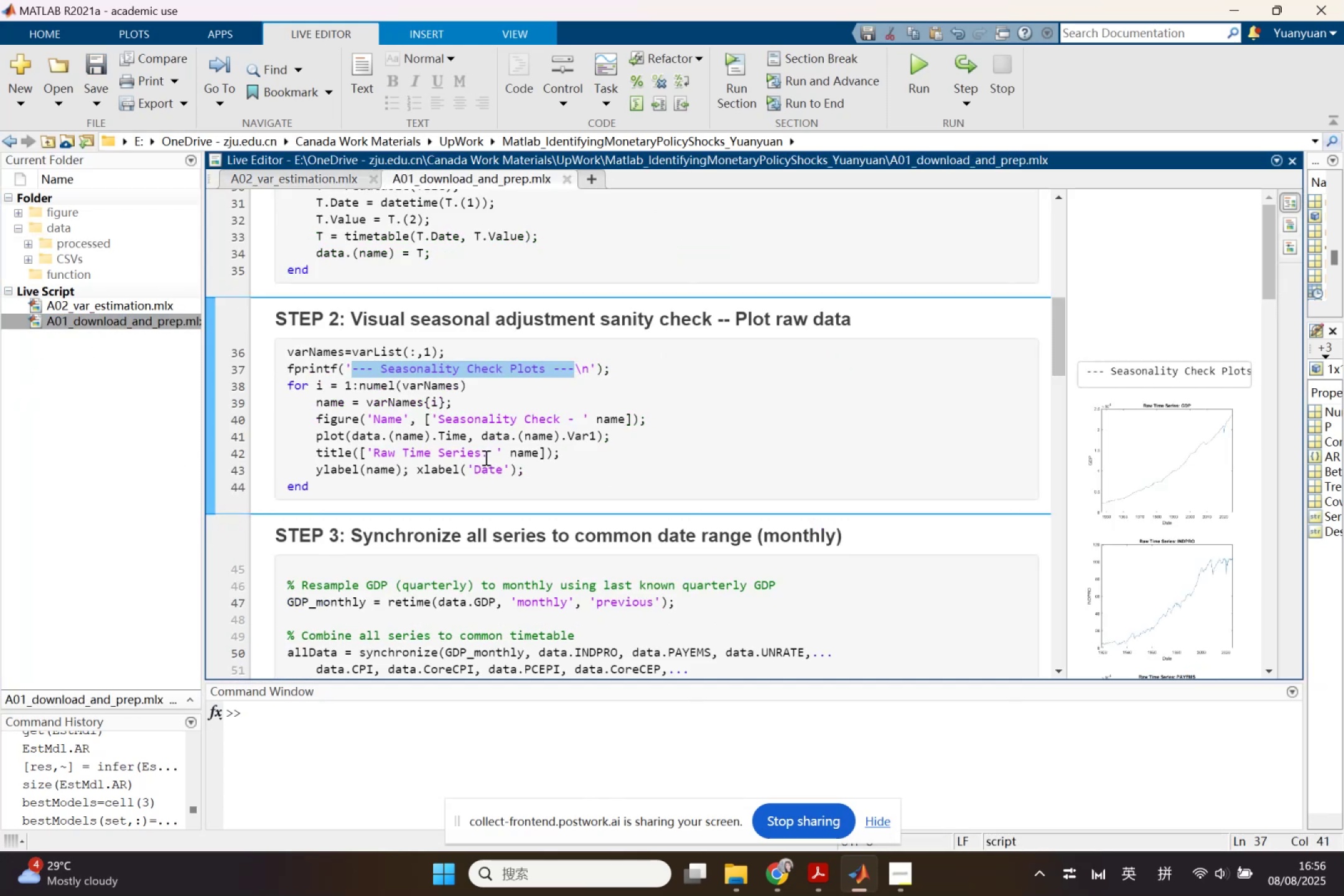 
scroll: coordinate [762, 388], scroll_direction: up, amount: 8.0
 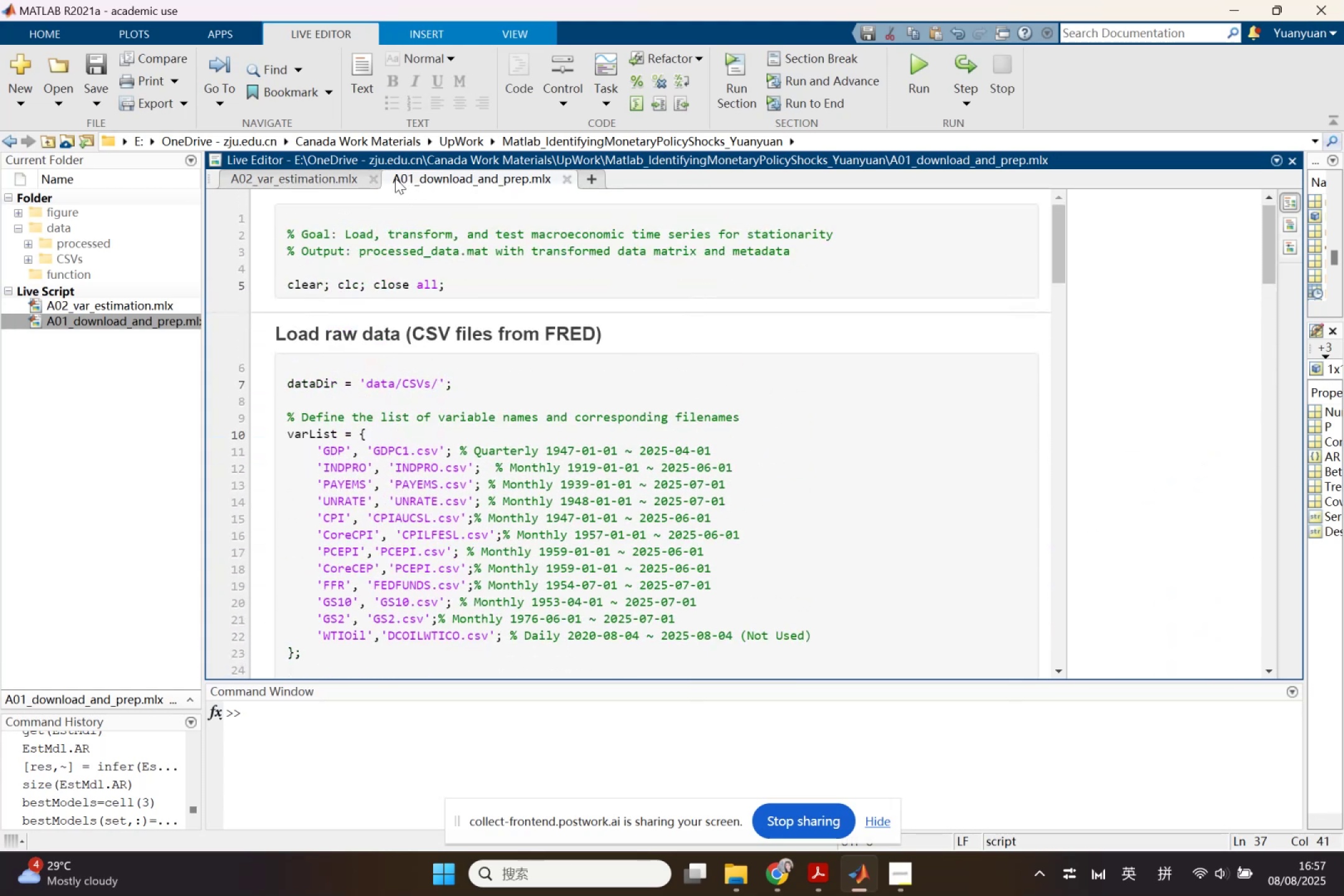 
left_click([285, 218])
 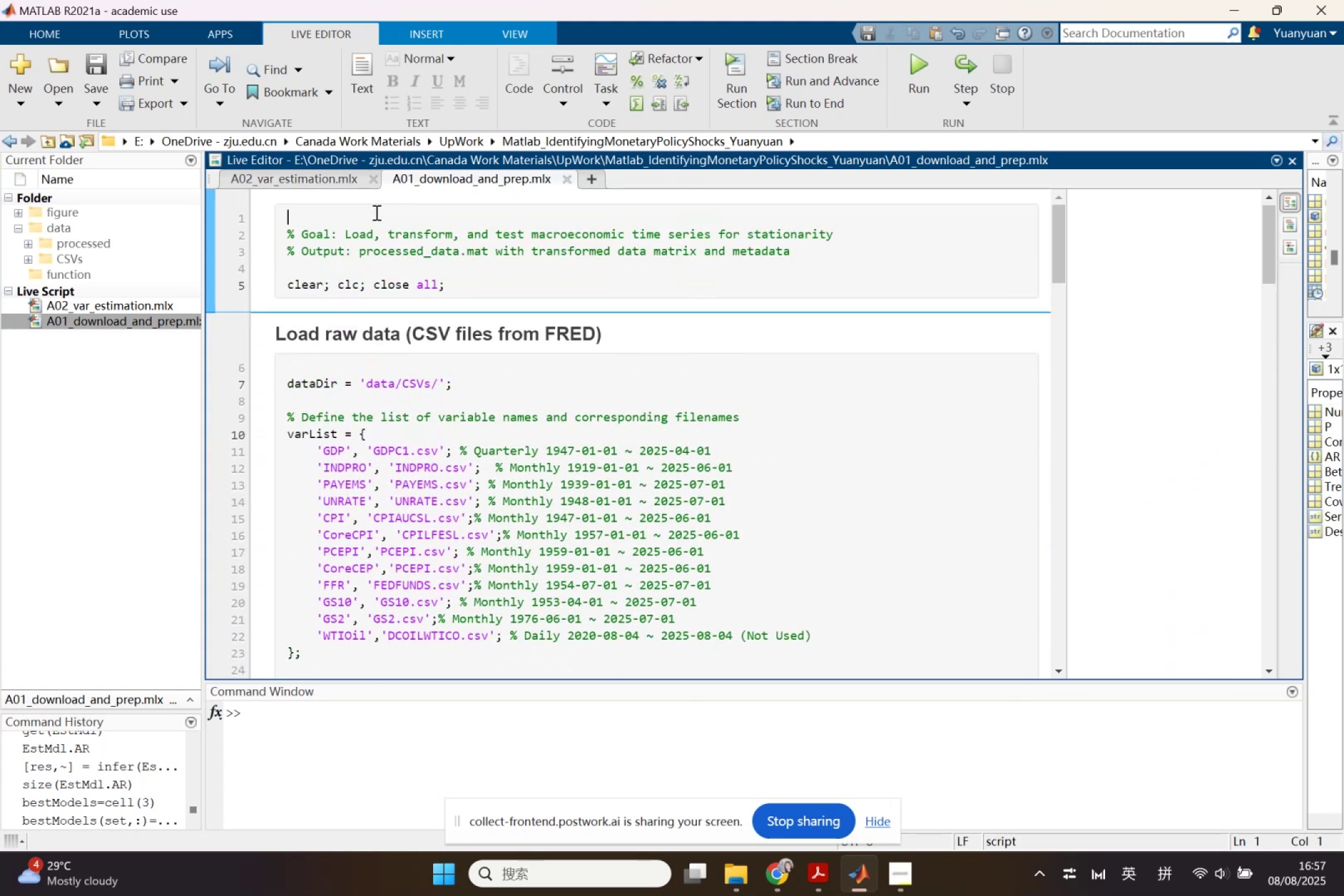 
type(%% )
 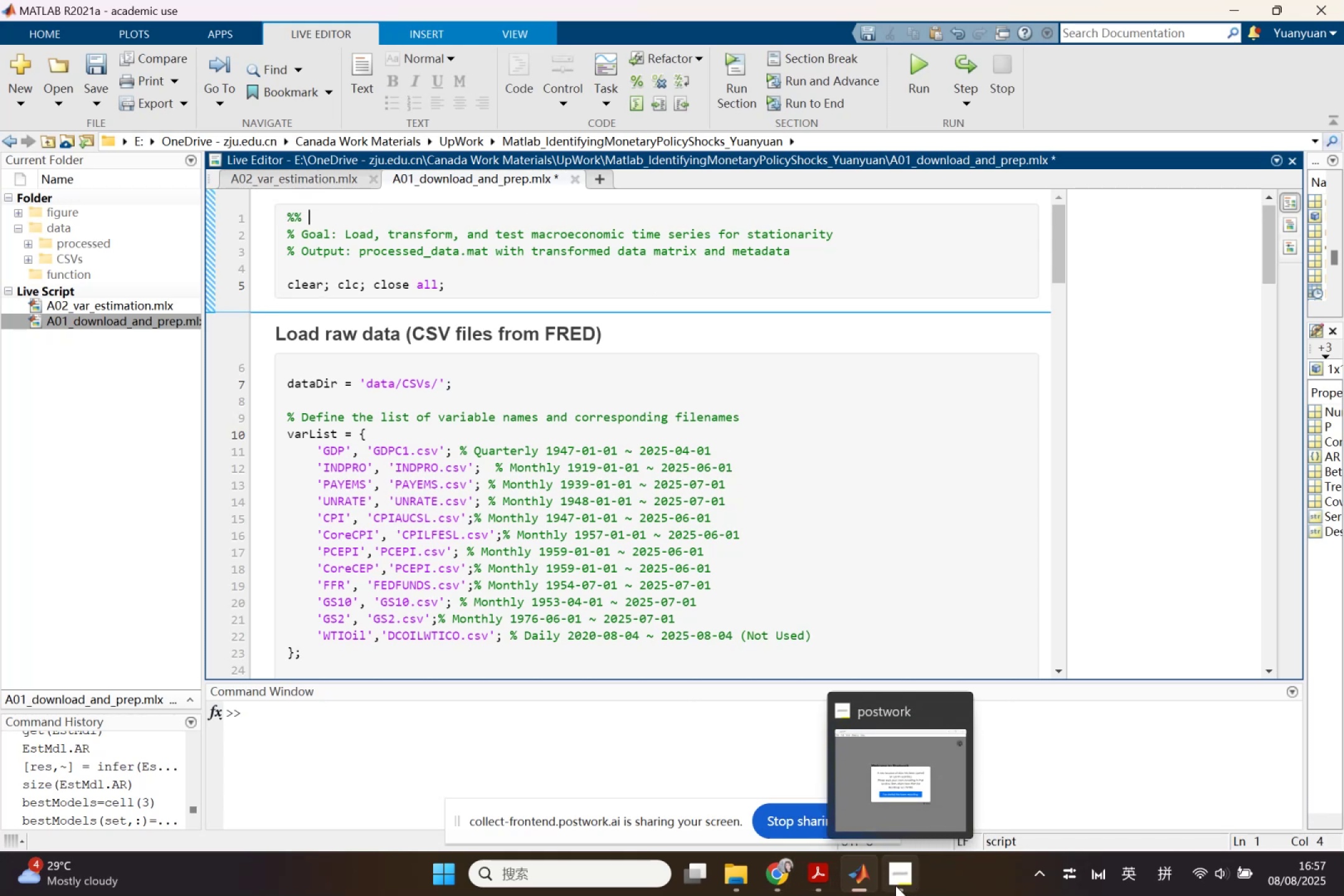 
wait(5.2)
 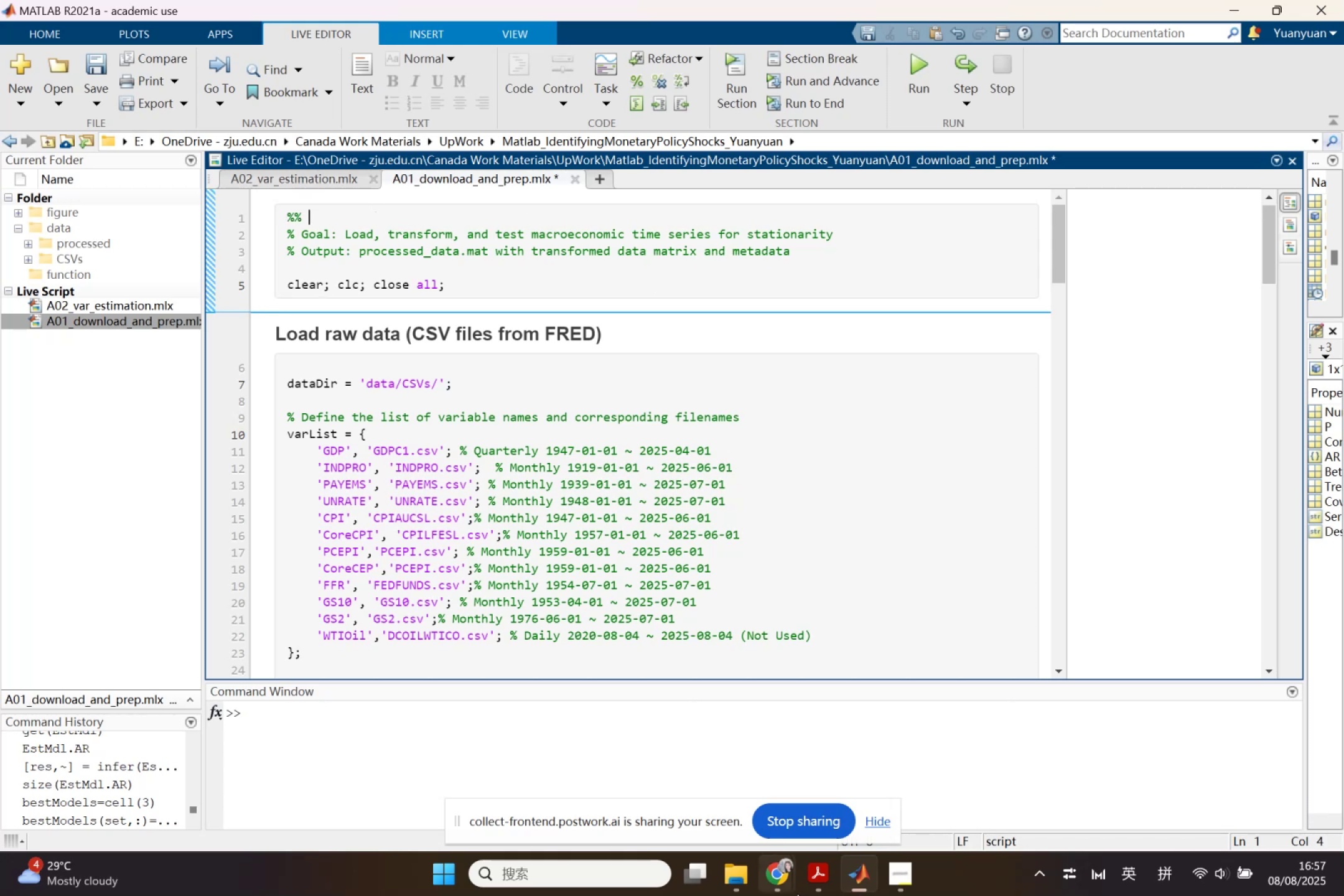 
left_click([811, 879])
 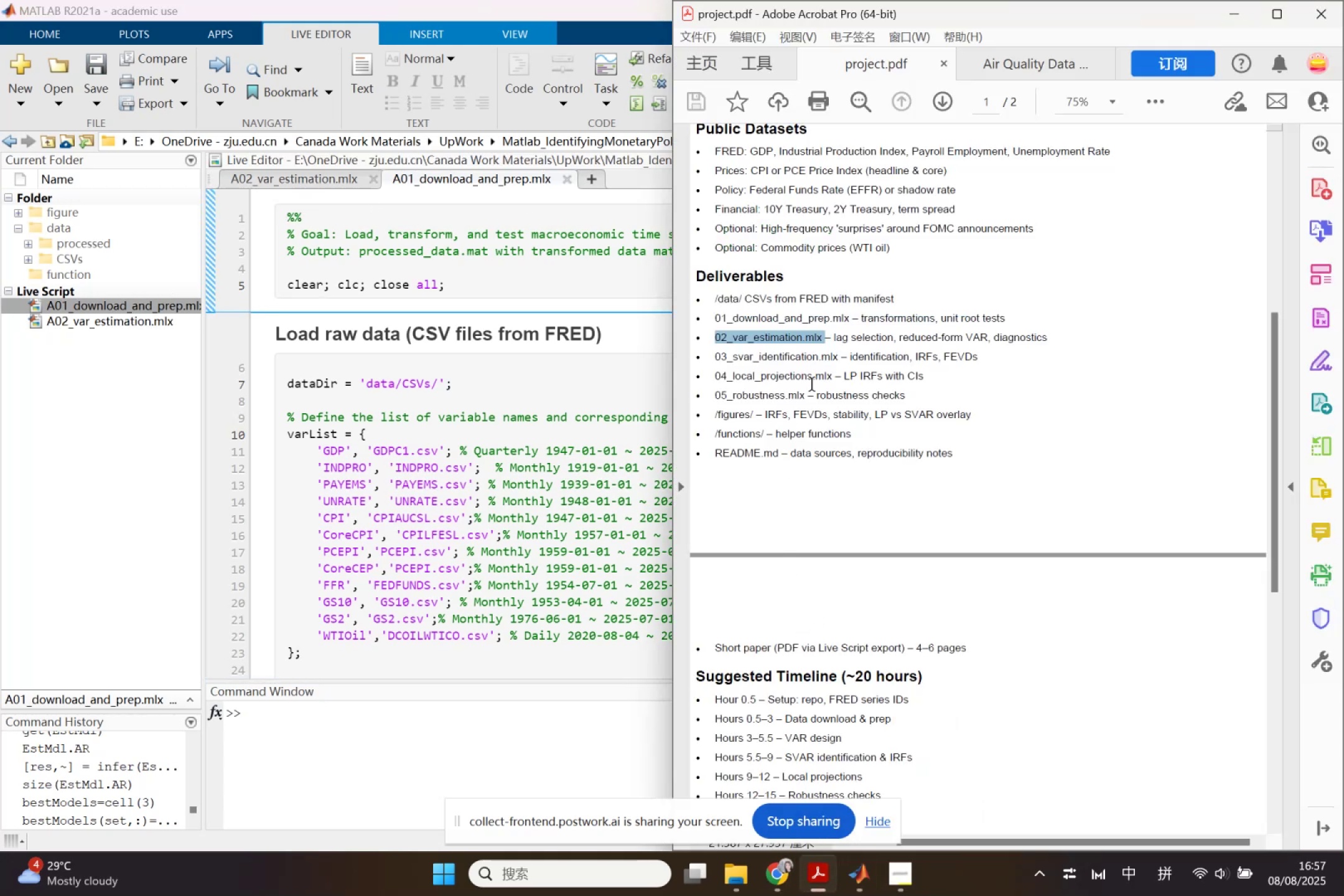 
left_click([830, 348])
 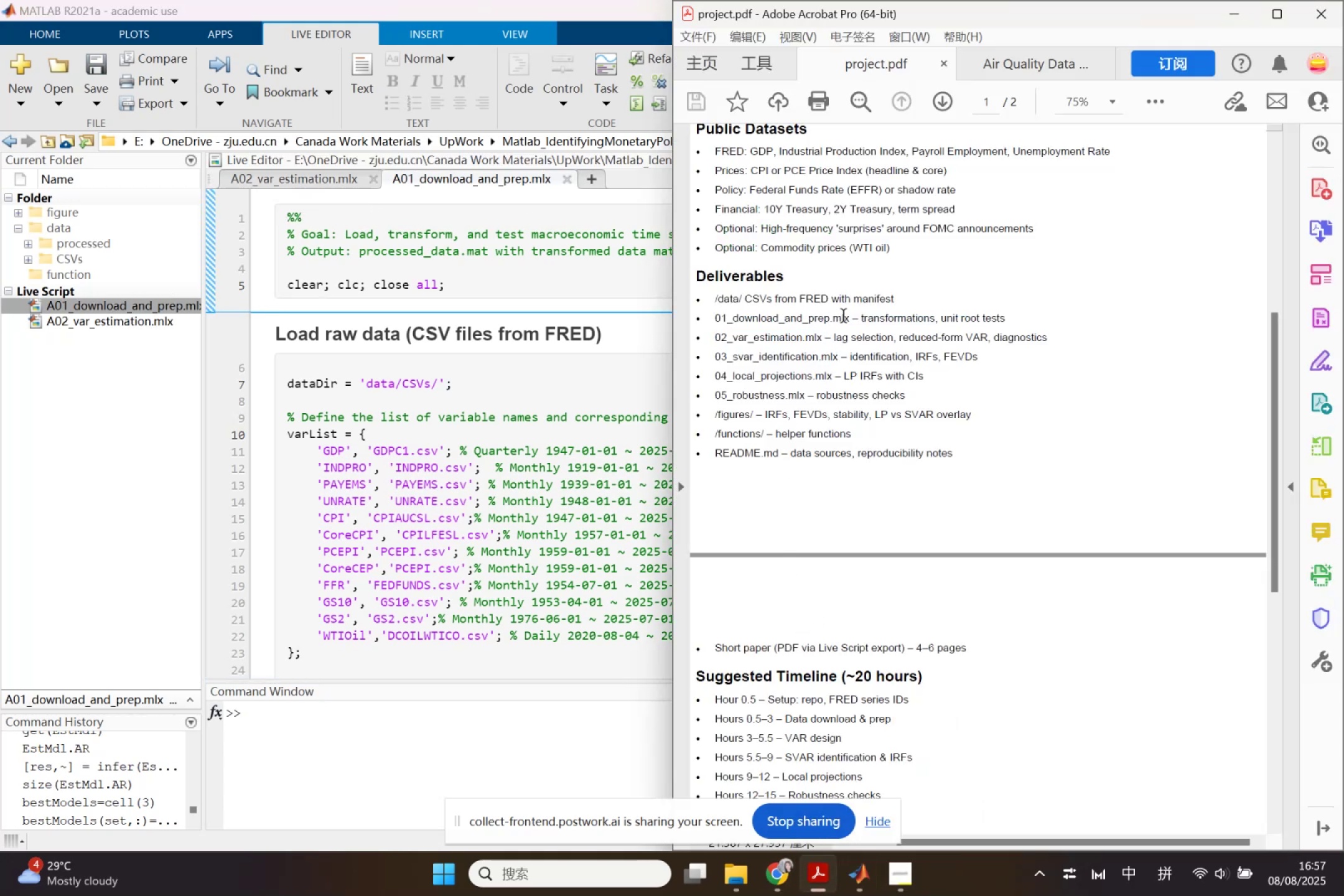 
left_click_drag(start_coordinate=[850, 317], to_coordinate=[717, 320])
 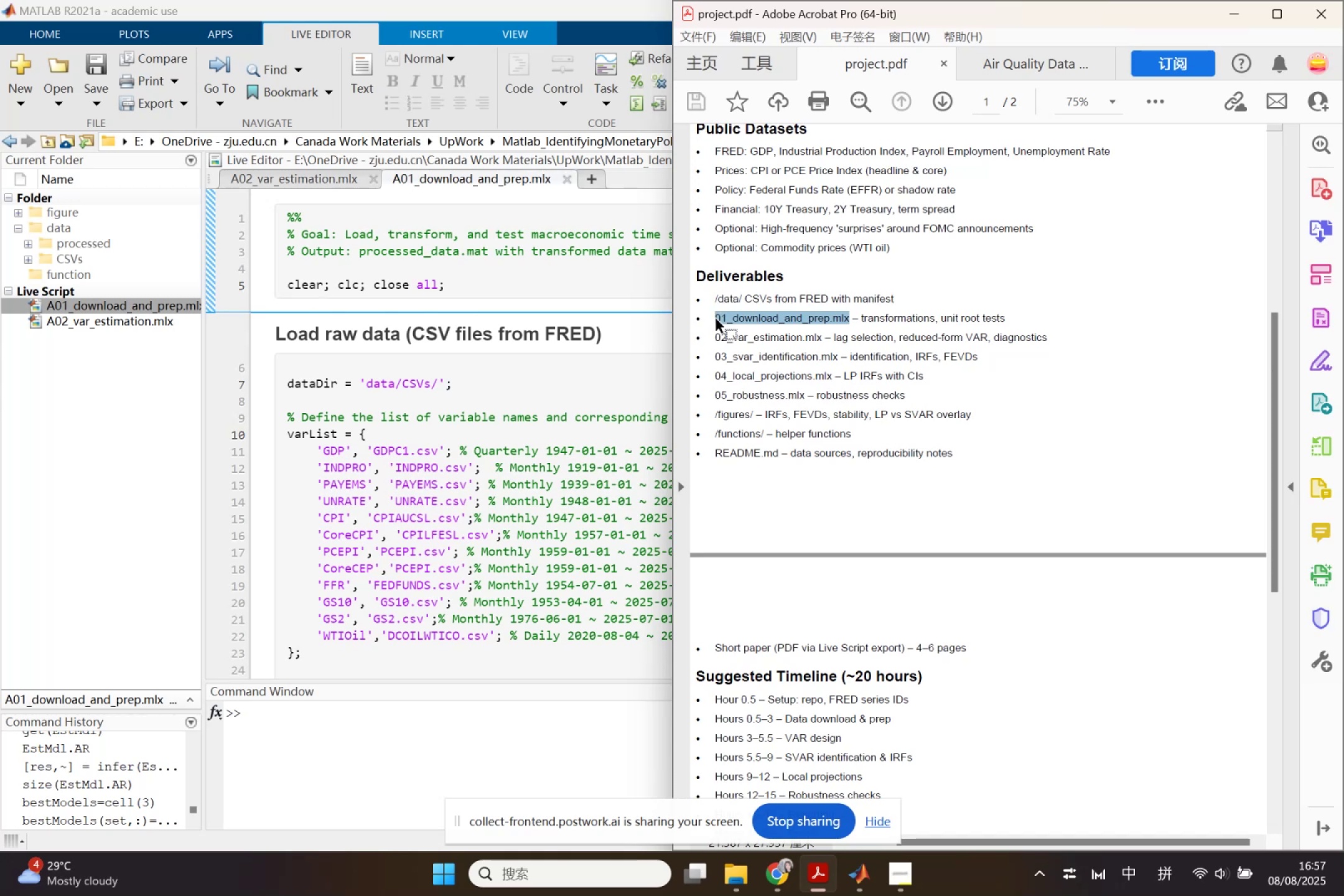 
key(Control+ControlLeft)
 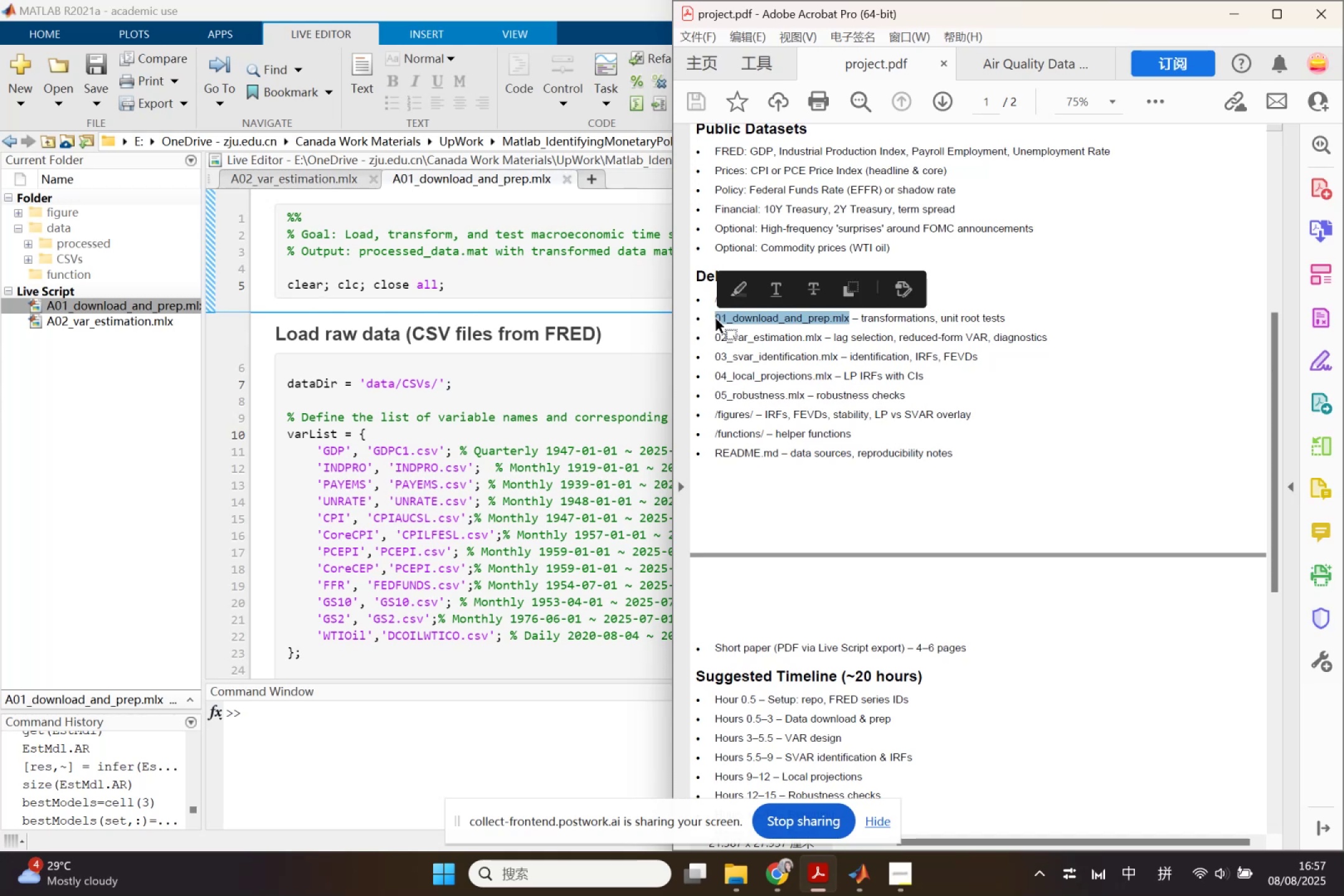 
key(Control+C)
 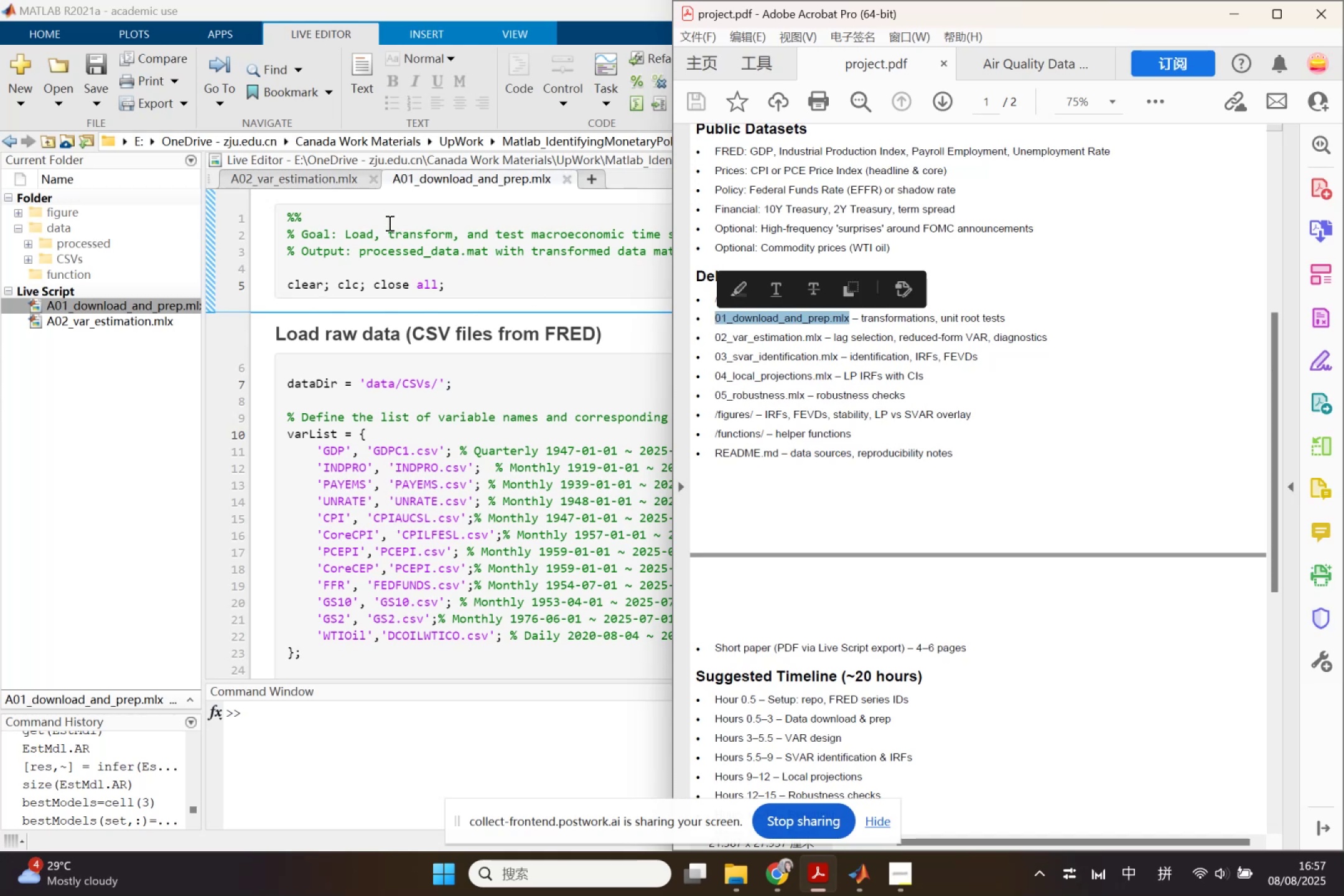 
left_click([388, 222])
 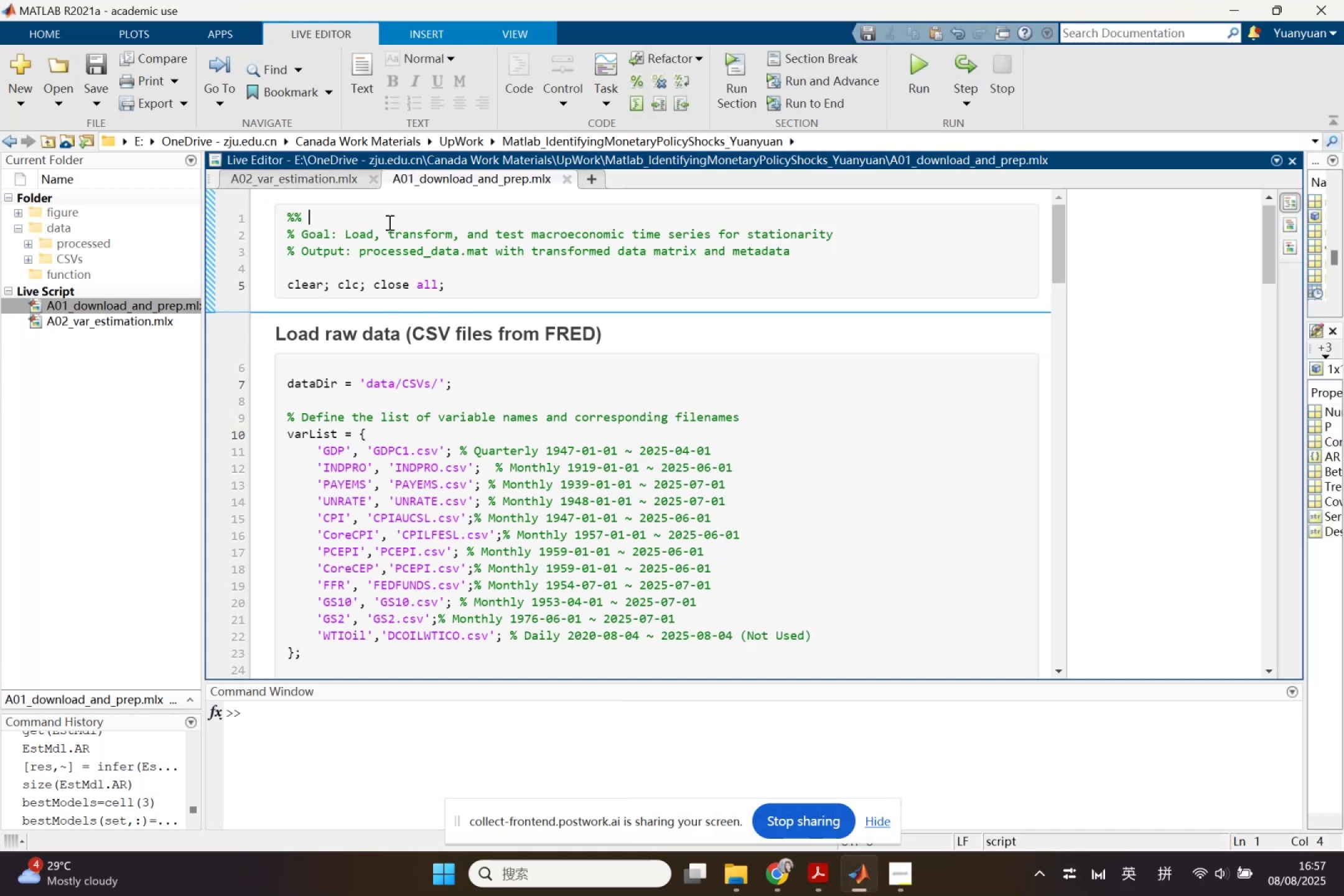 
key(Control+ControlLeft)
 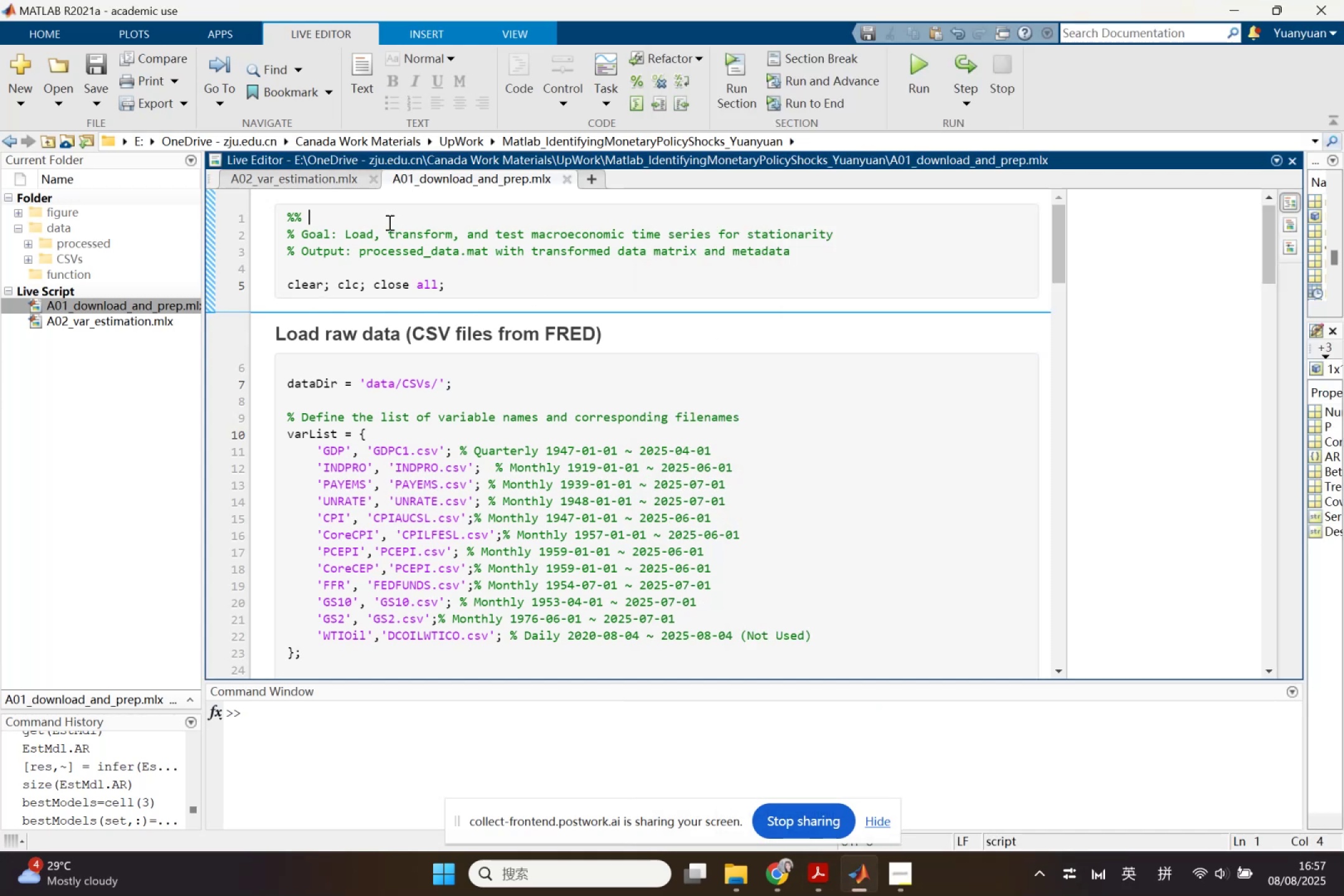 
key(Control+V)
 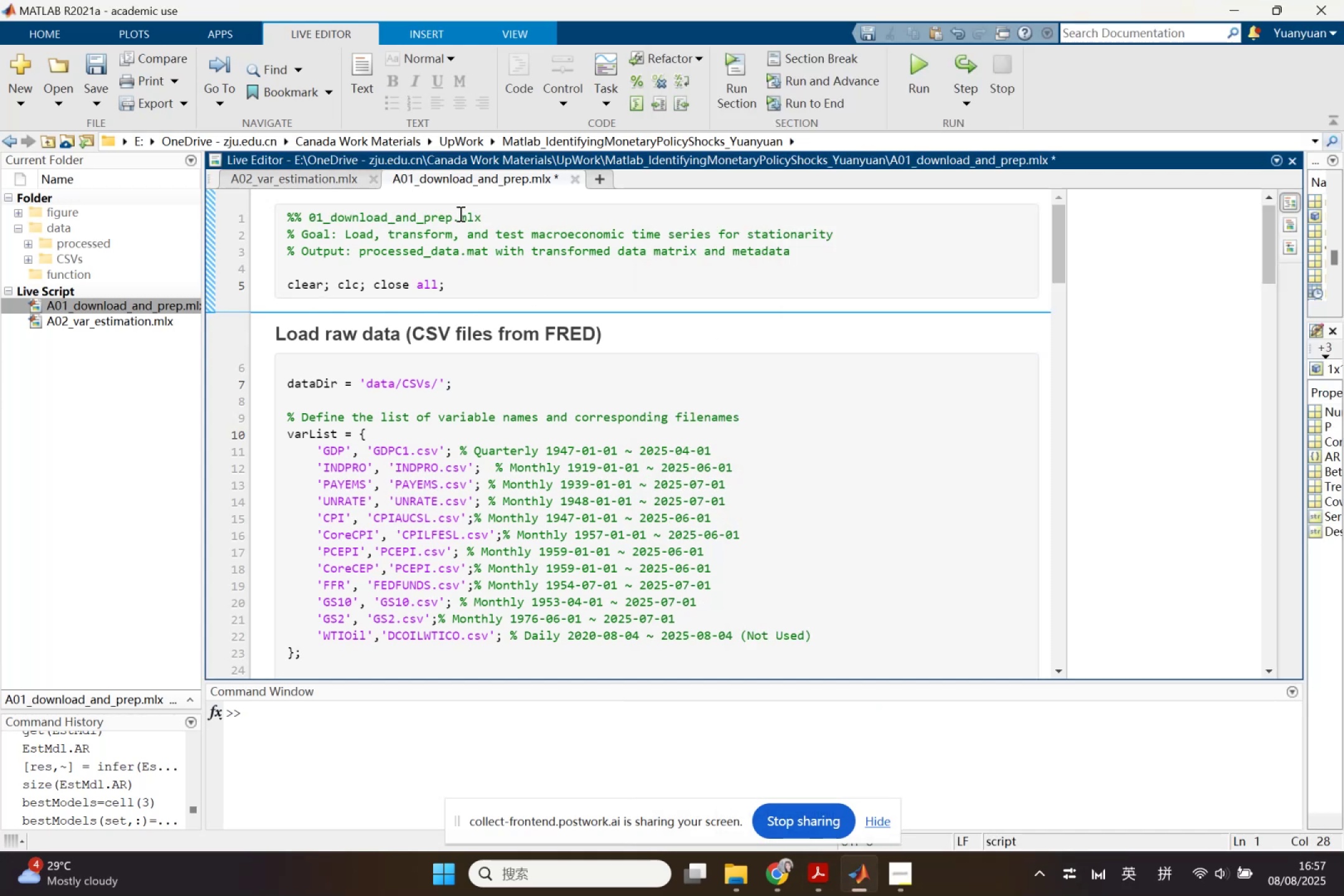 
key(Enter)
 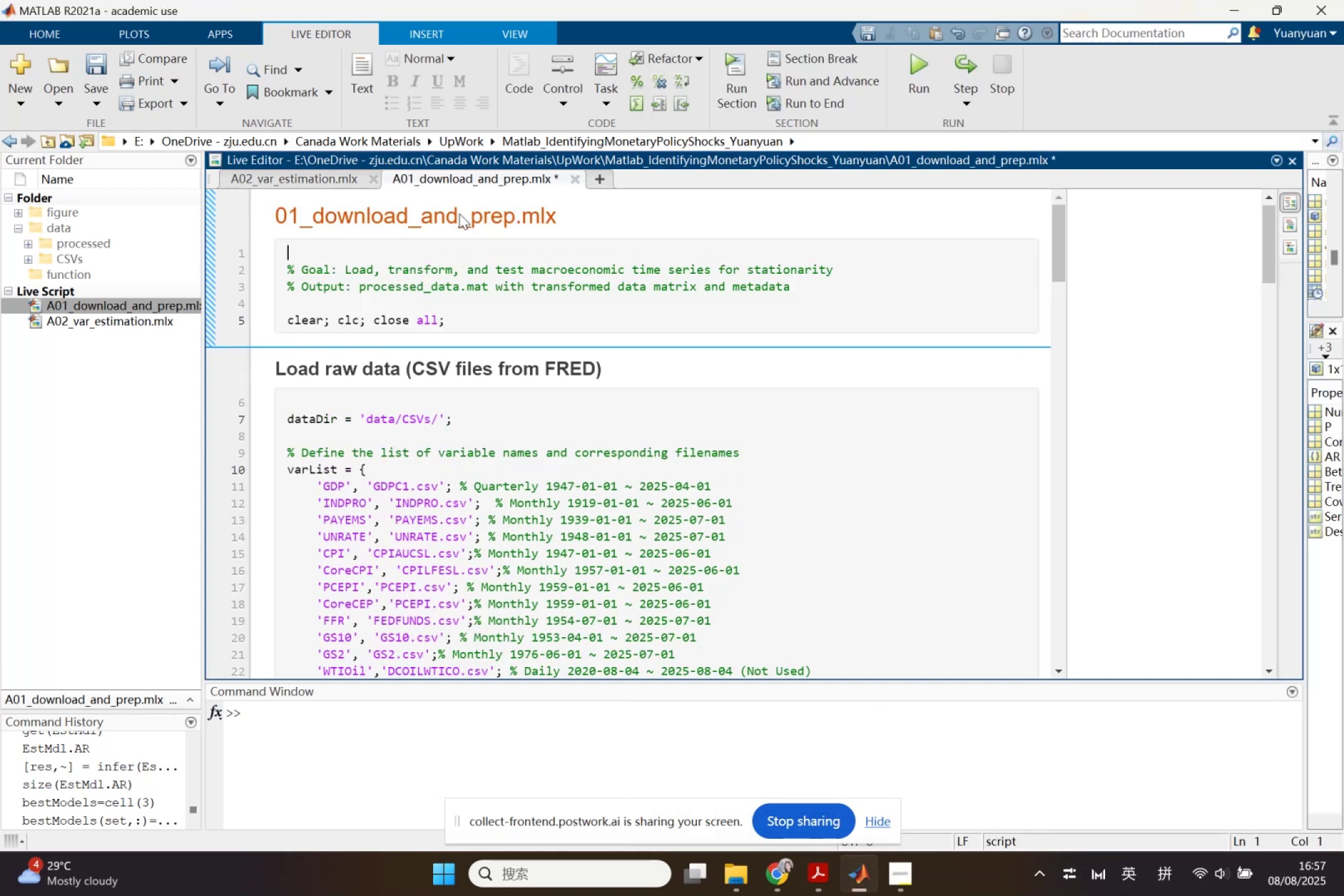 
wait(5.58)
 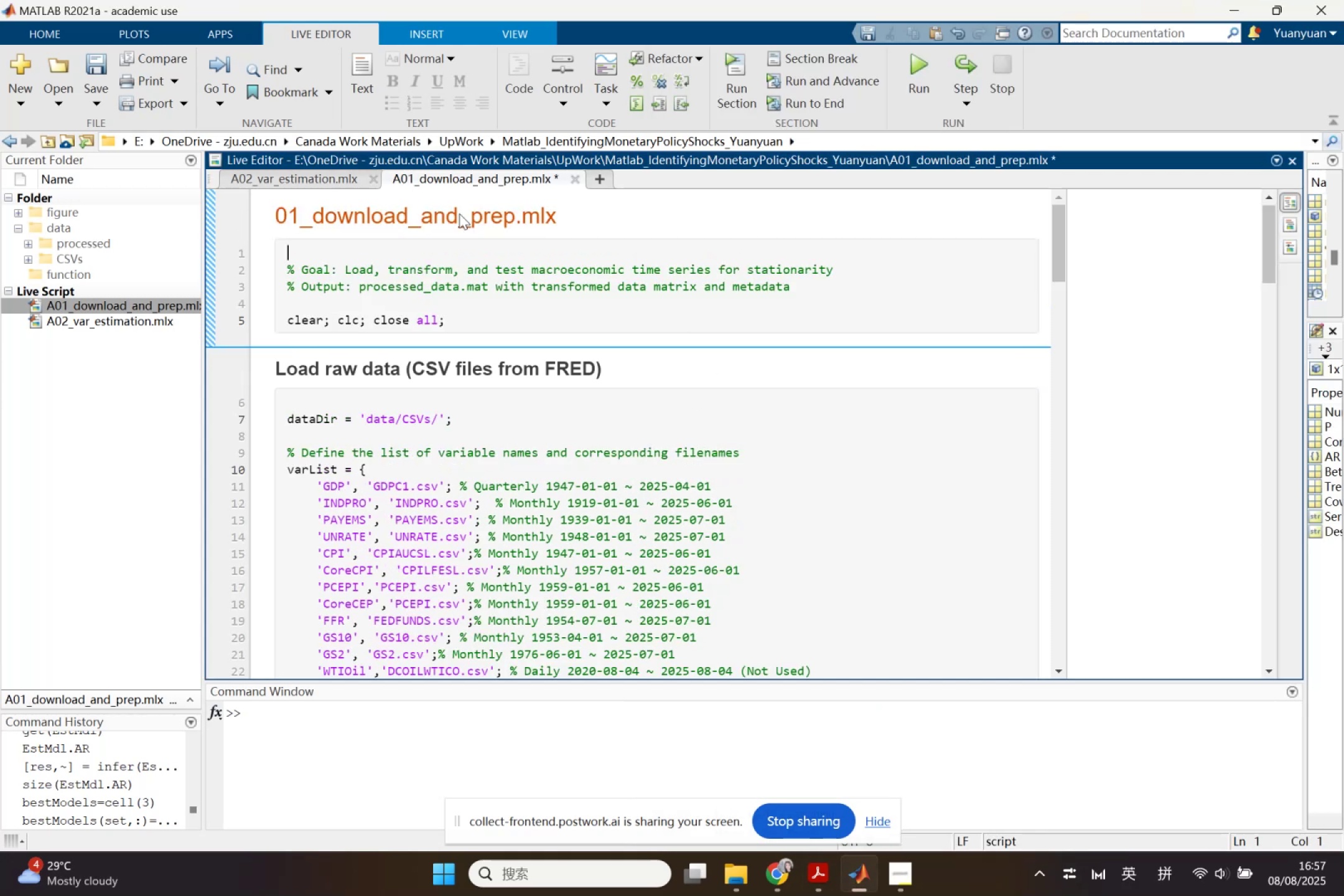 
key(Backspace)
 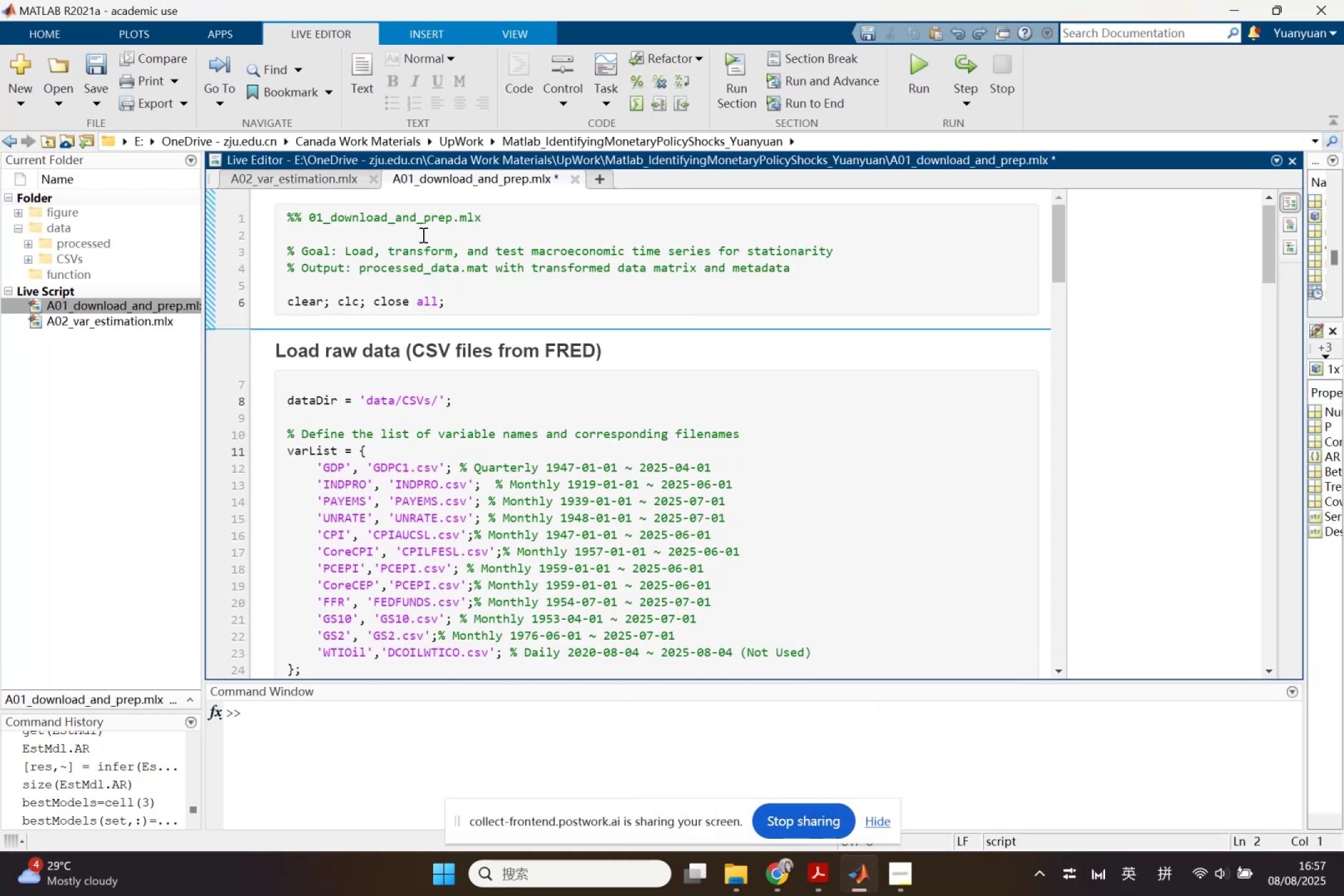 
hold_key(key=ControlLeft, duration=0.31)
 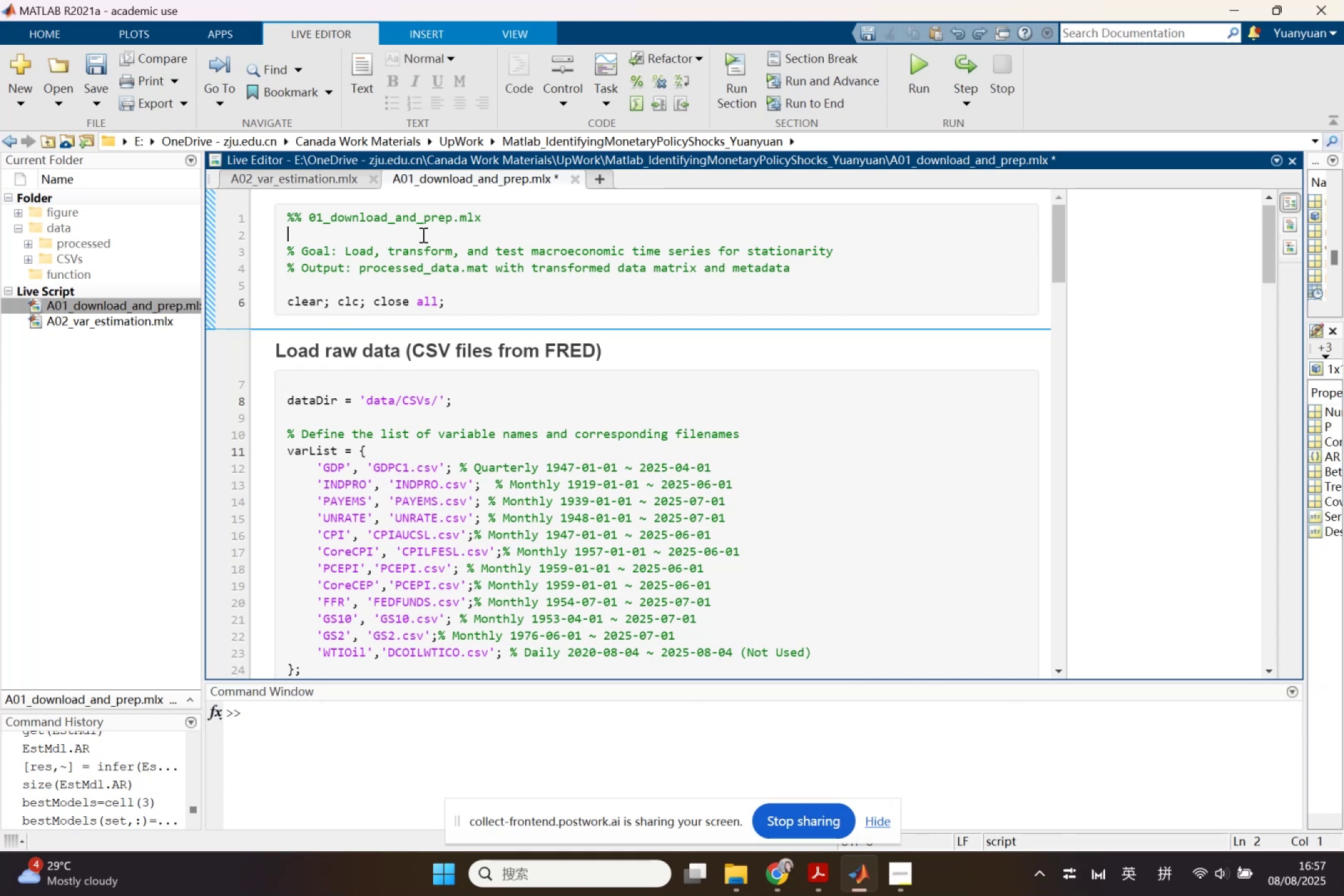 
key(Control+ControlLeft)
 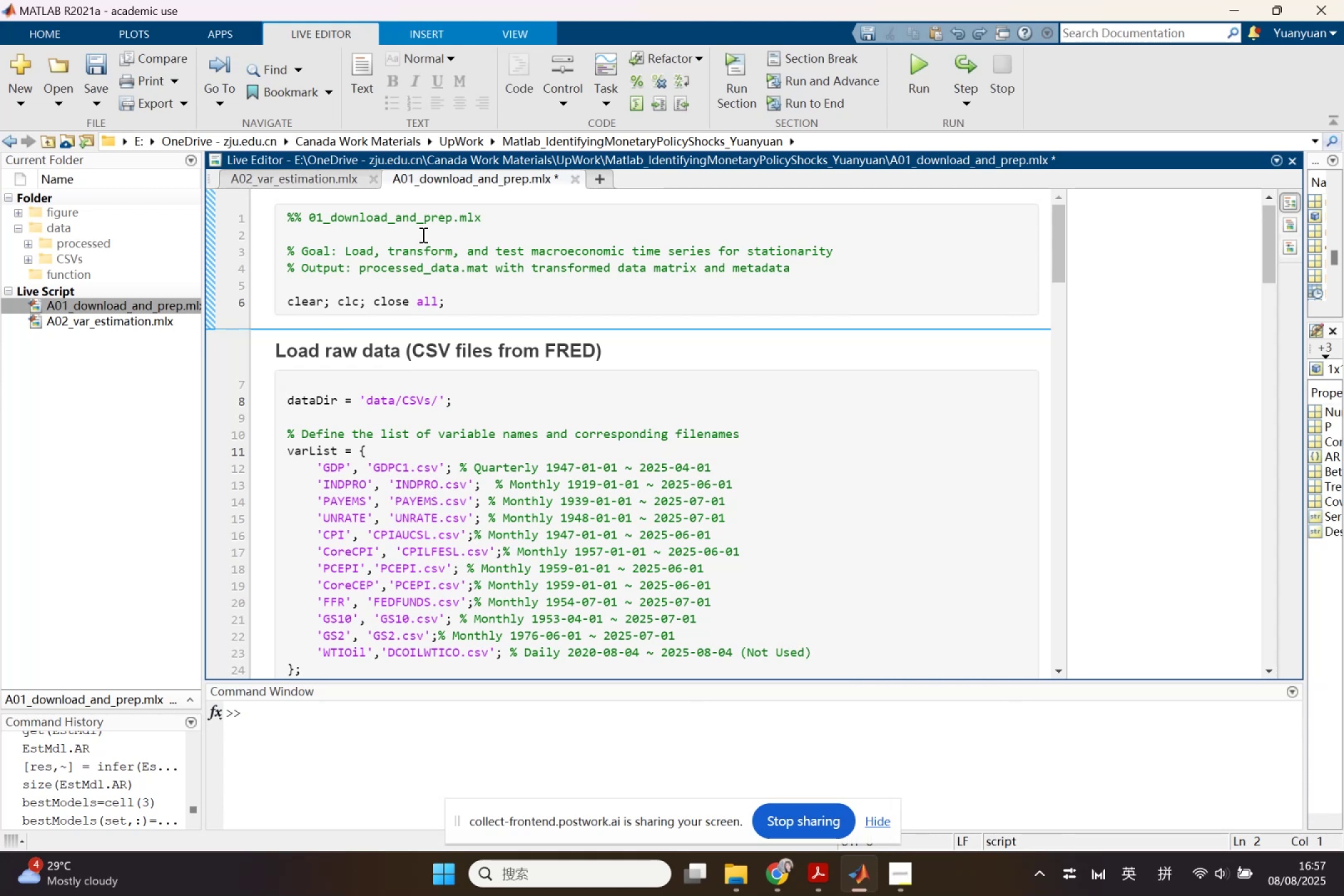 
key(Enter)
 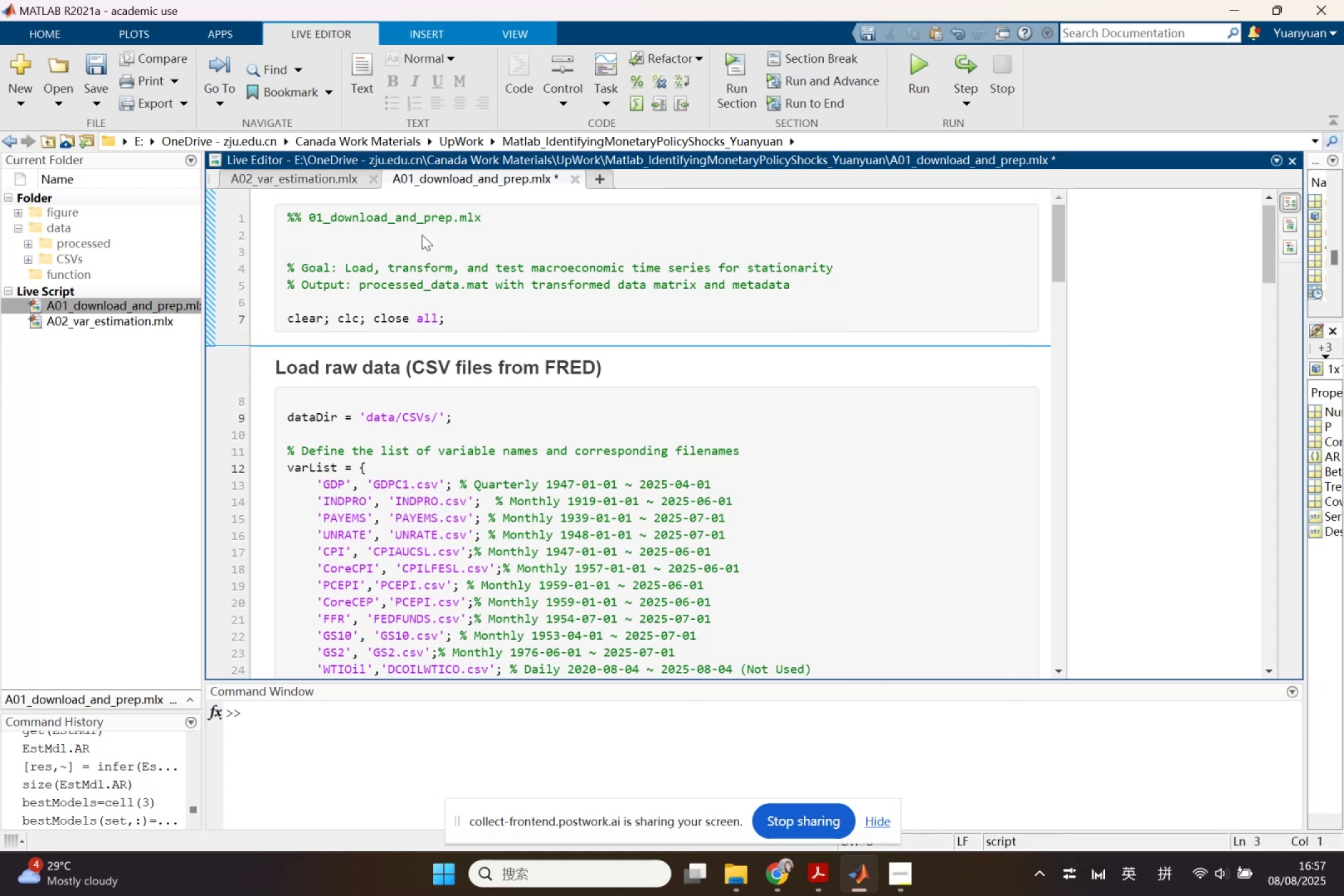 
key(Enter)
 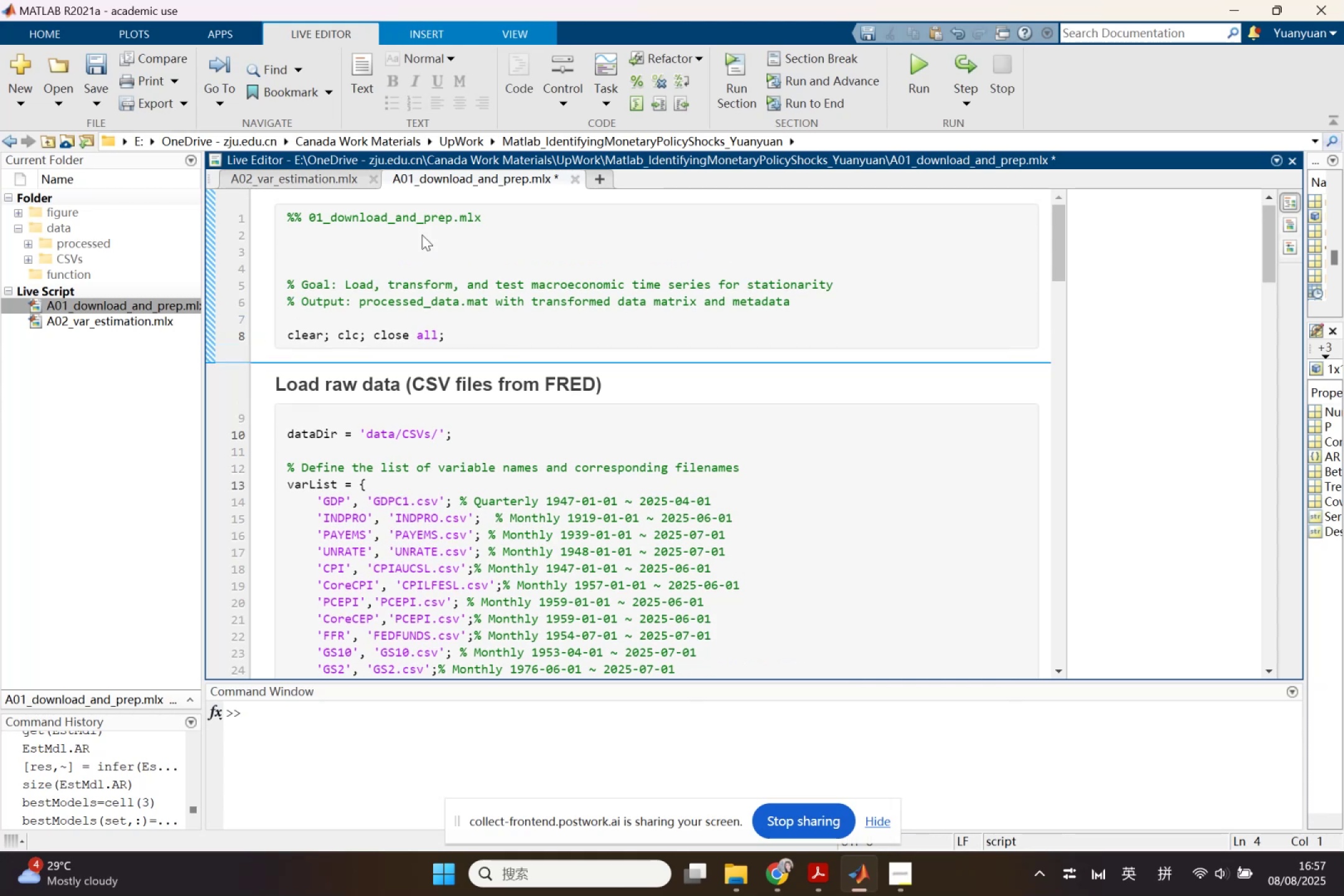 
key(Backspace)
 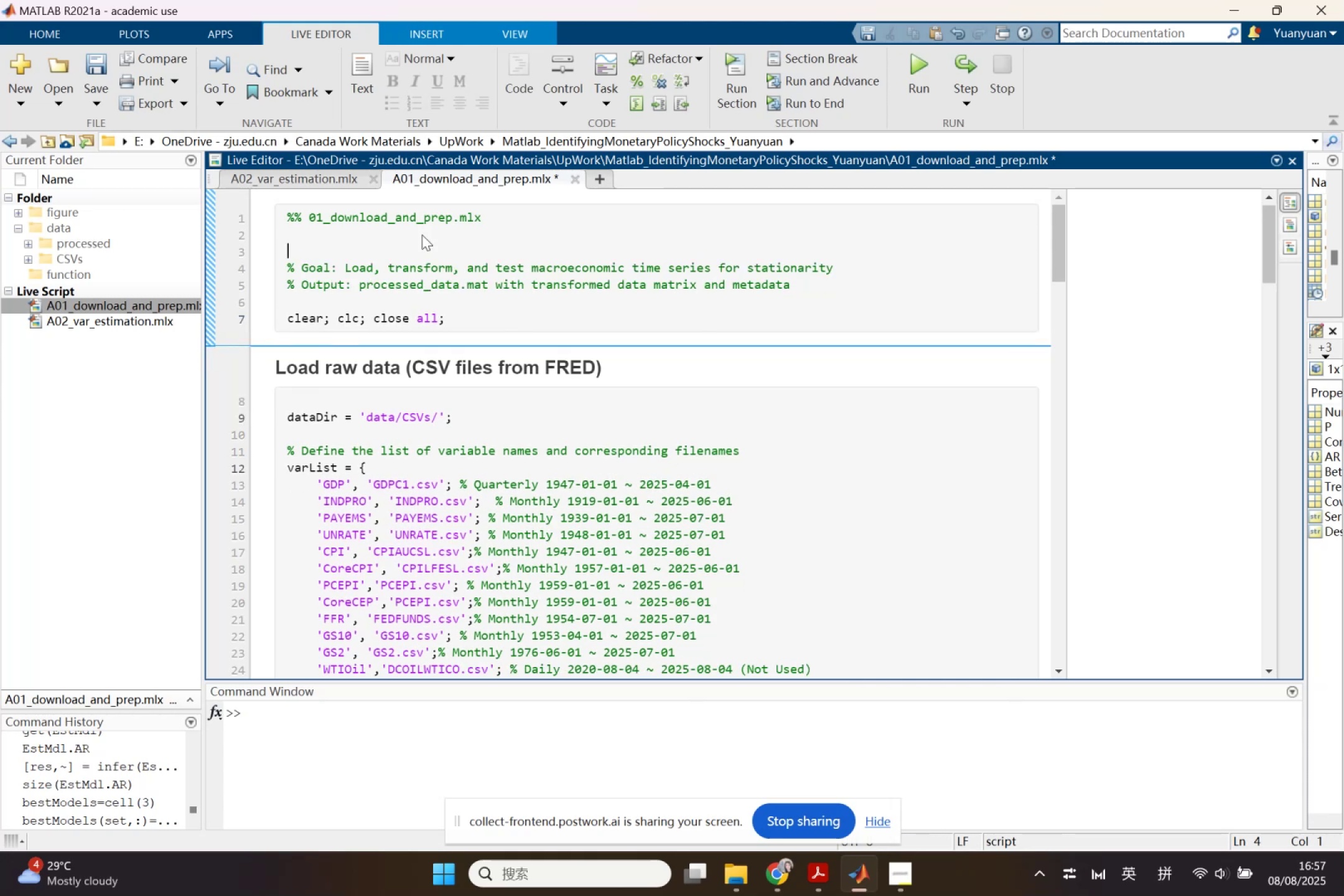 
key(Backspace)
 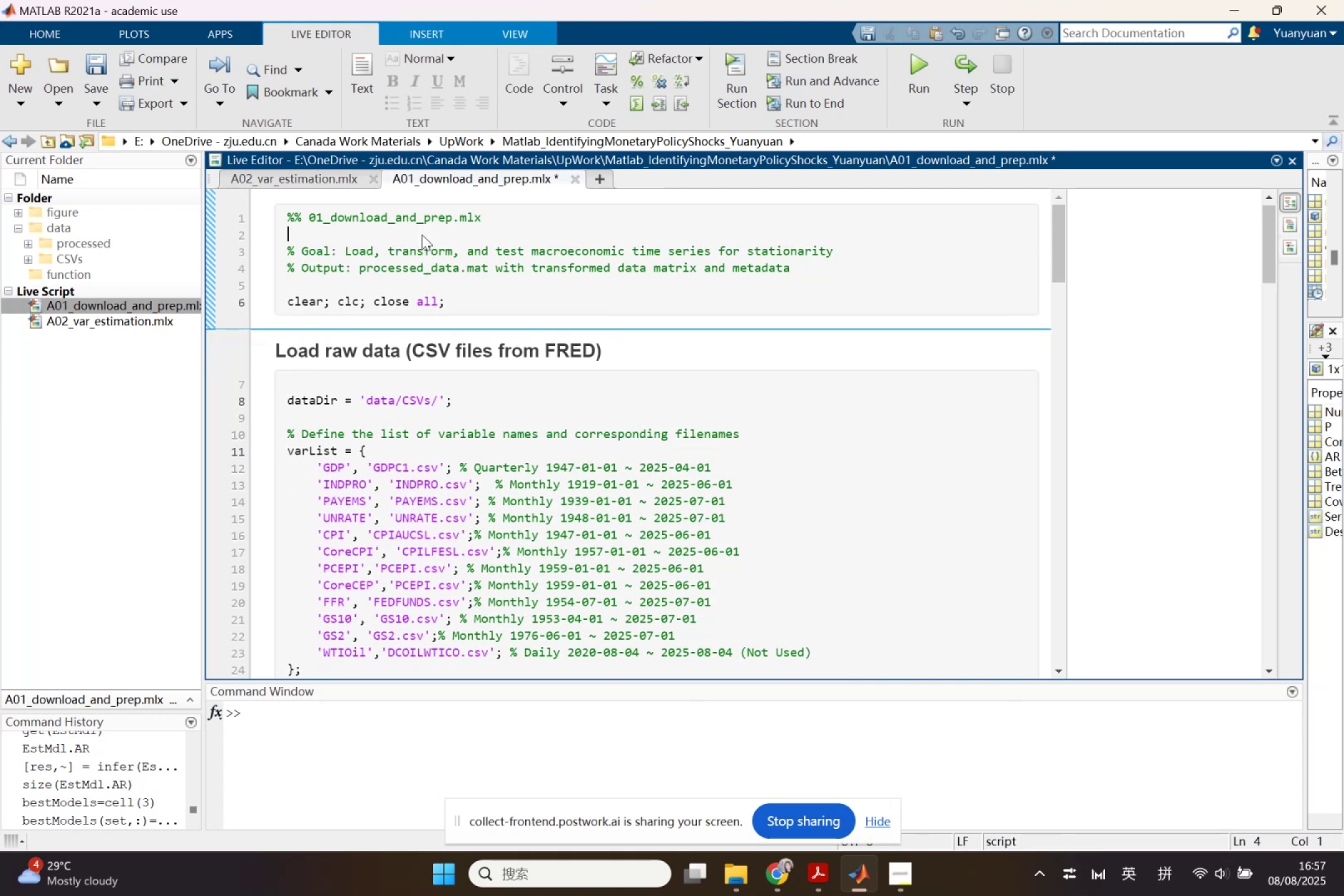 
key(Backspace)
 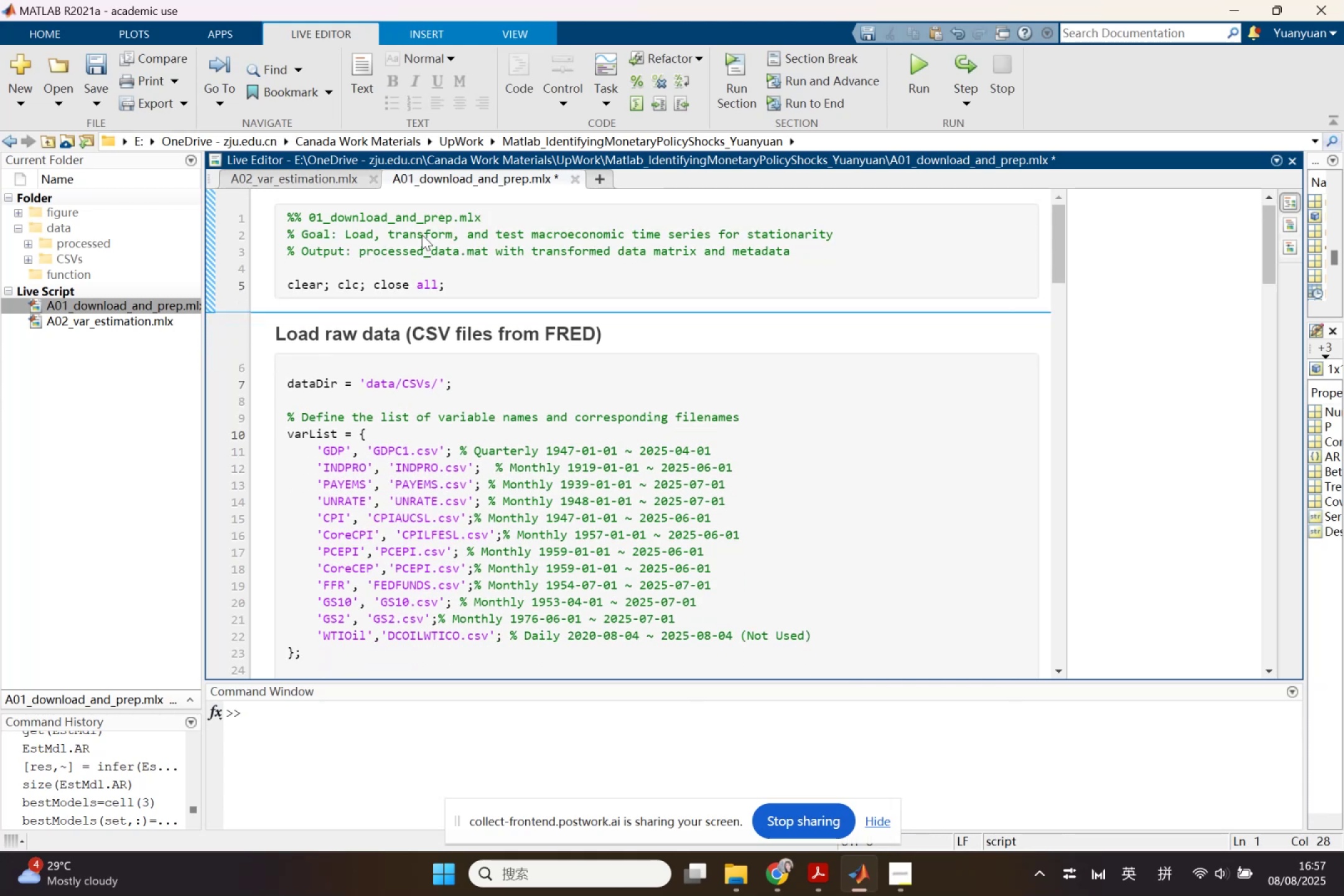 
key(Enter)
 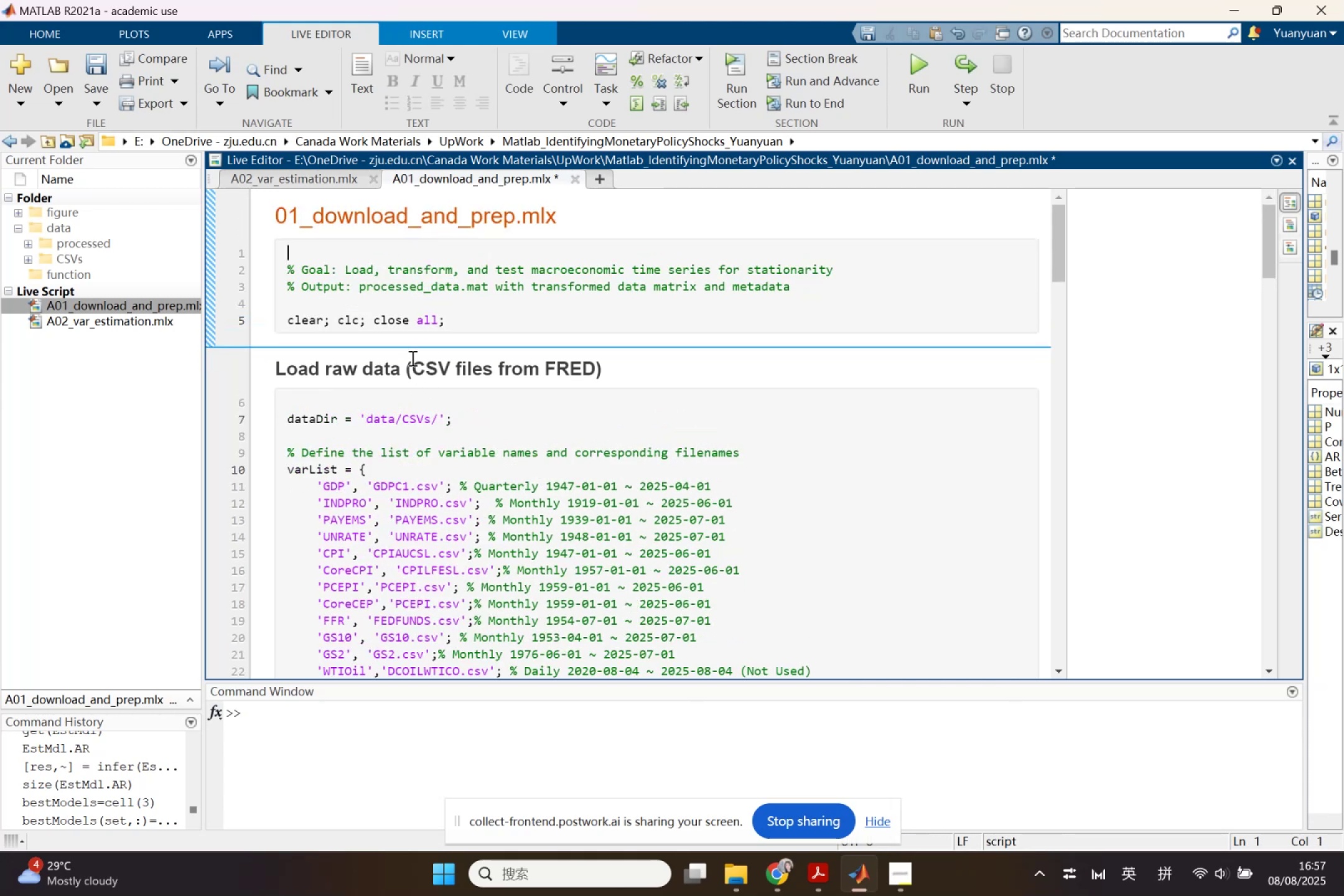 
left_click([411, 358])
 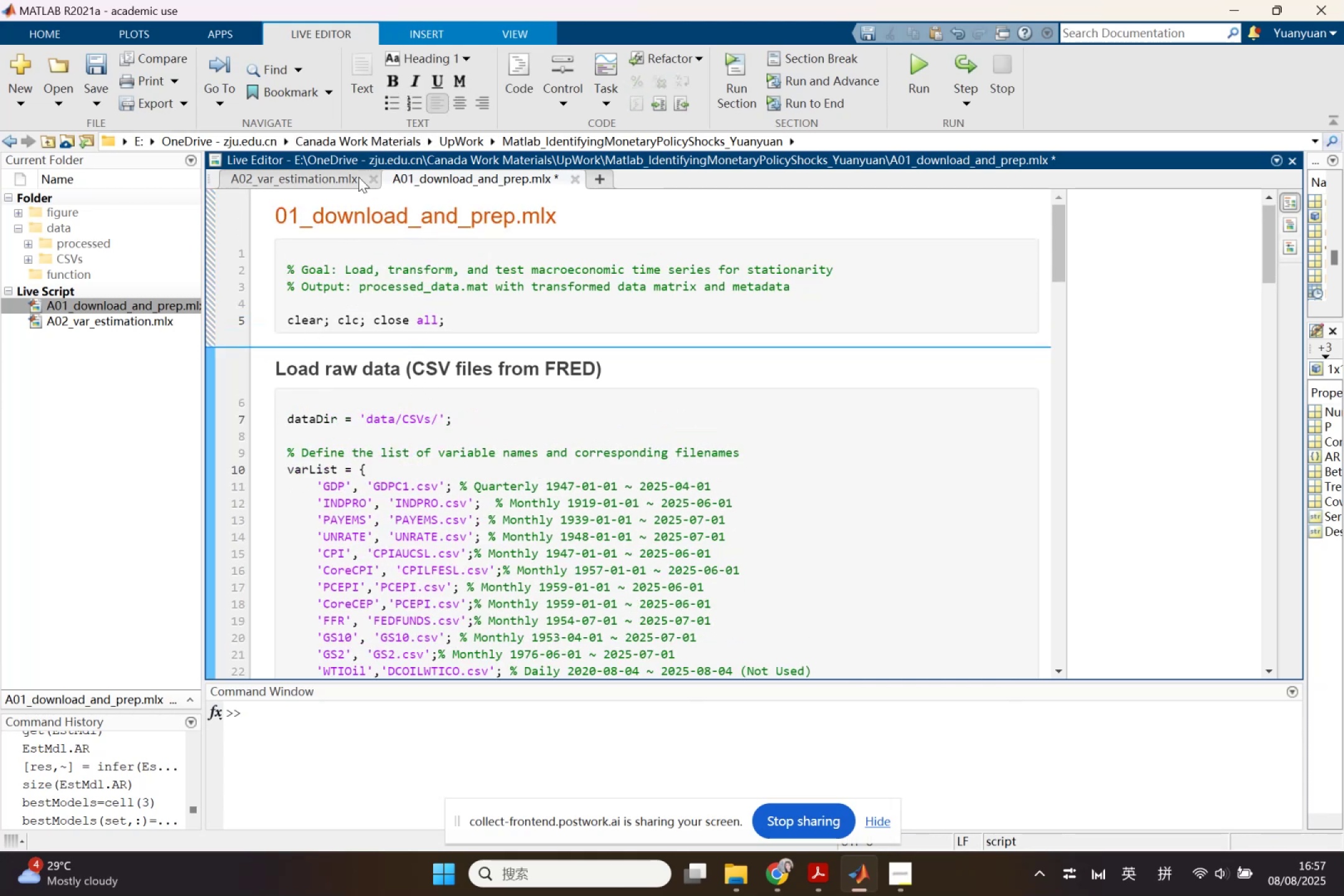 
left_click([418, 51])
 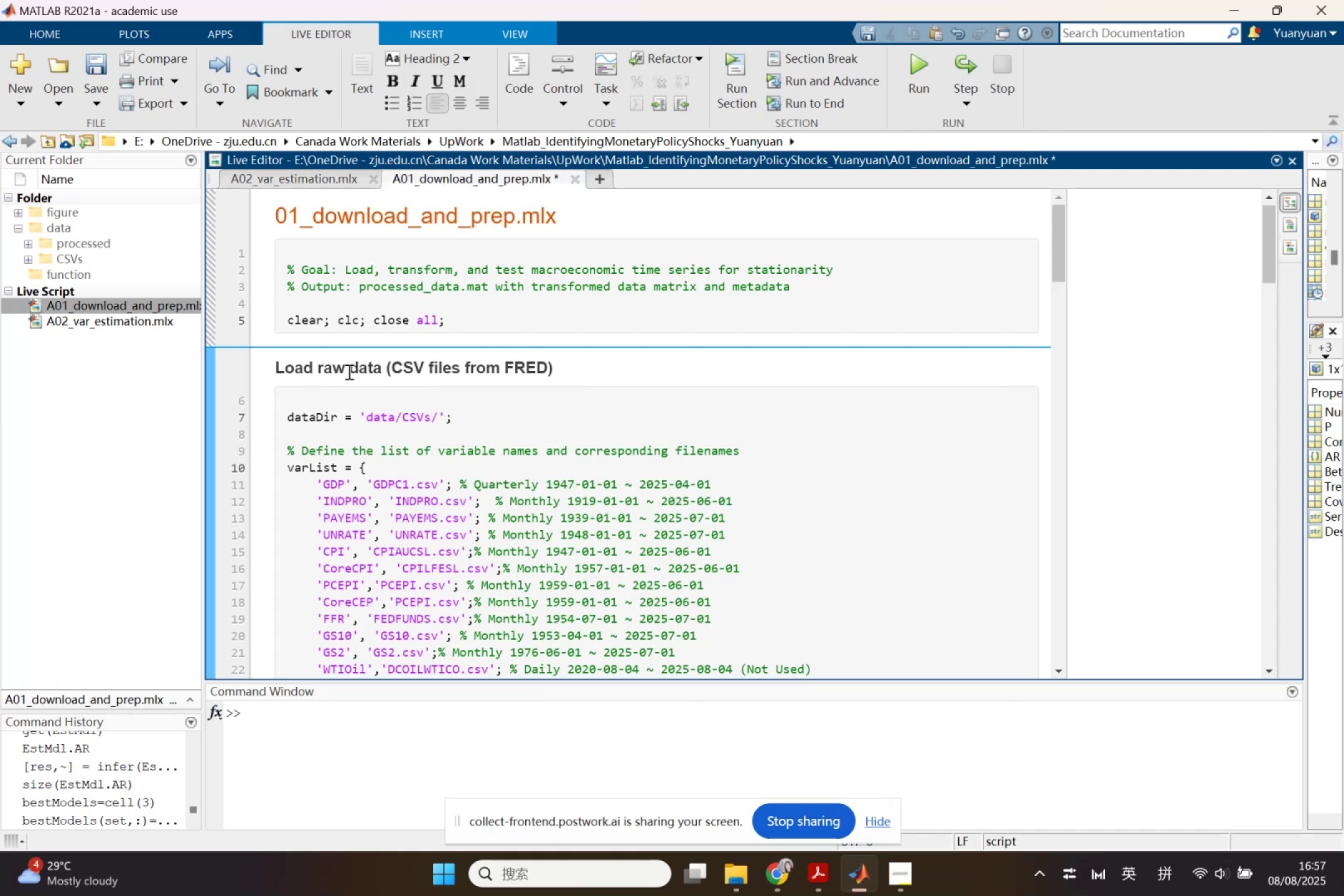 
scroll: coordinate [366, 407], scroll_direction: down, amount: 4.0
 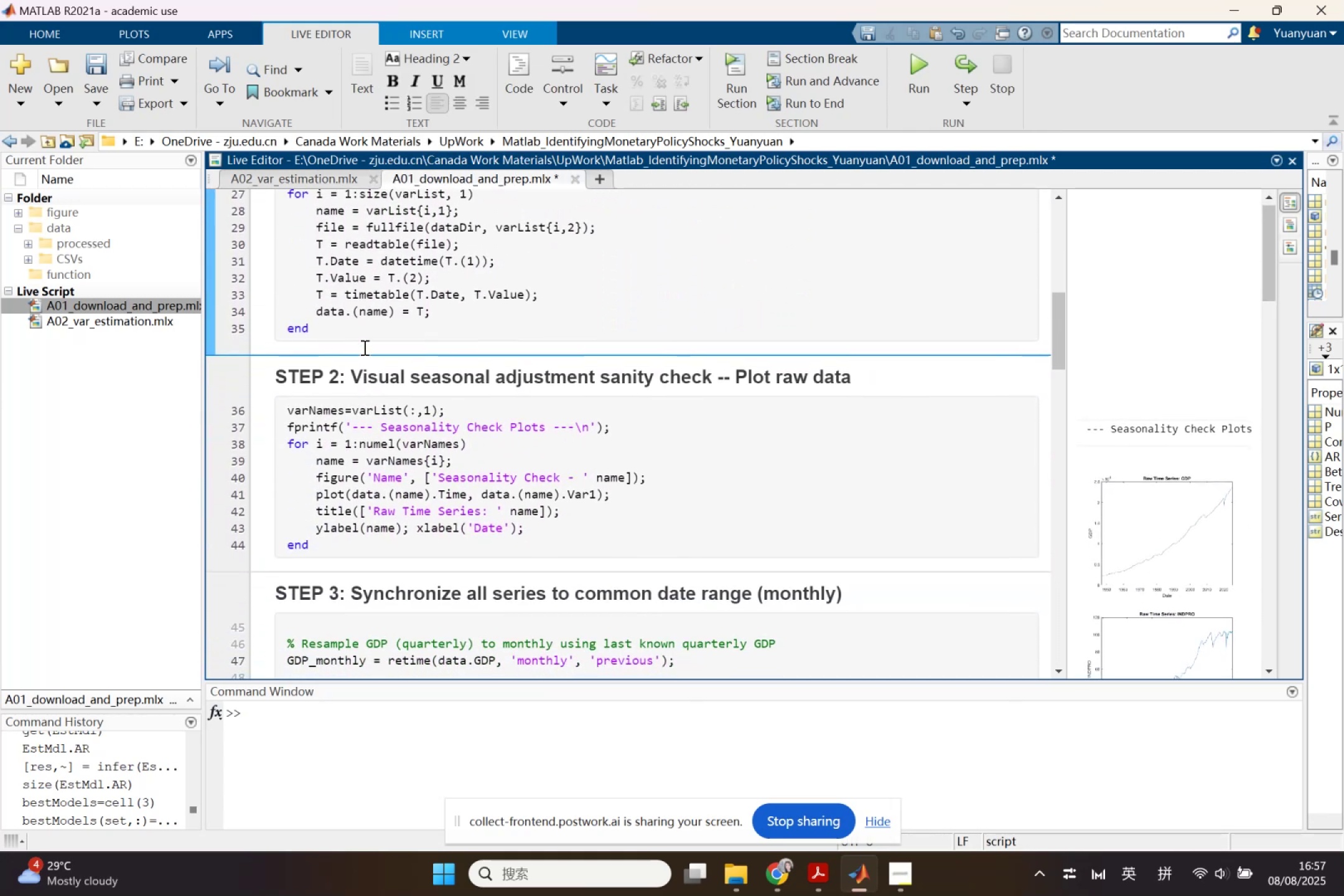 
left_click([363, 347])
 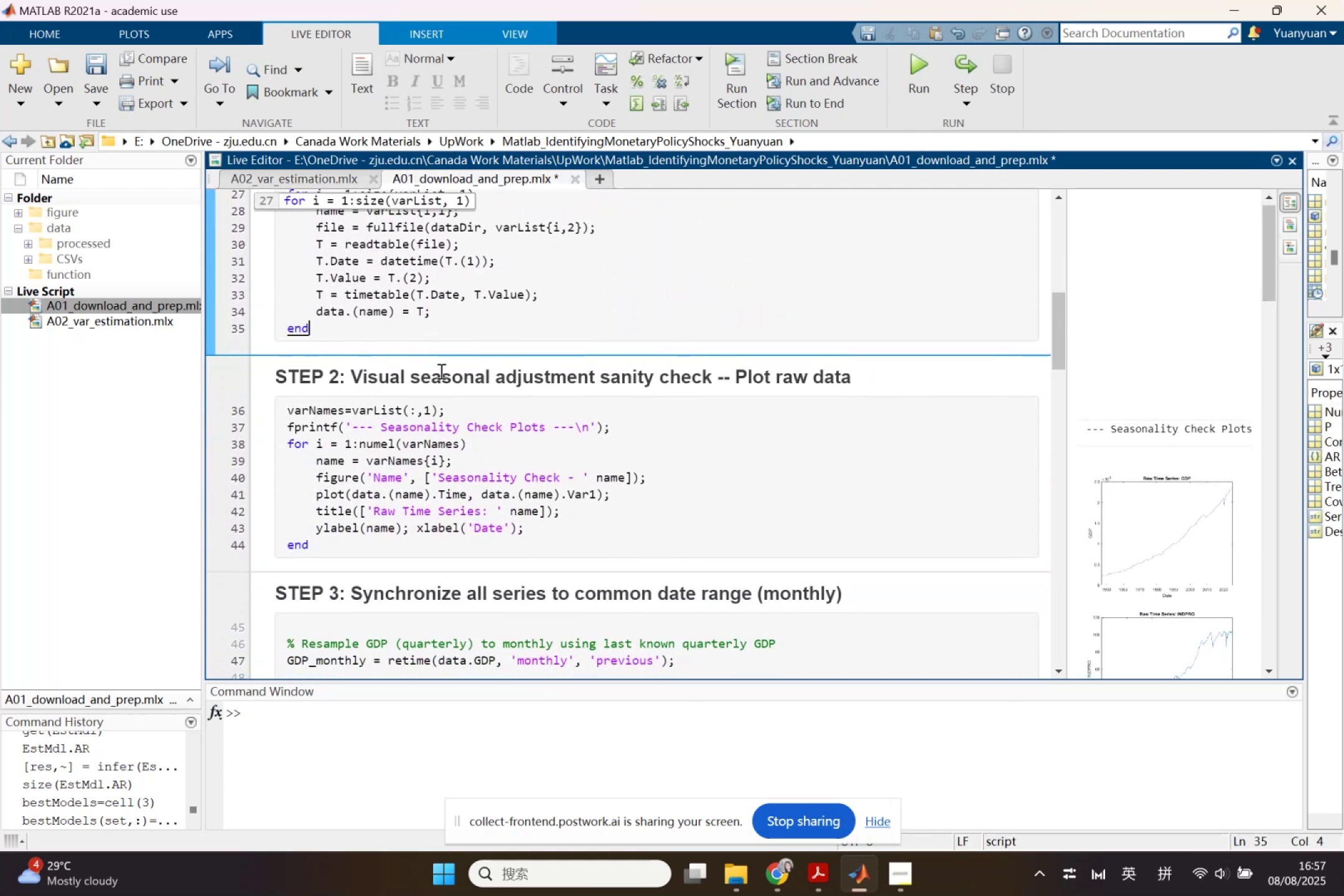 
scroll: coordinate [464, 399], scroll_direction: up, amount: 2.0
 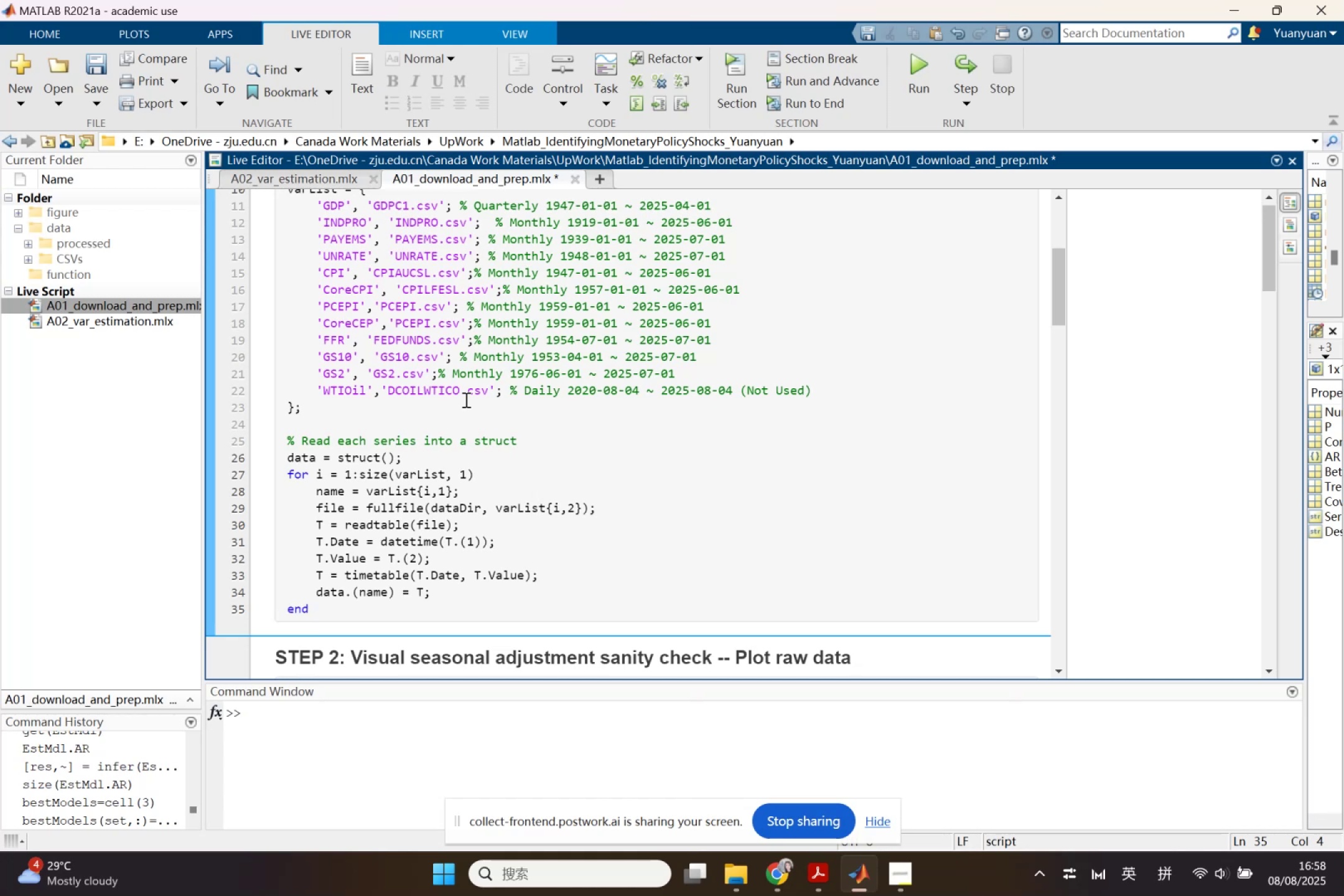 
wait(20.77)
 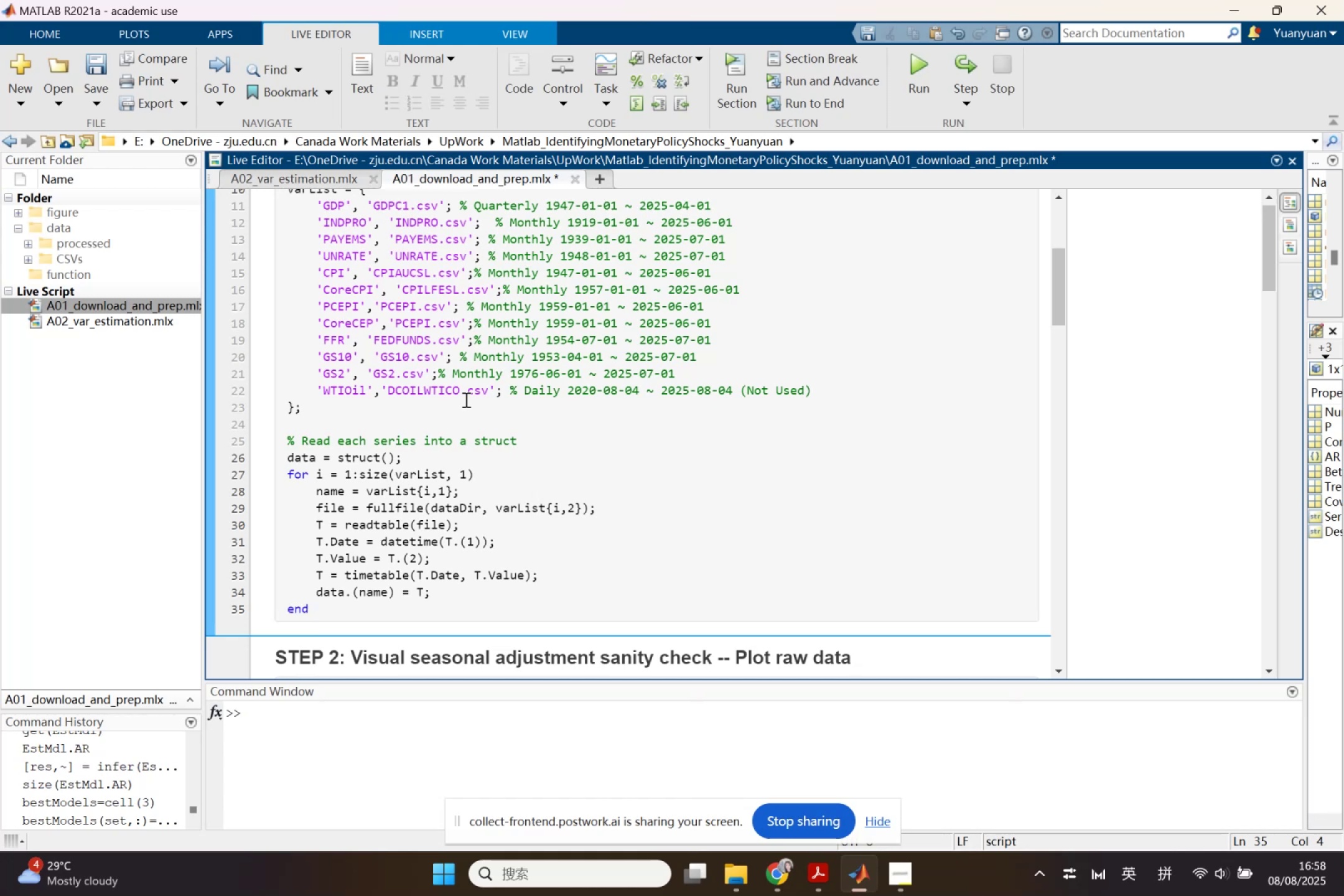 
scroll: coordinate [401, 439], scroll_direction: up, amount: 2.0
 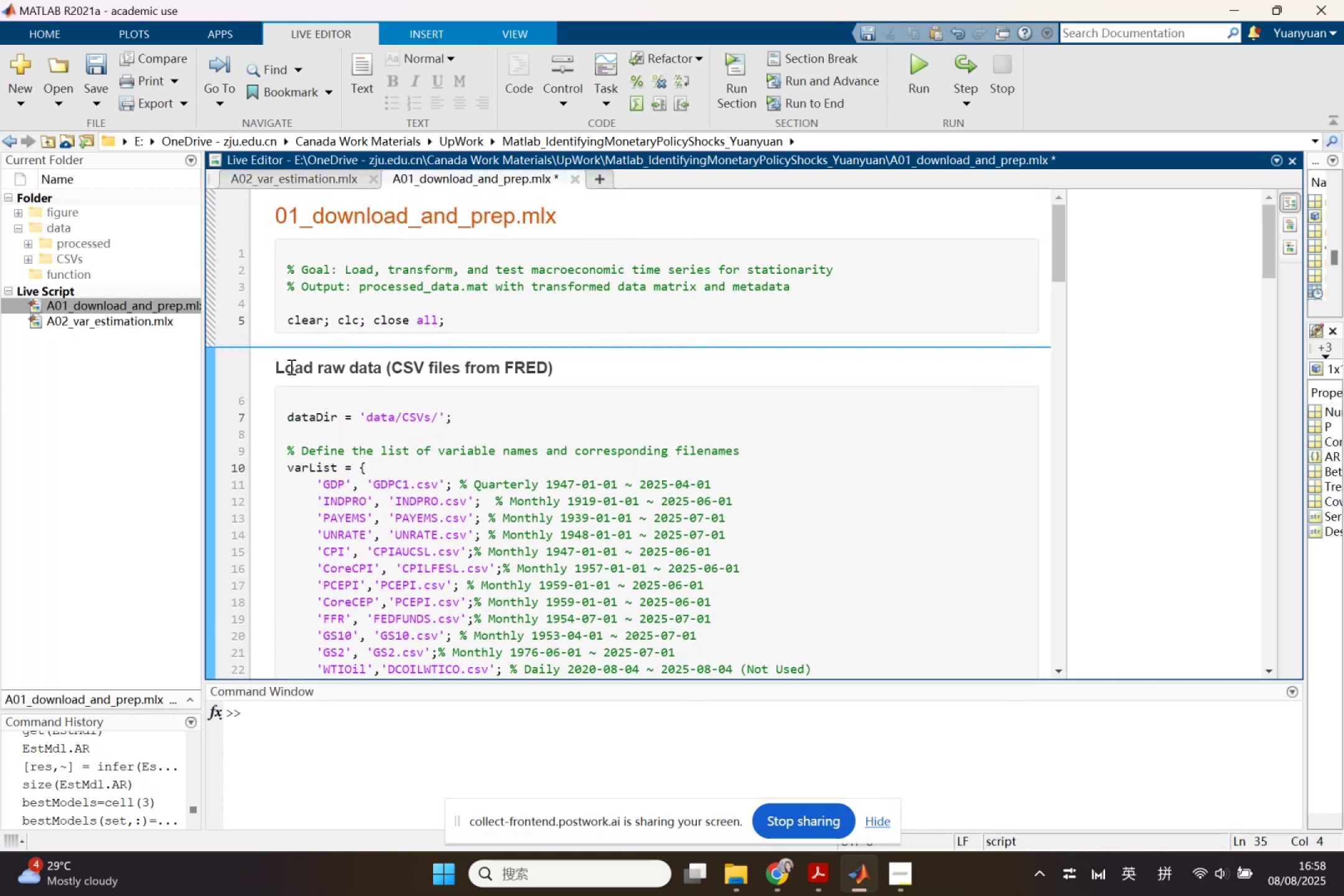 
left_click([276, 364])
 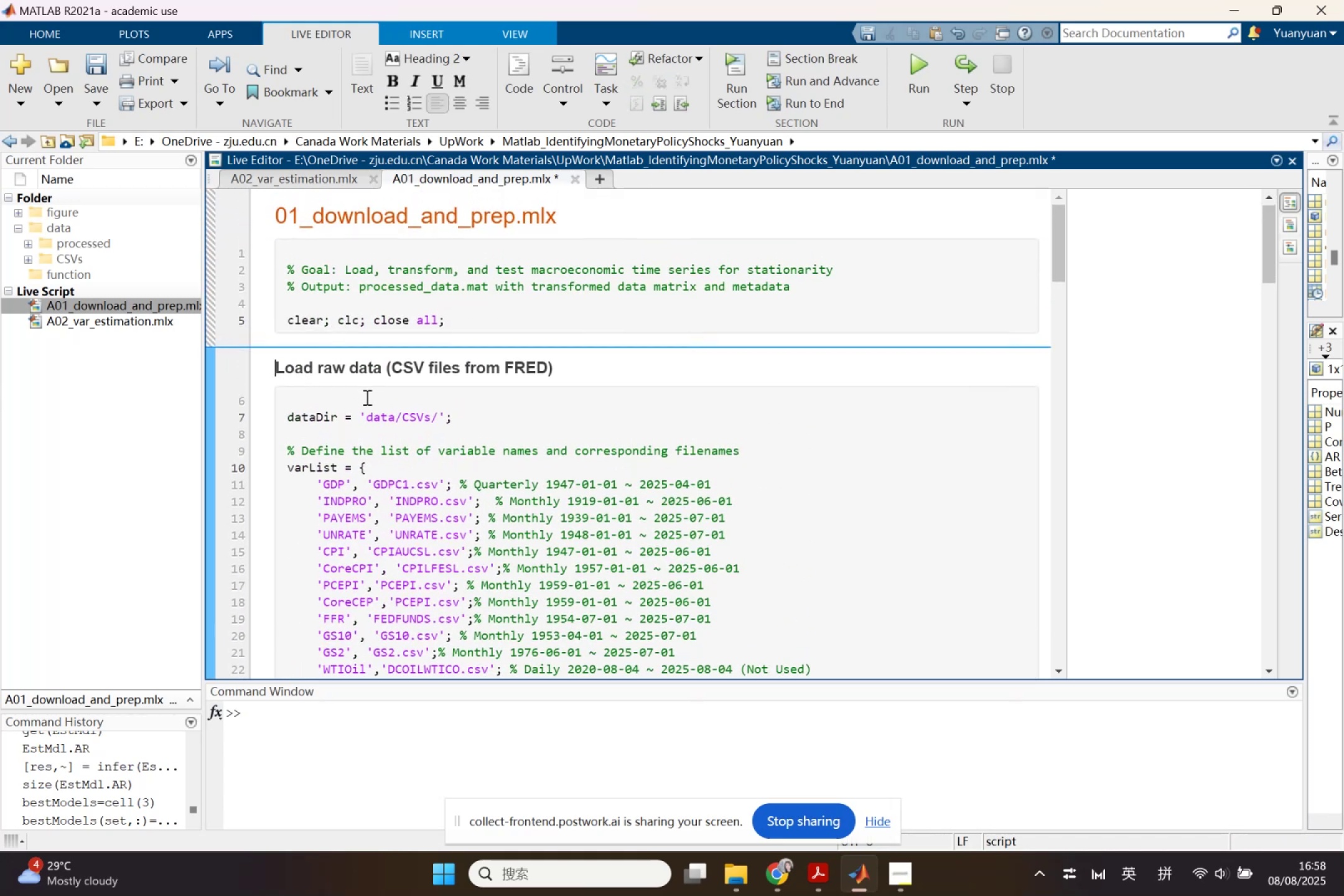 
type(Step )
key(Backspace)
key(Backspace)
key(Backspace)
key(Backspace)
key(Backspace)
type(1. )
 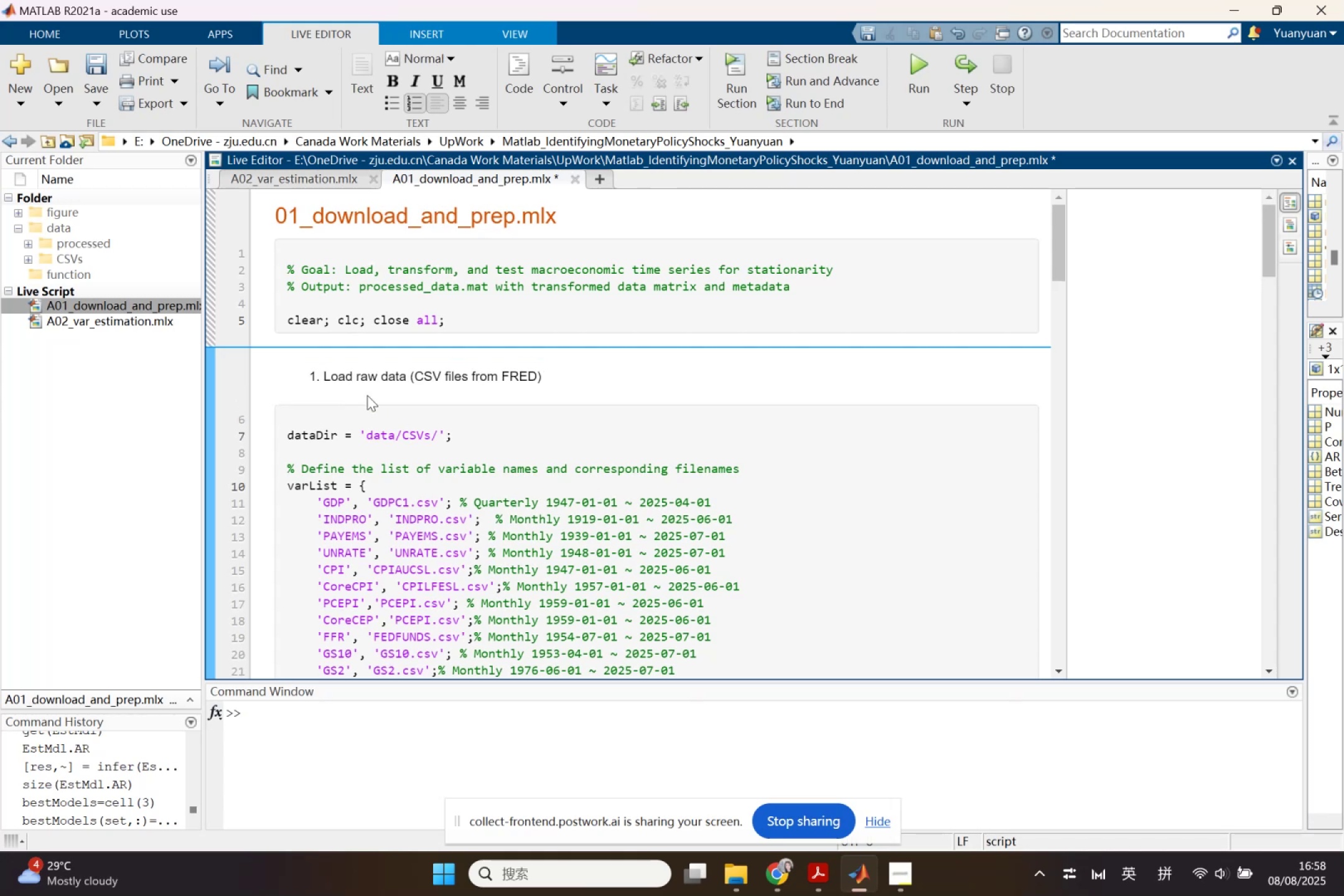 
key(Control+Z)
 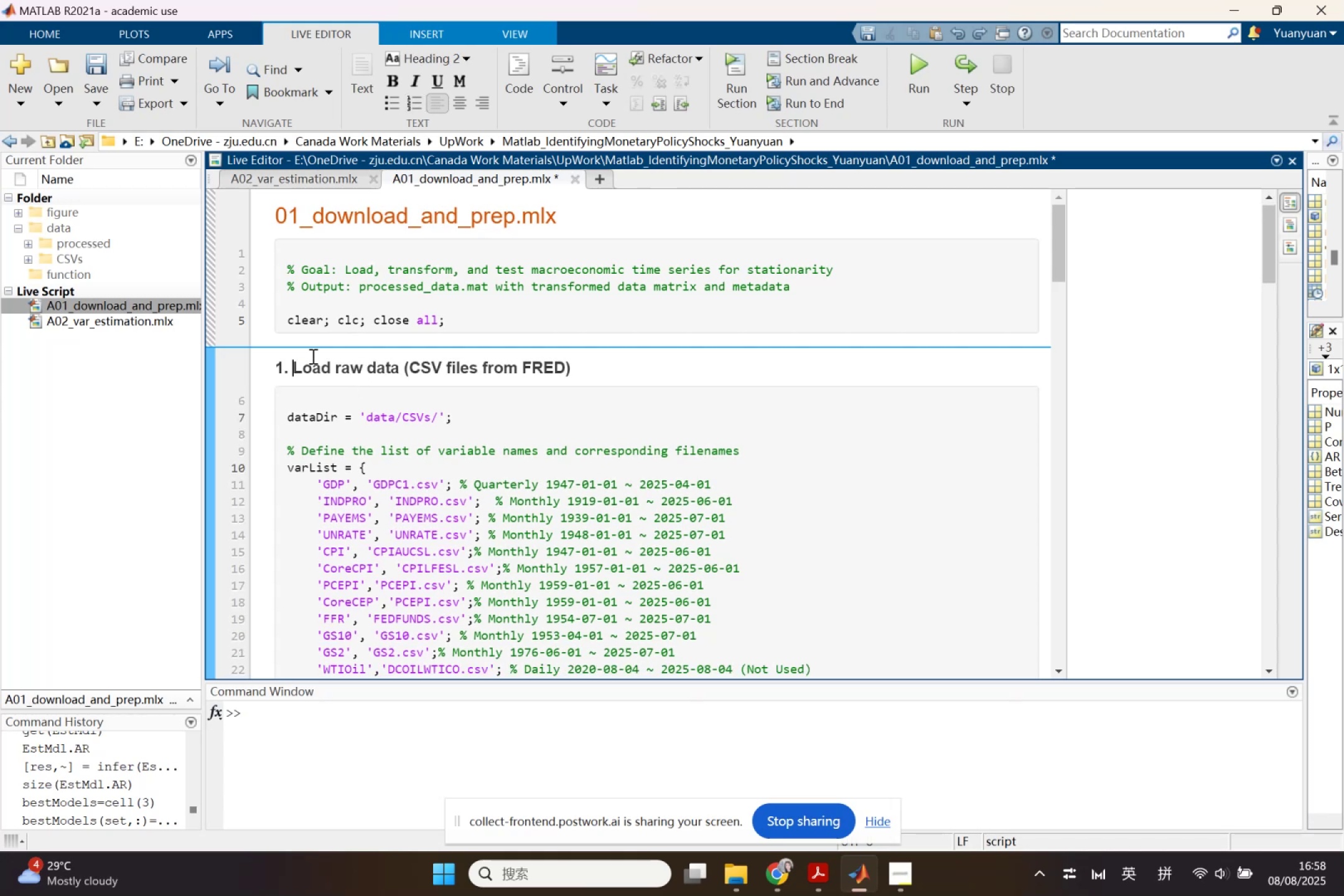 
left_click_drag(start_coordinate=[292, 366], to_coordinate=[255, 371])
 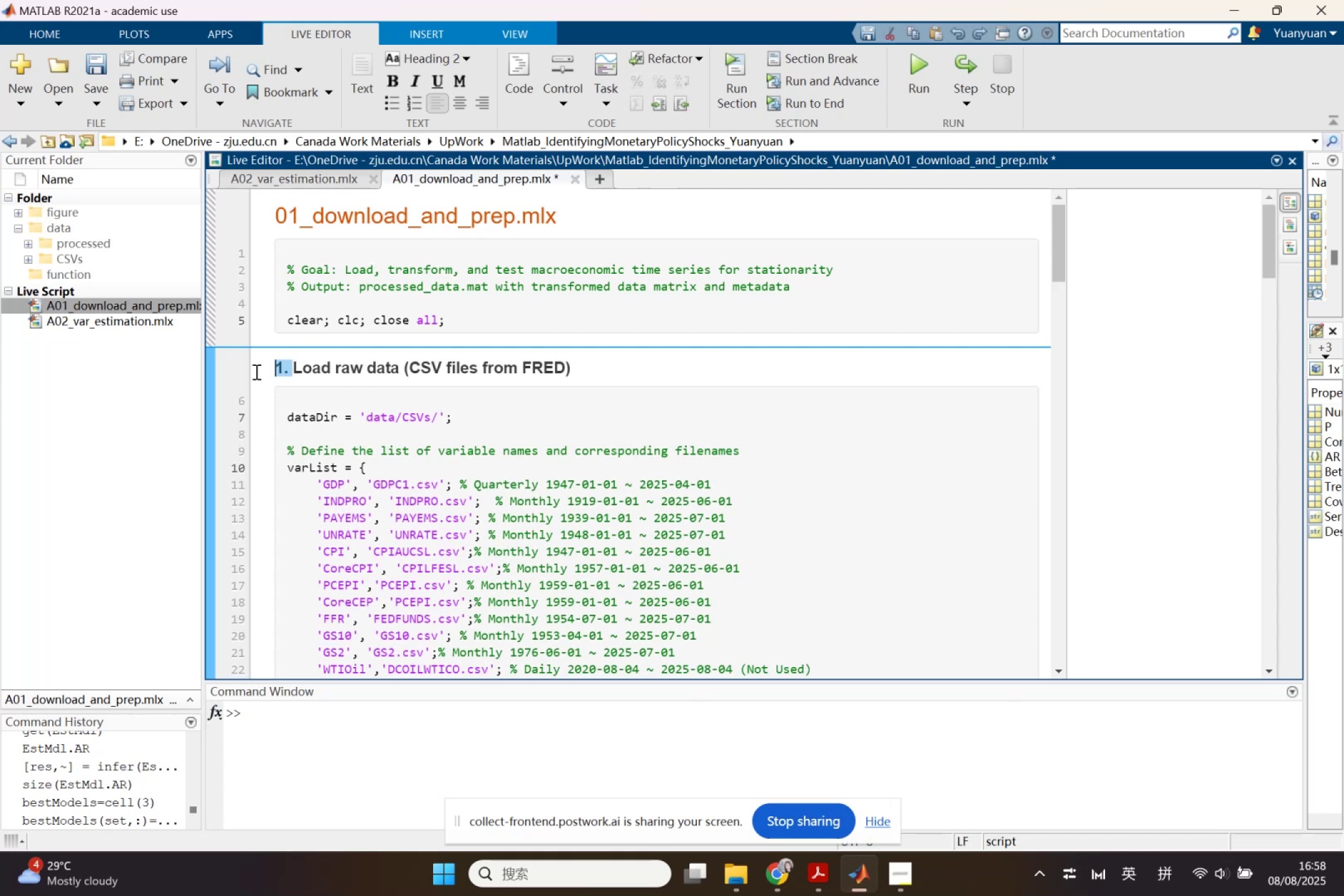 
type(Step 1 : )
 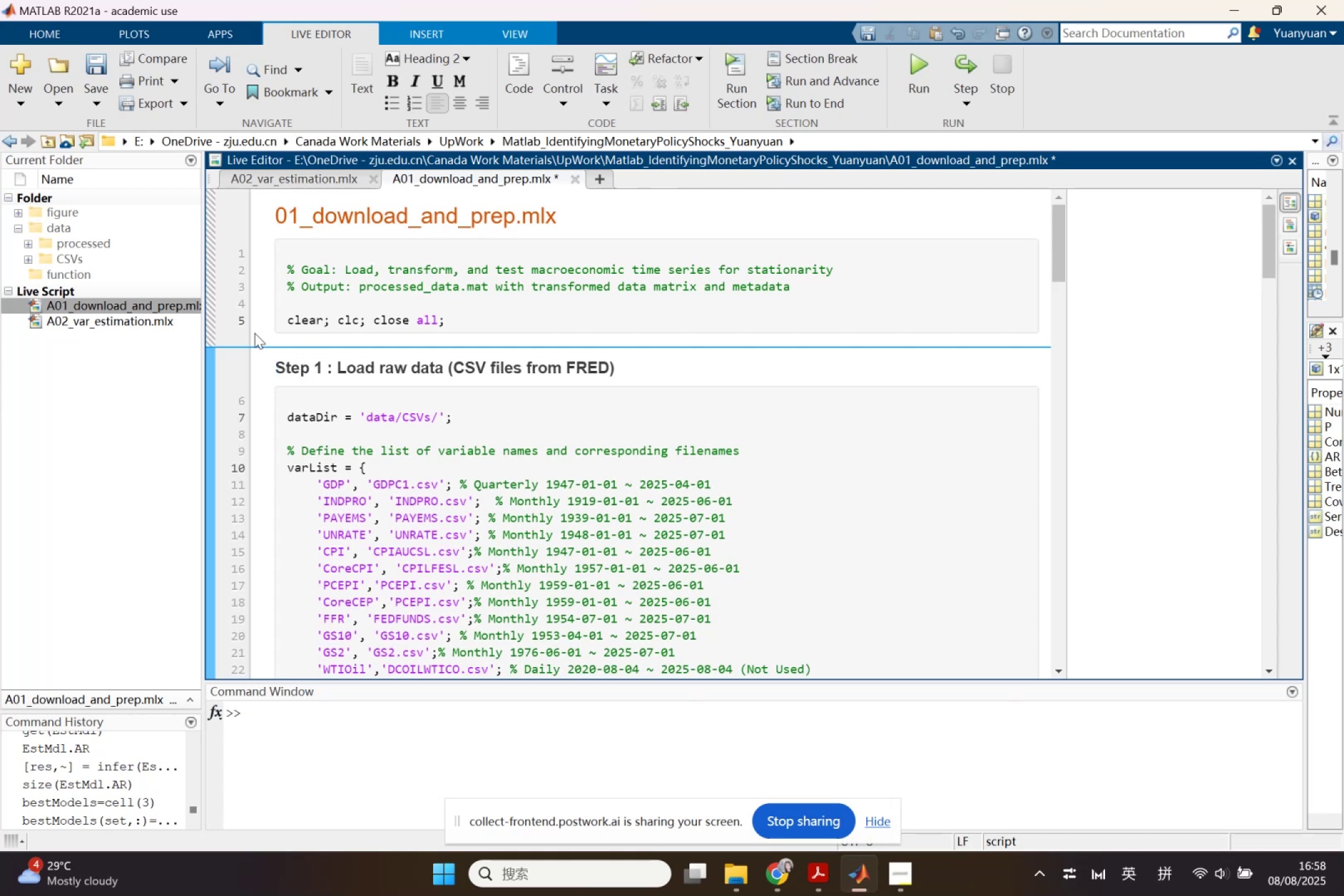 
scroll: coordinate [588, 492], scroll_direction: down, amount: 1.0
 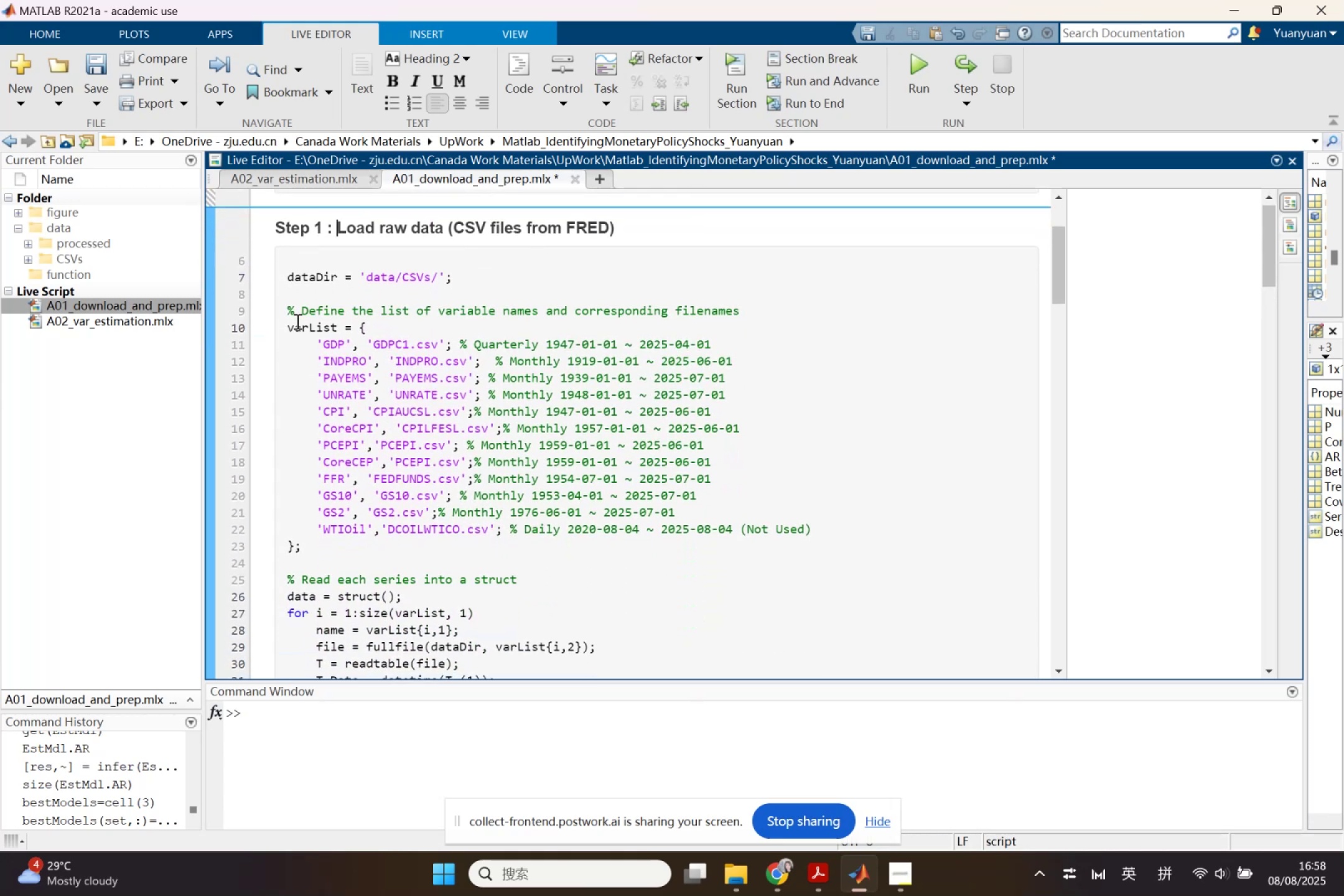 
left_click_drag(start_coordinate=[284, 327], to_coordinate=[337, 546])
 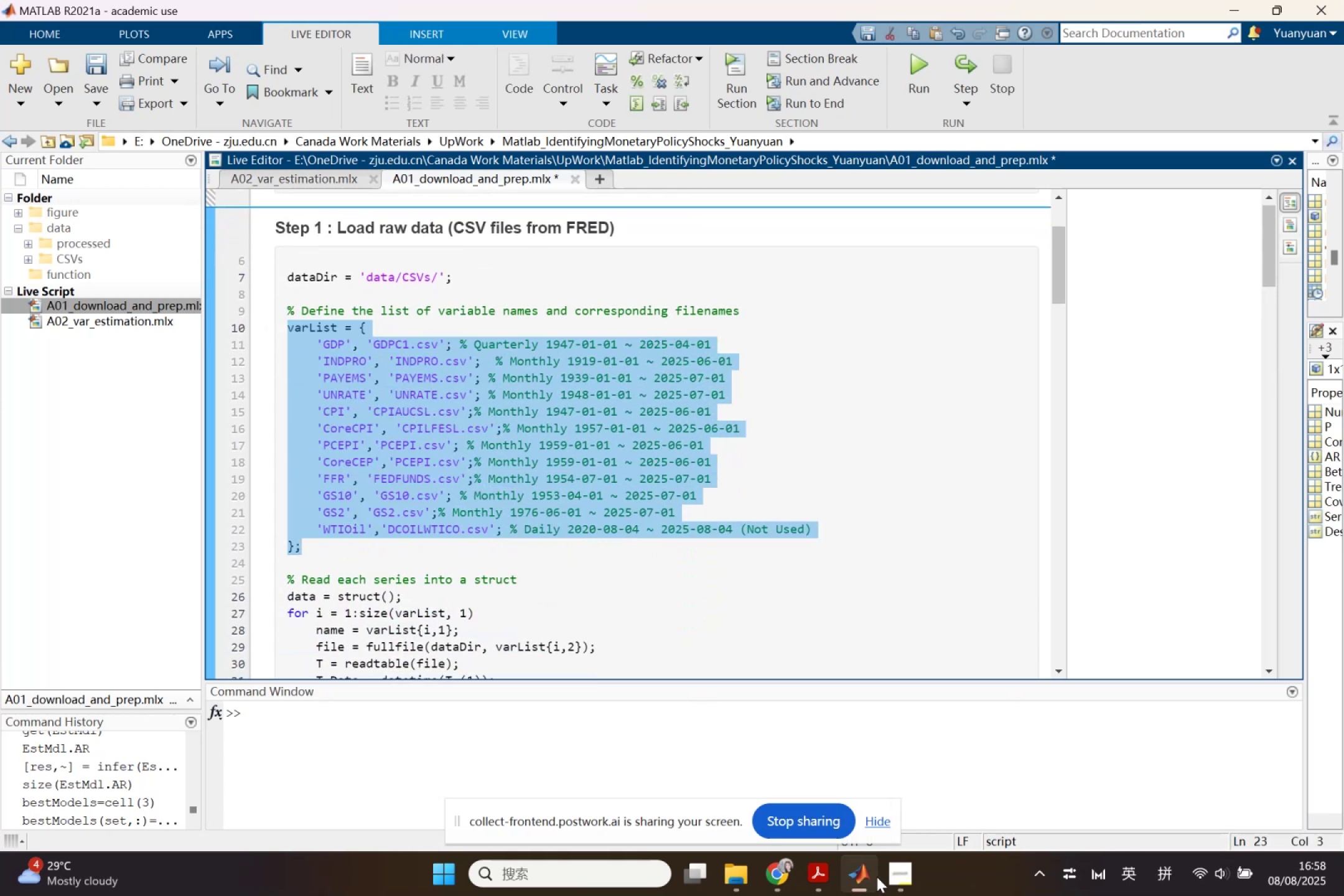 
key(Control+ControlLeft)
 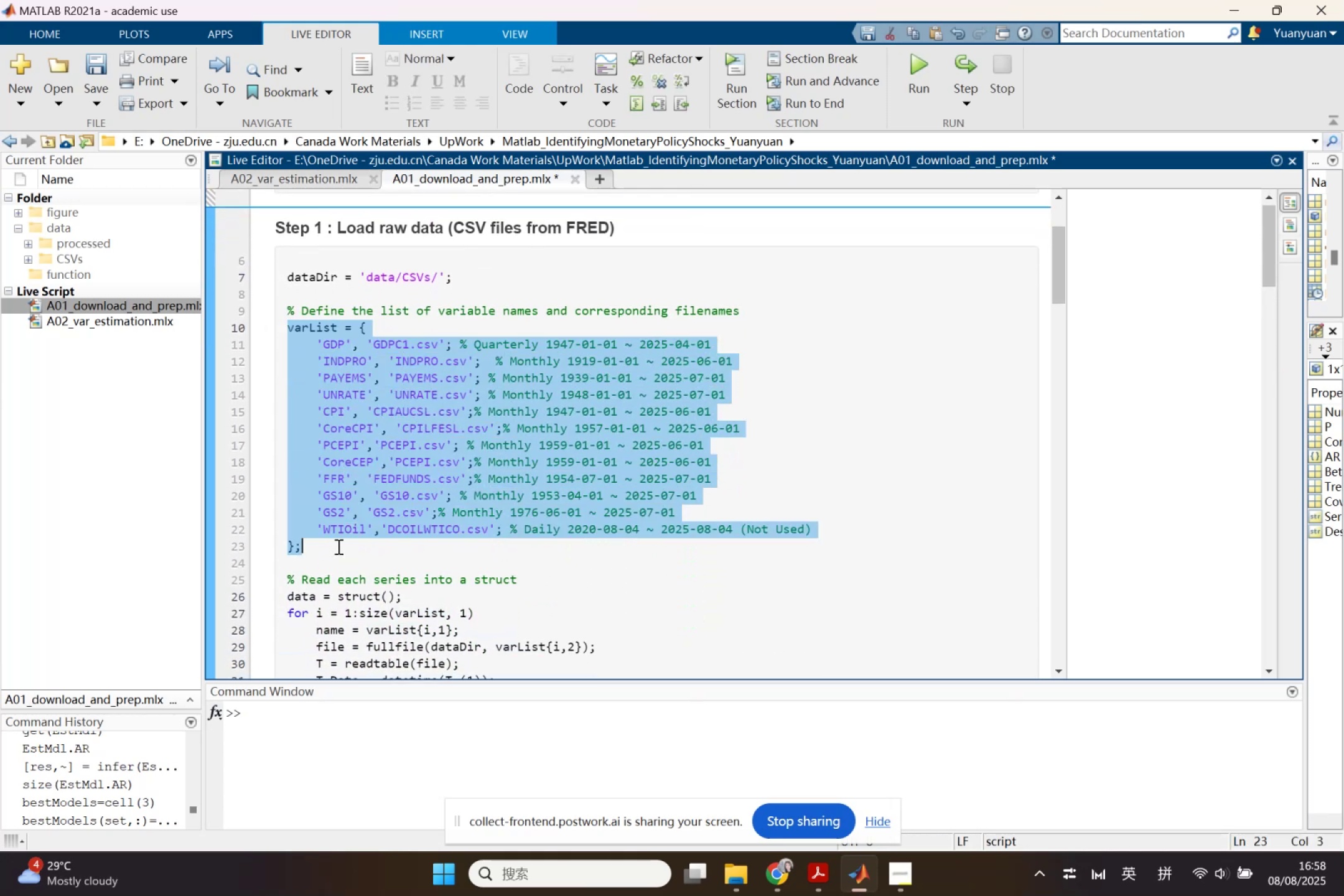 
key(Control+C)
 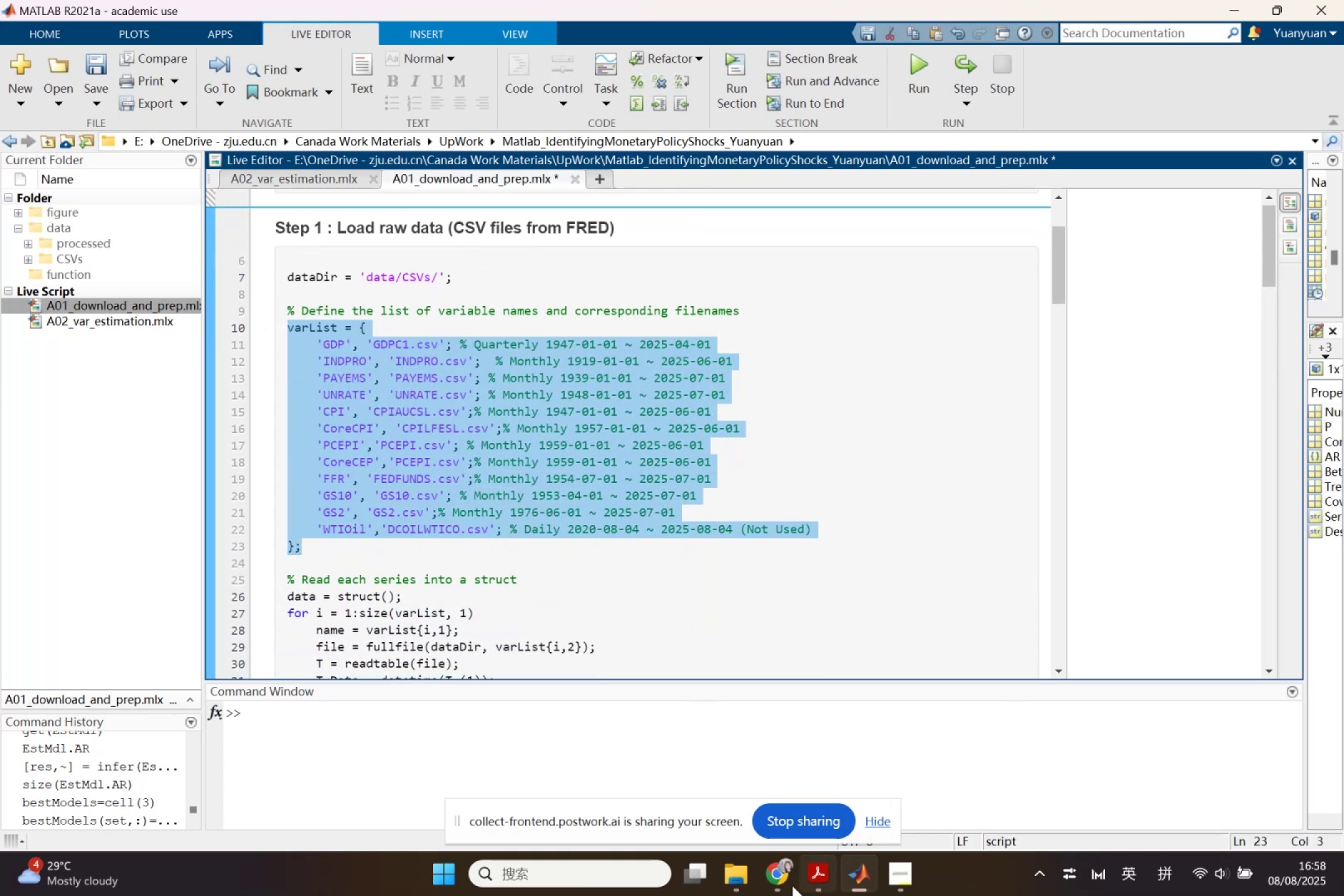 
left_click([782, 882])
 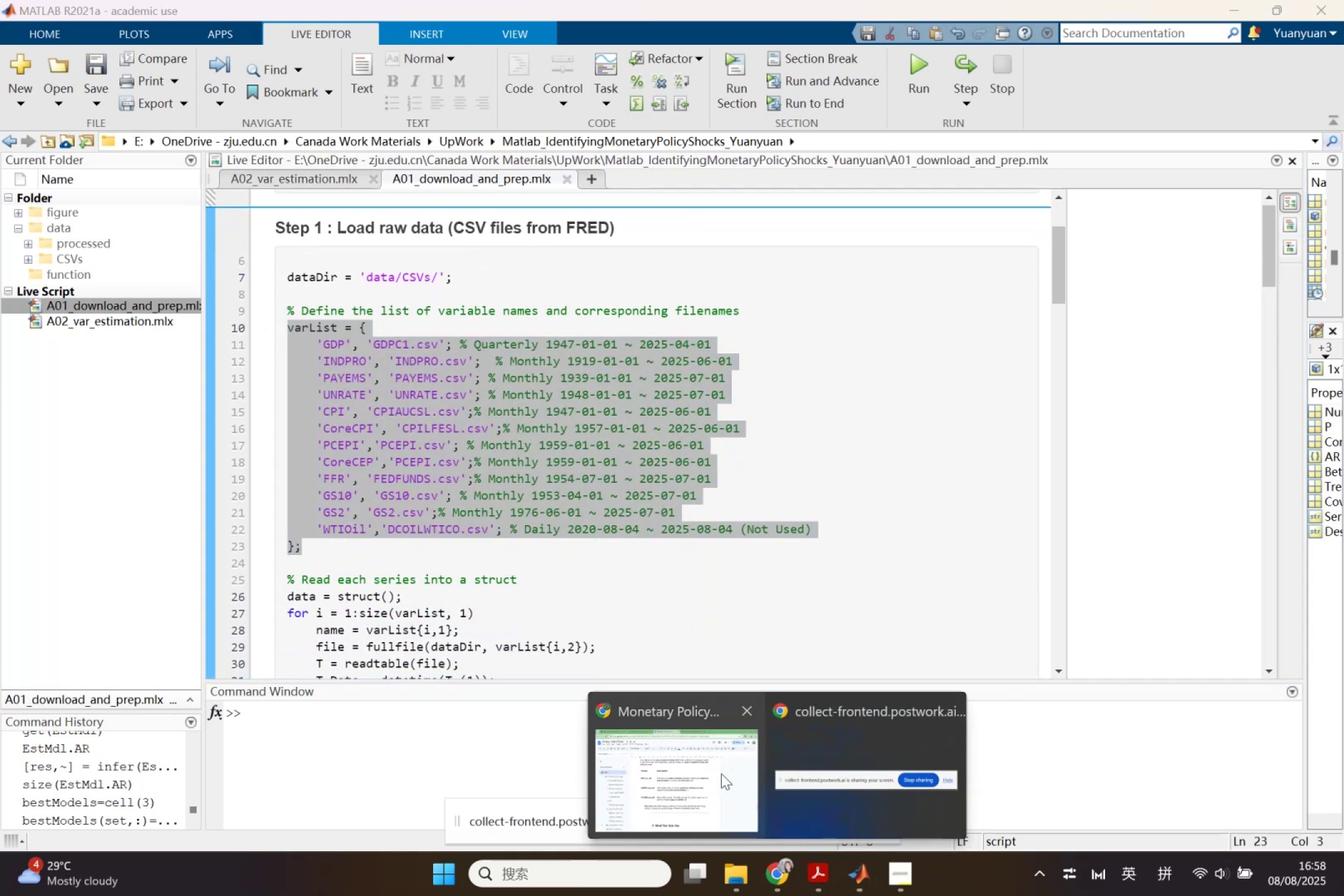 
left_click([704, 780])
 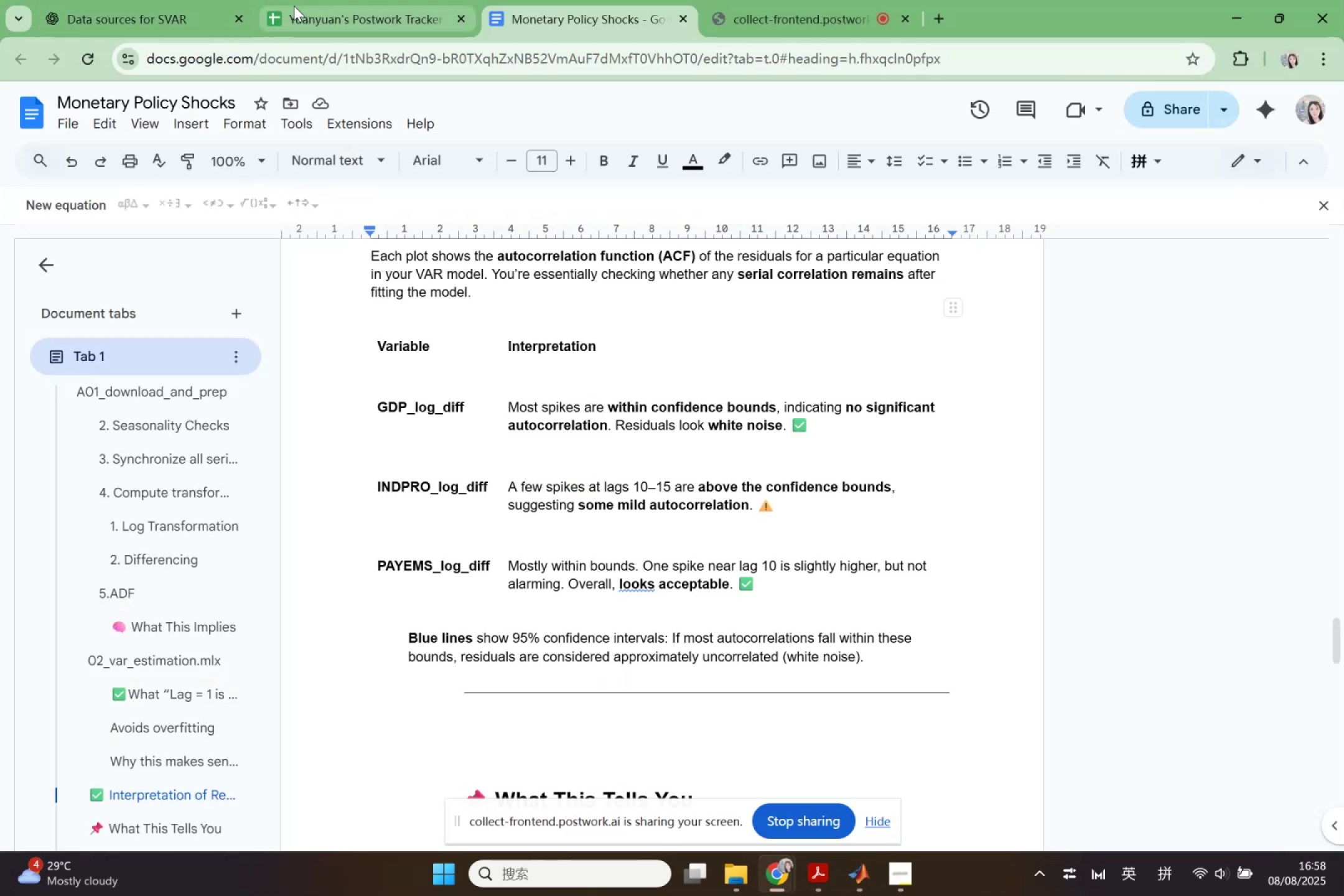 
left_click([166, 6])
 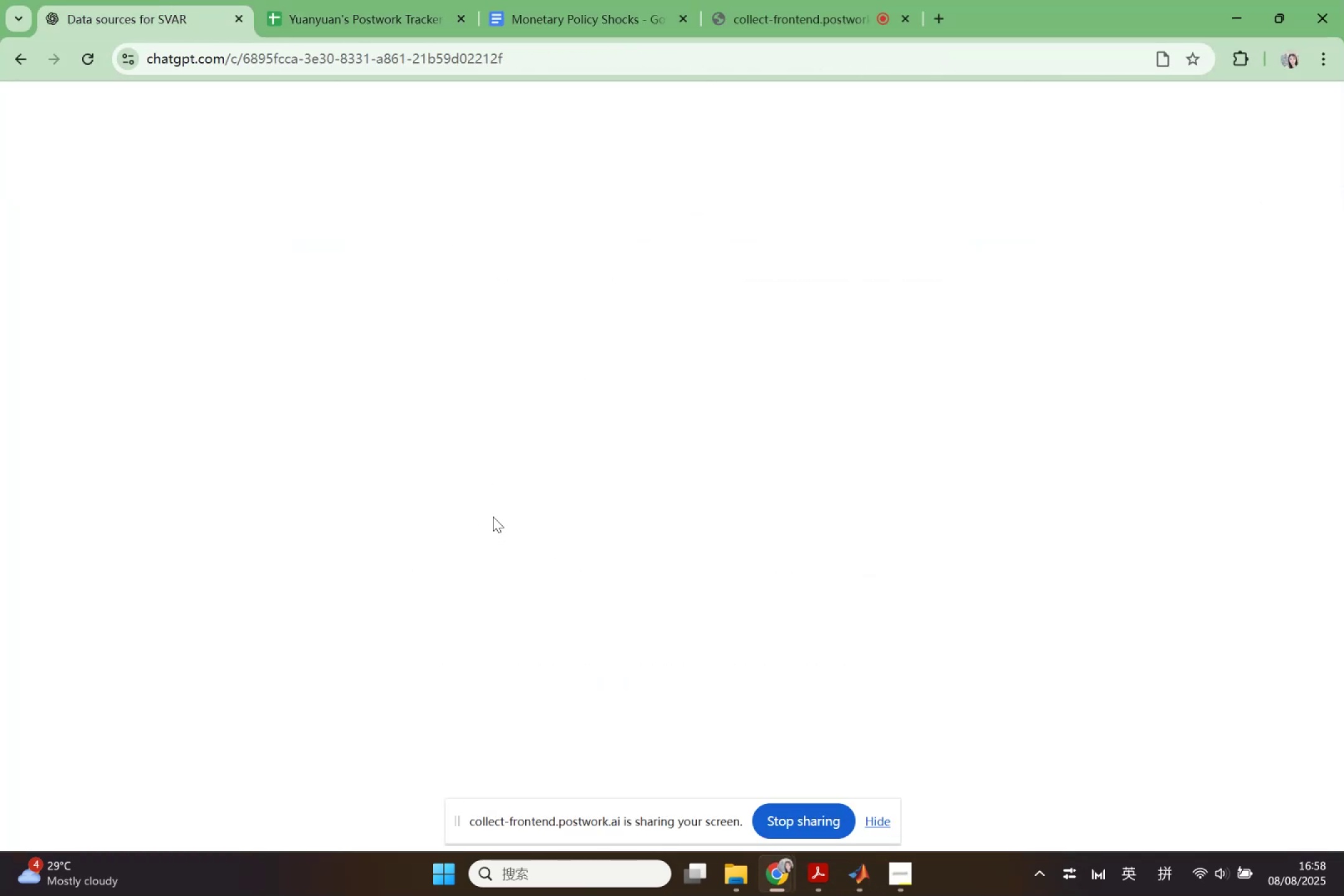 
scroll: coordinate [314, 508], scroll_direction: down, amount: 3.0
 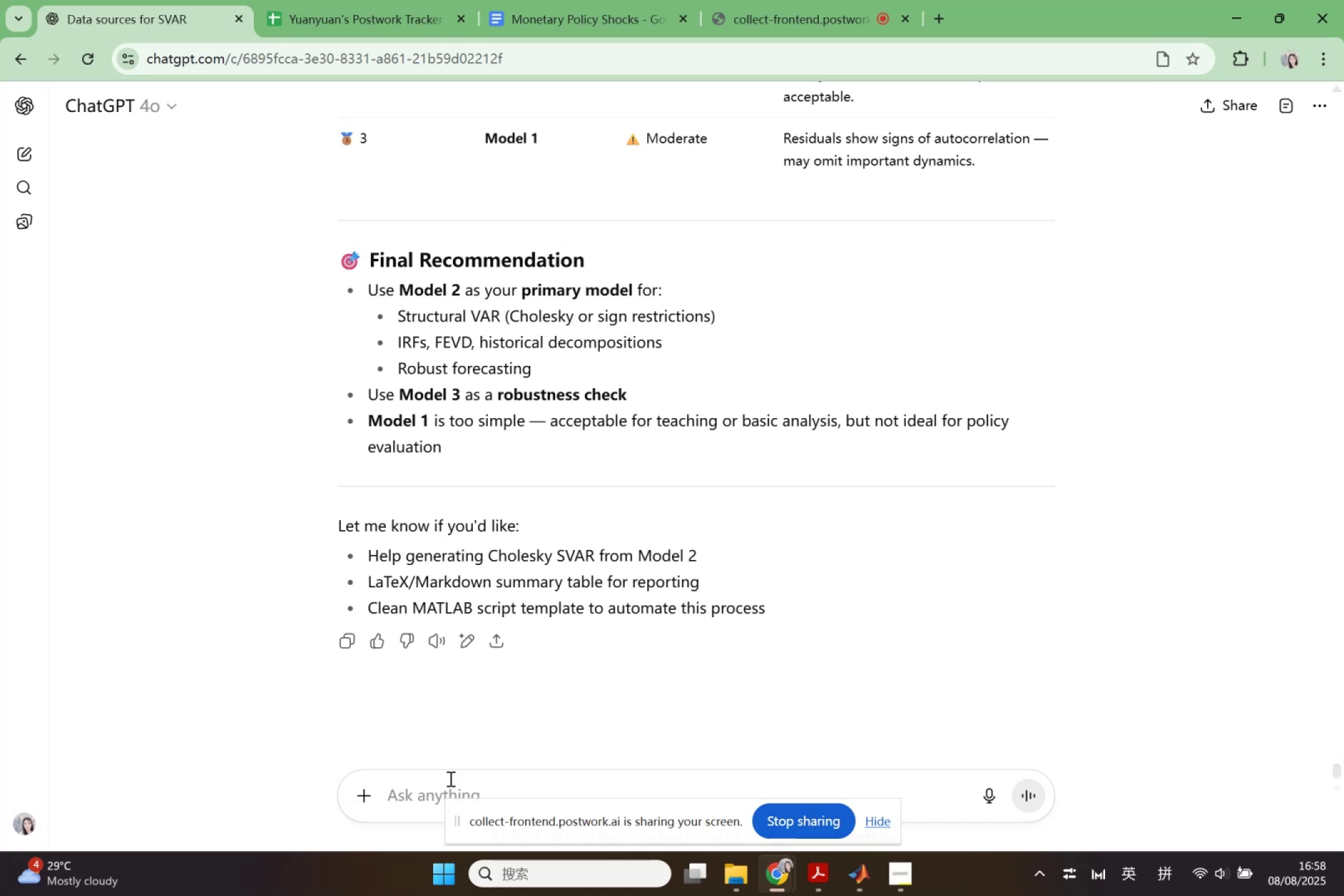 
left_click([412, 778])
 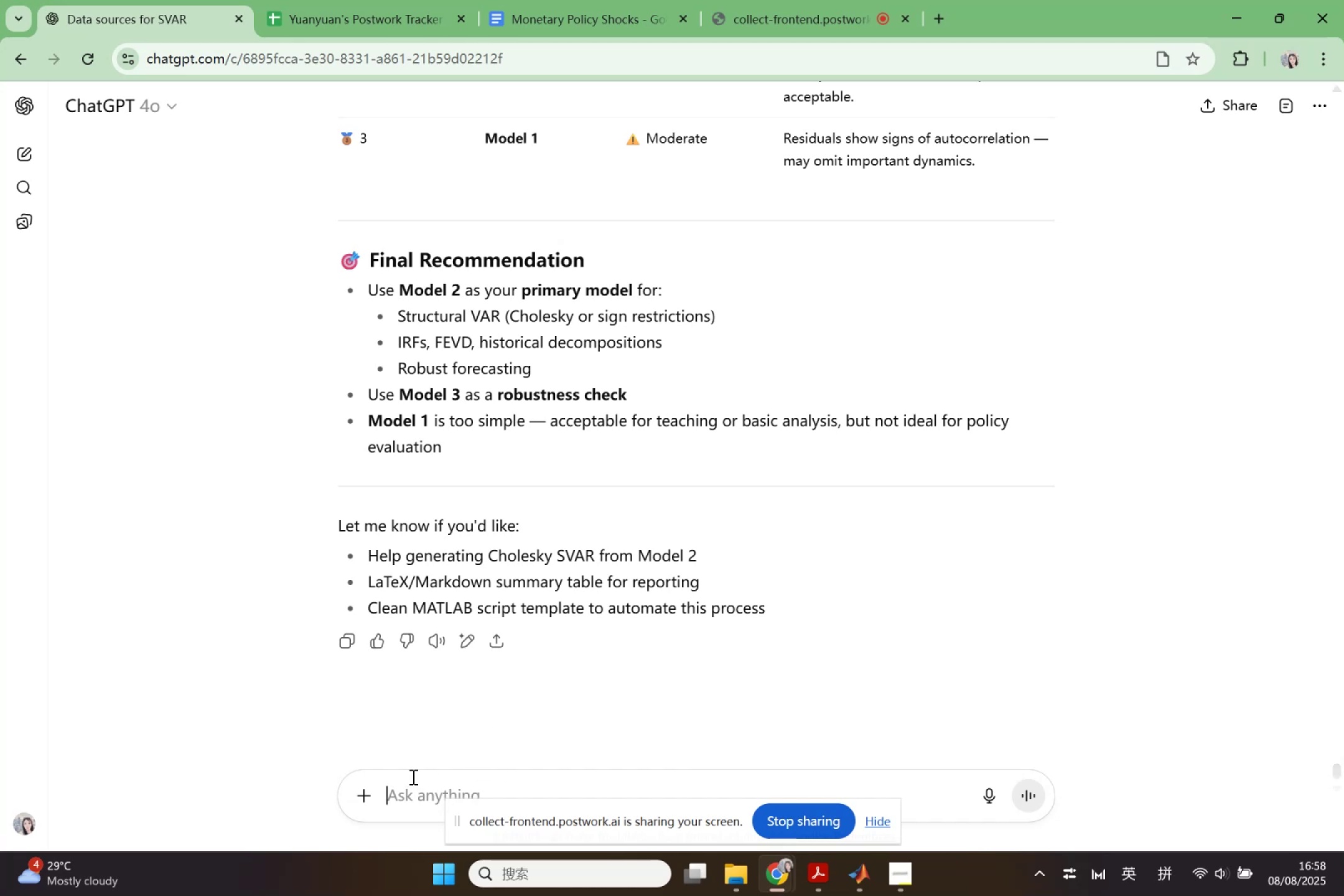 
key(Shift+Quote)
 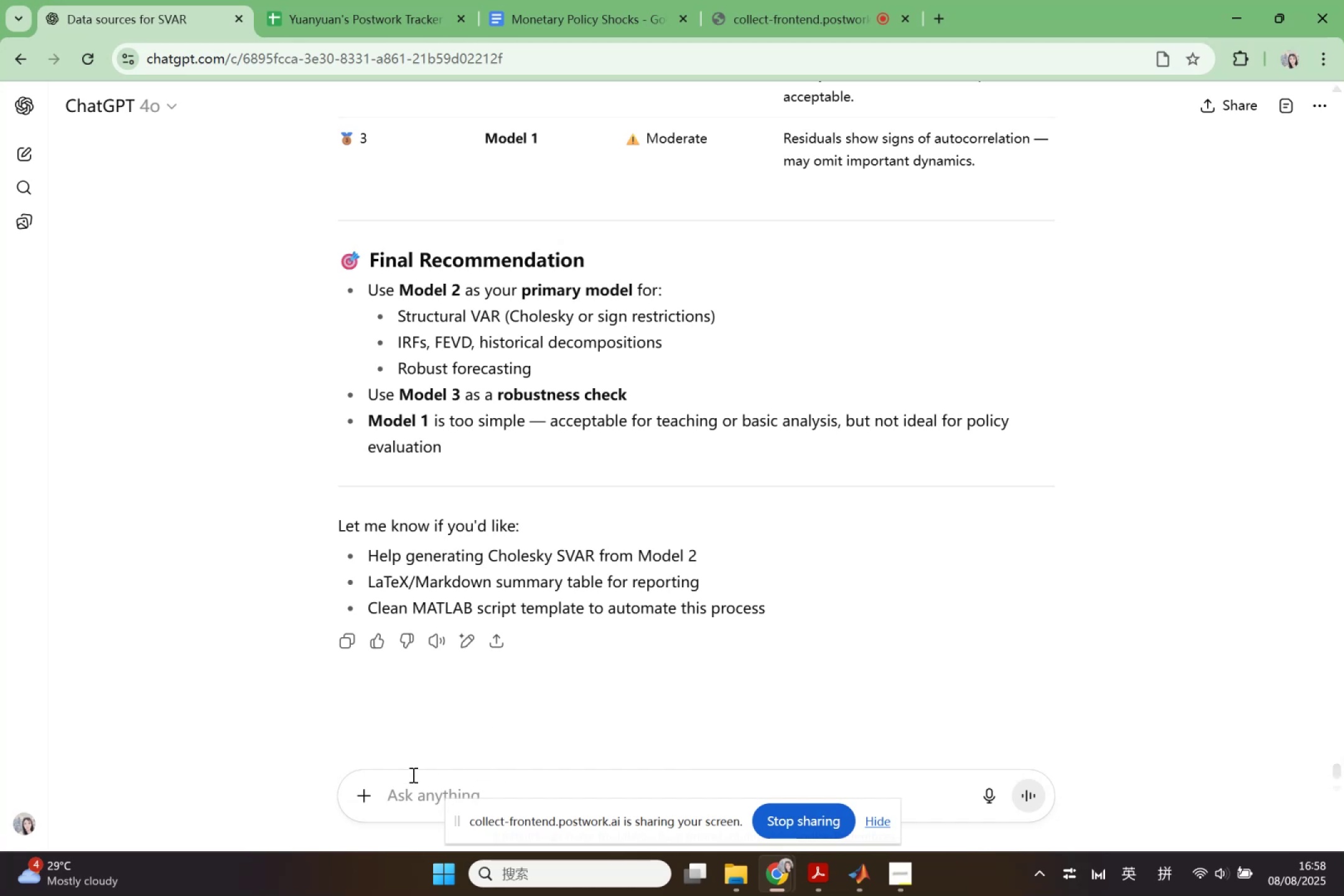 
key(Shift+Quote)
 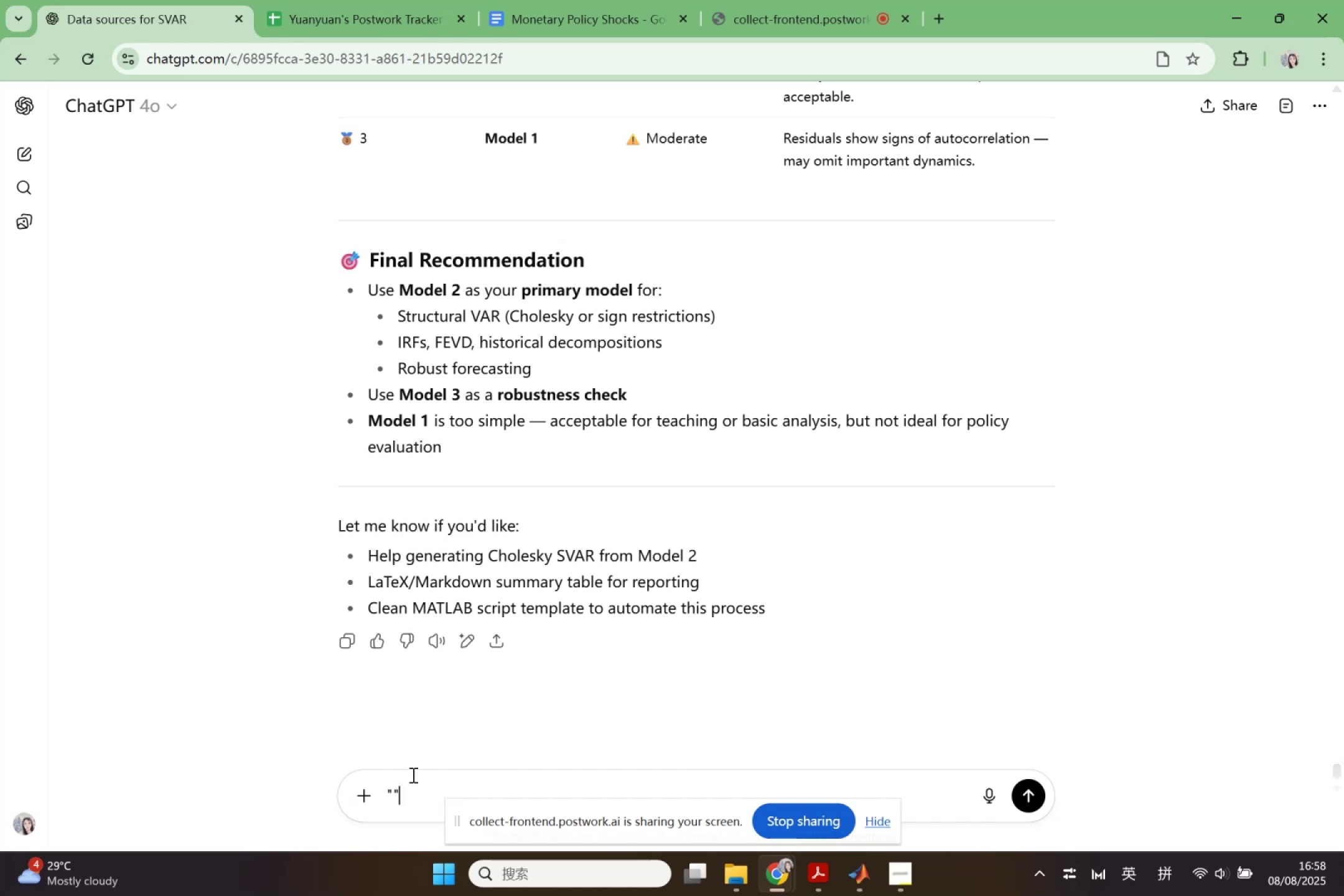 
key(ArrowLeft)
 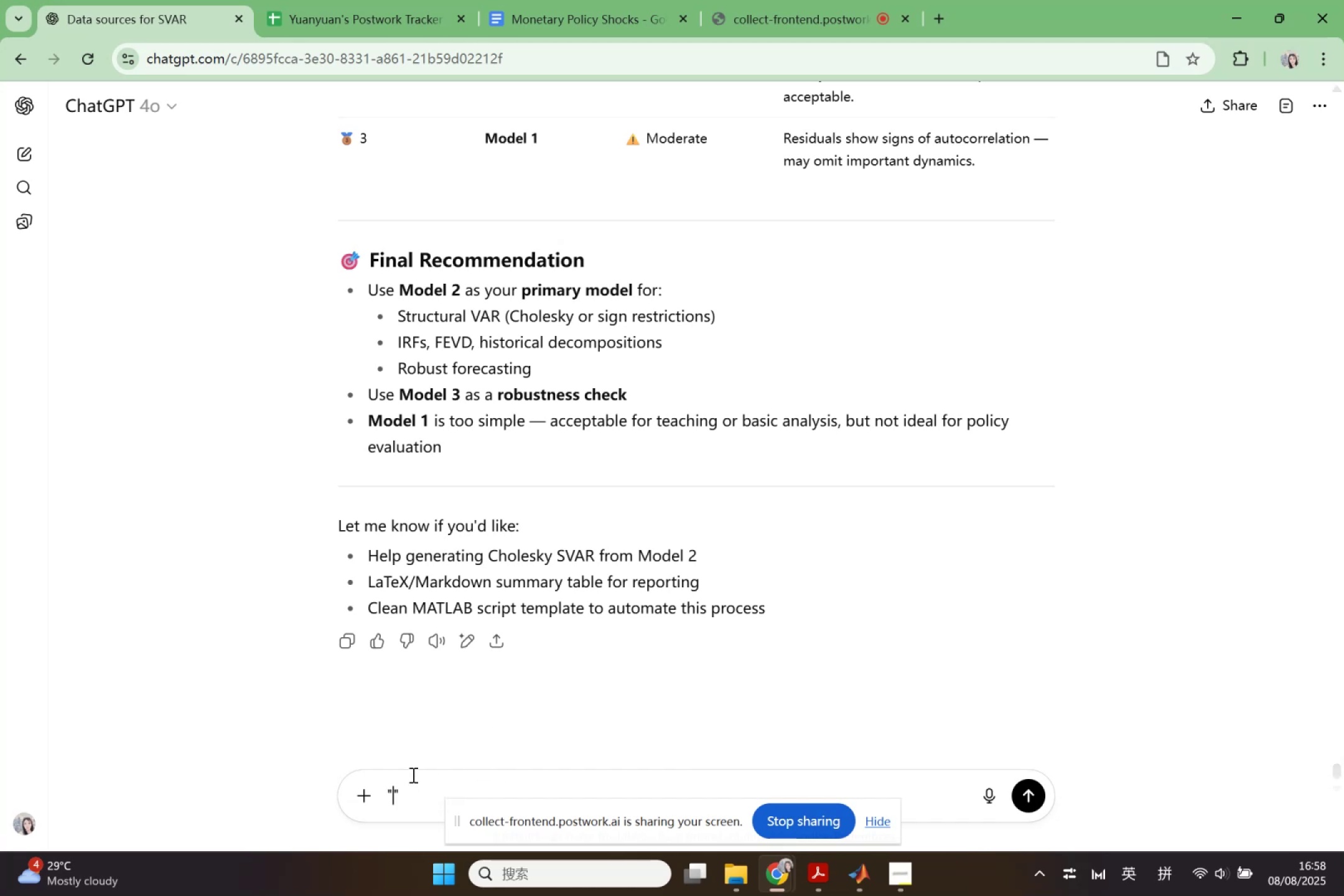 
key(Control+ControlLeft)
 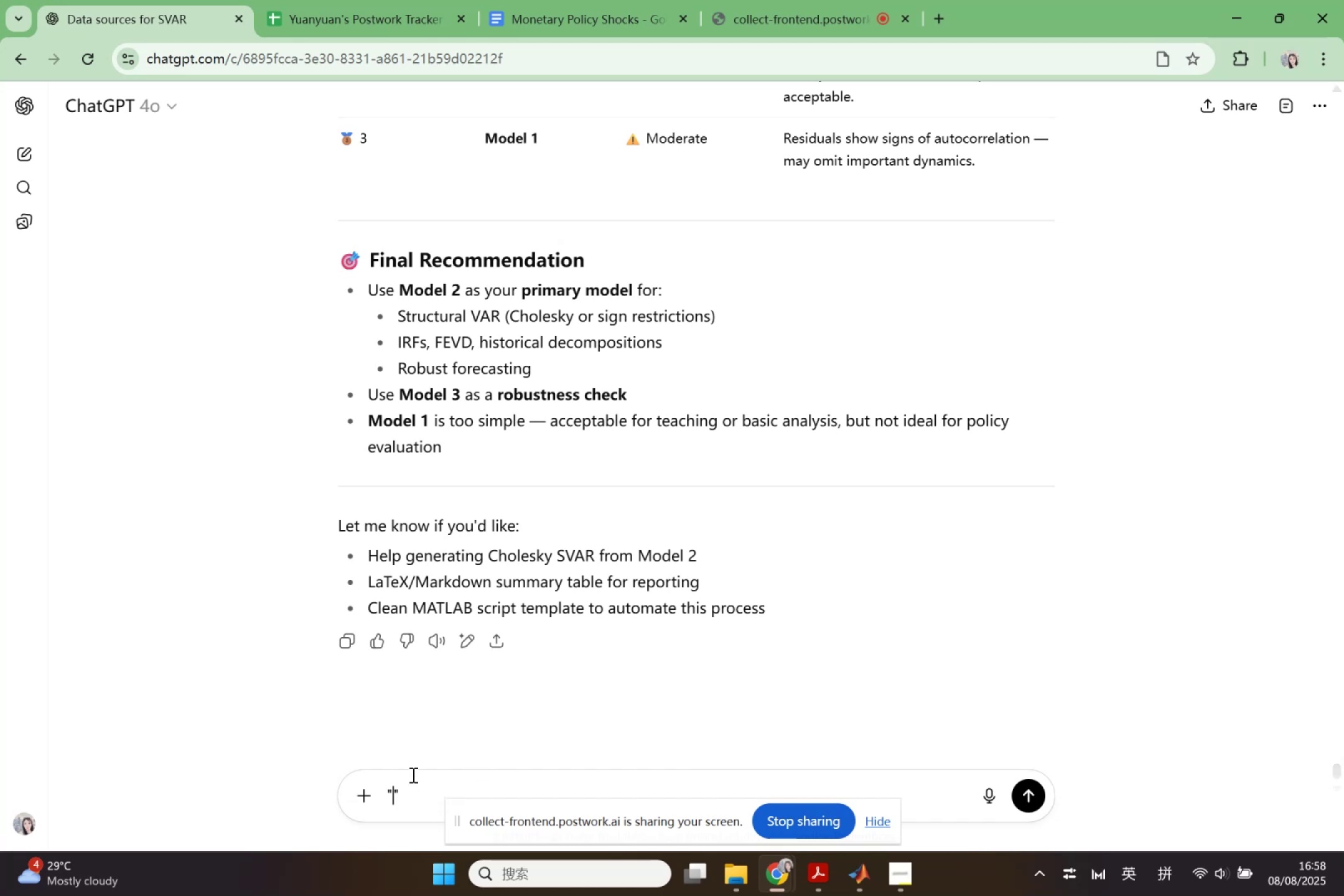 
key(Control+V)
 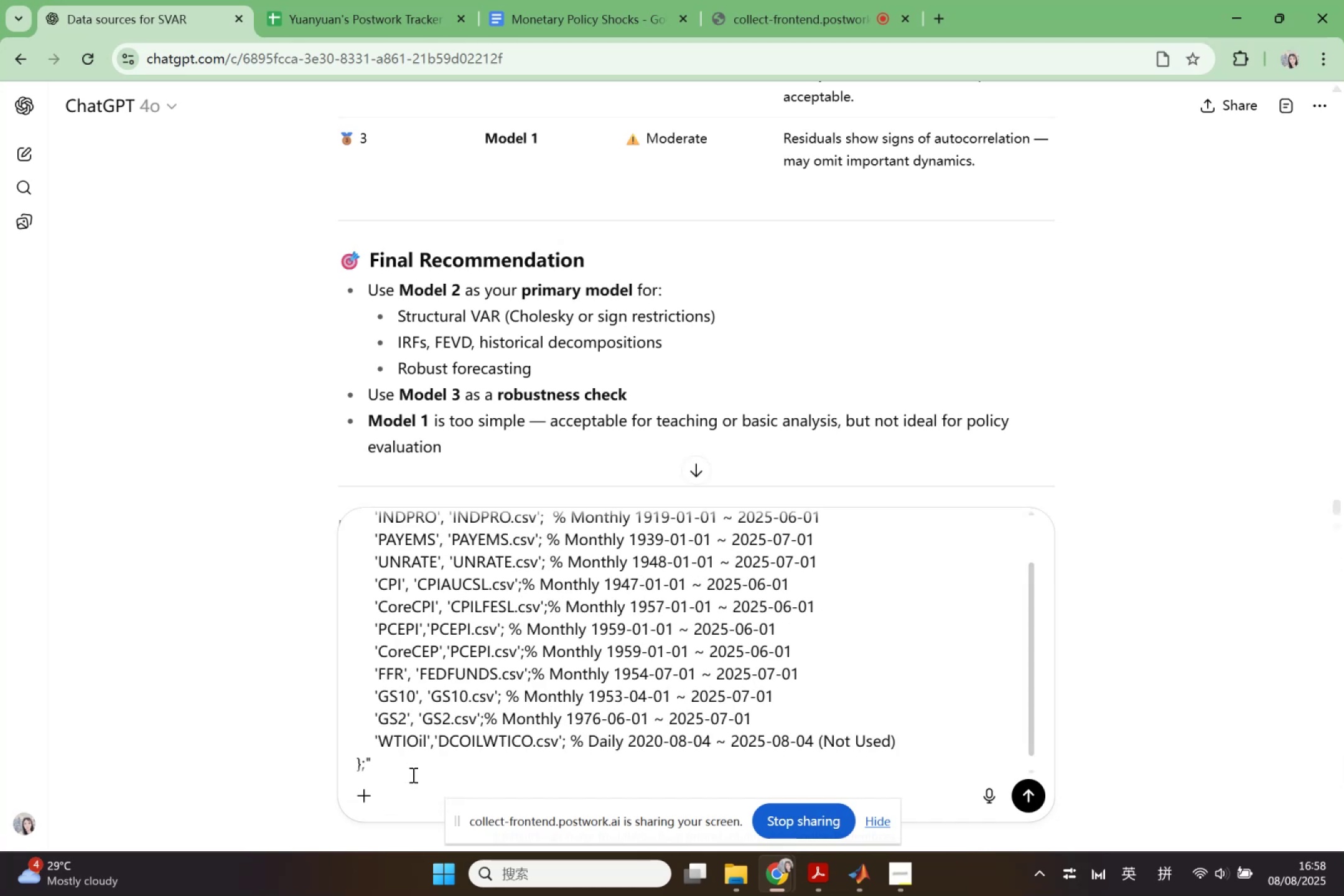 
key(ArrowRight)
 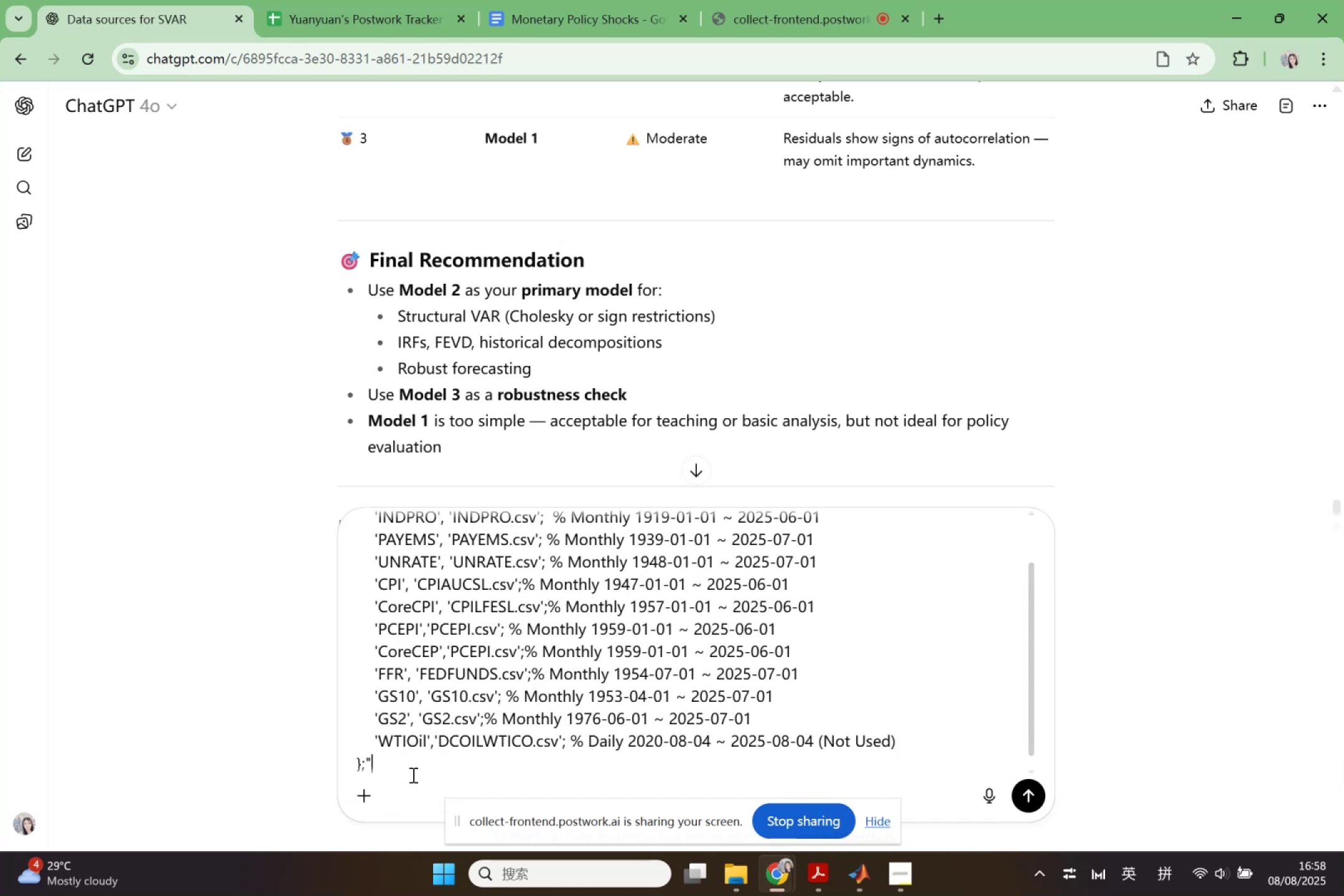 
key(Shift+Enter)
 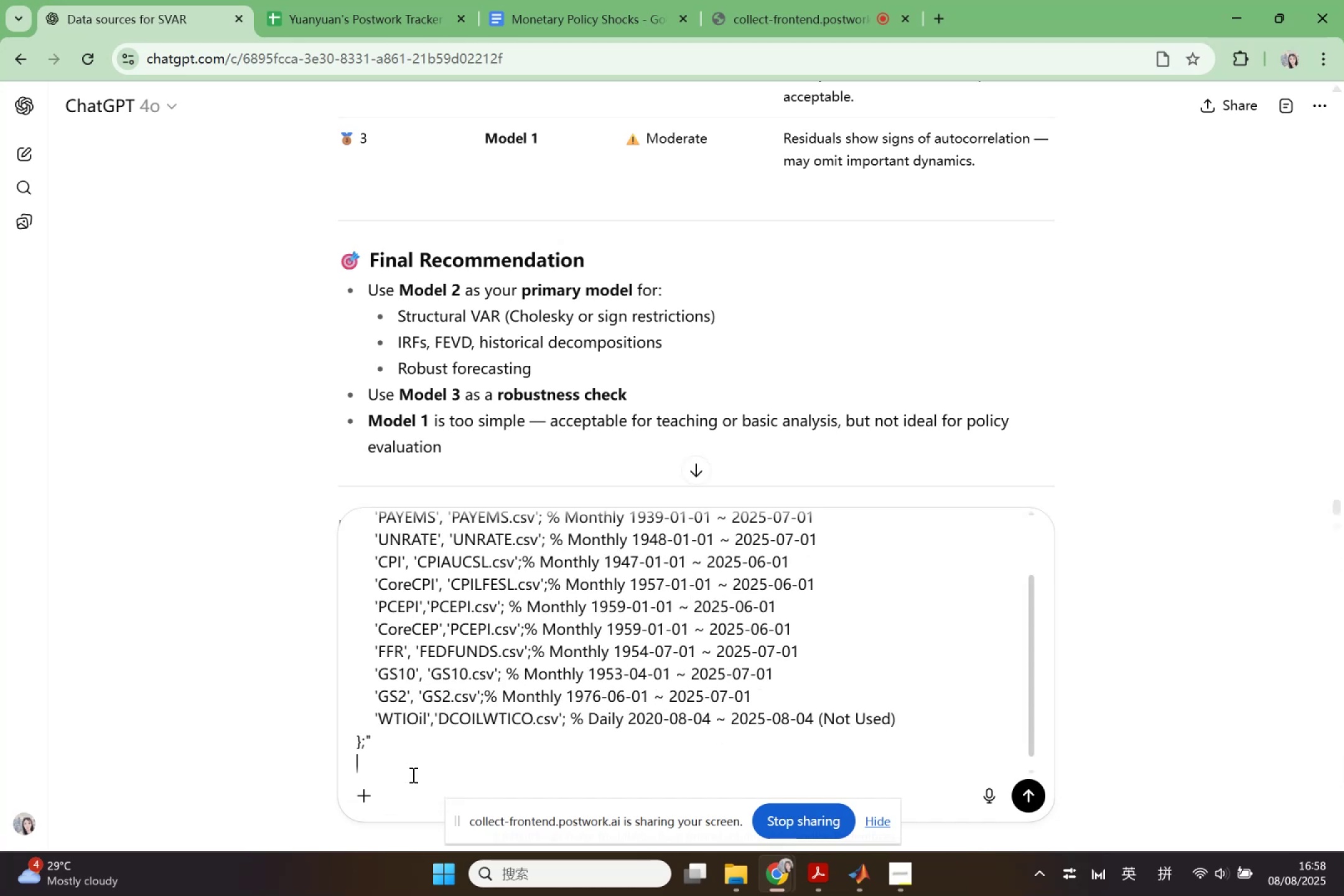 
key(Shift+Enter)
 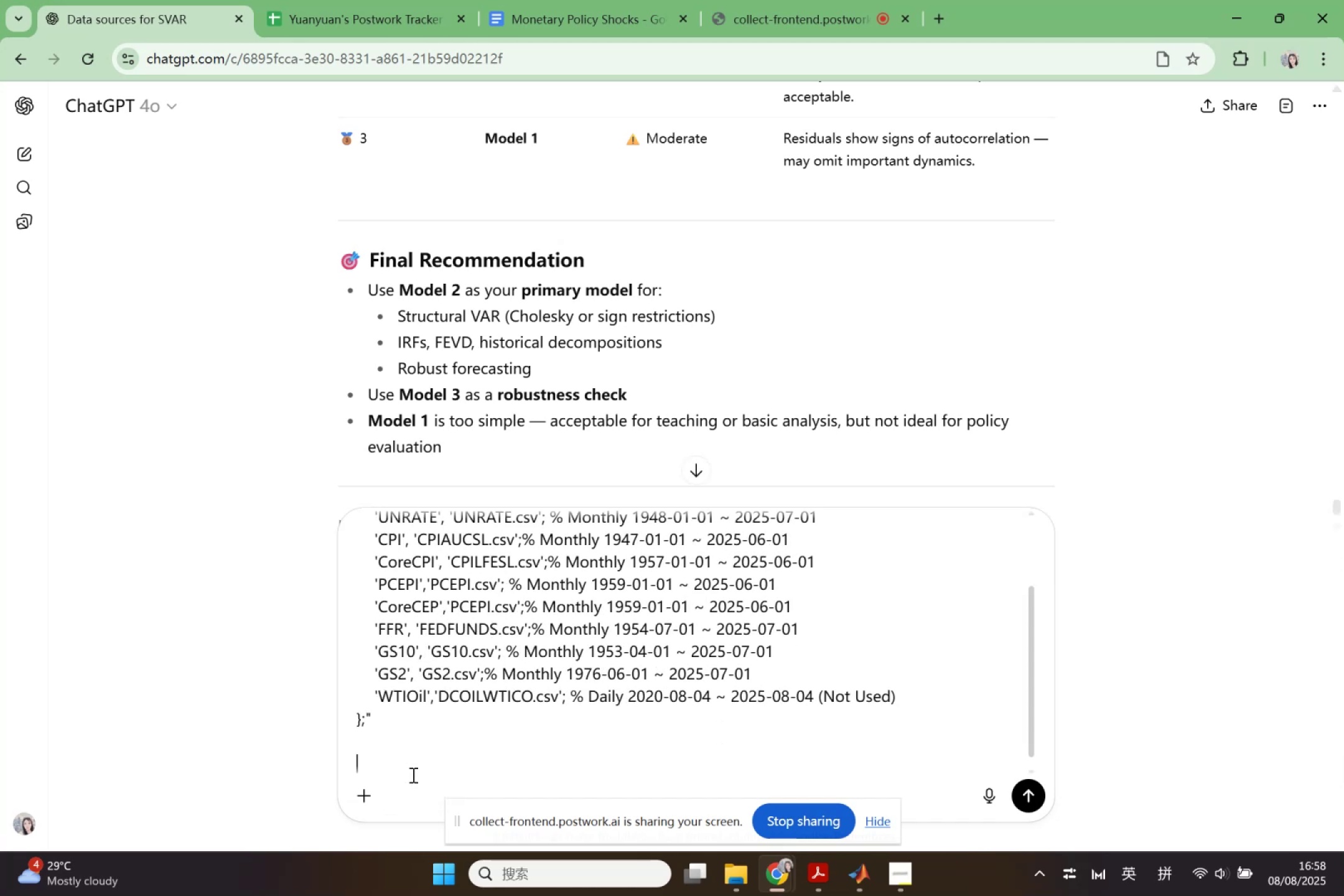 
type(bangw)
key(Backspace)
key(Backspace)
key(Backspace)
key(Backspace)
key(Backspace)
type(bangwo zhuanx yinw)
key(Backspace)
type(gwwe)
key(Backspace)
key(Backspace)
type( shuom yinw  )
 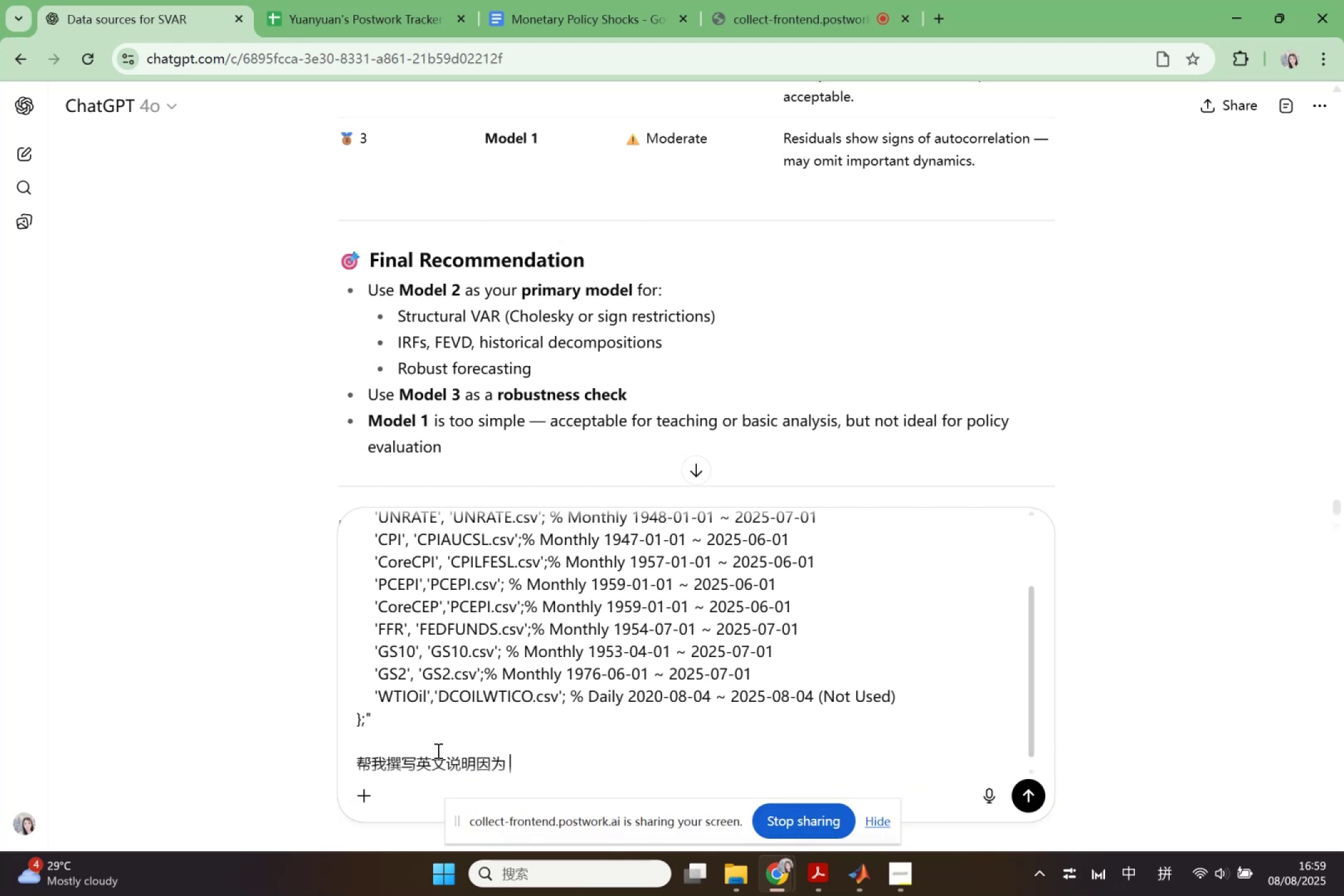 
left_click_drag(start_coordinate=[368, 691], to_coordinate=[905, 696])
 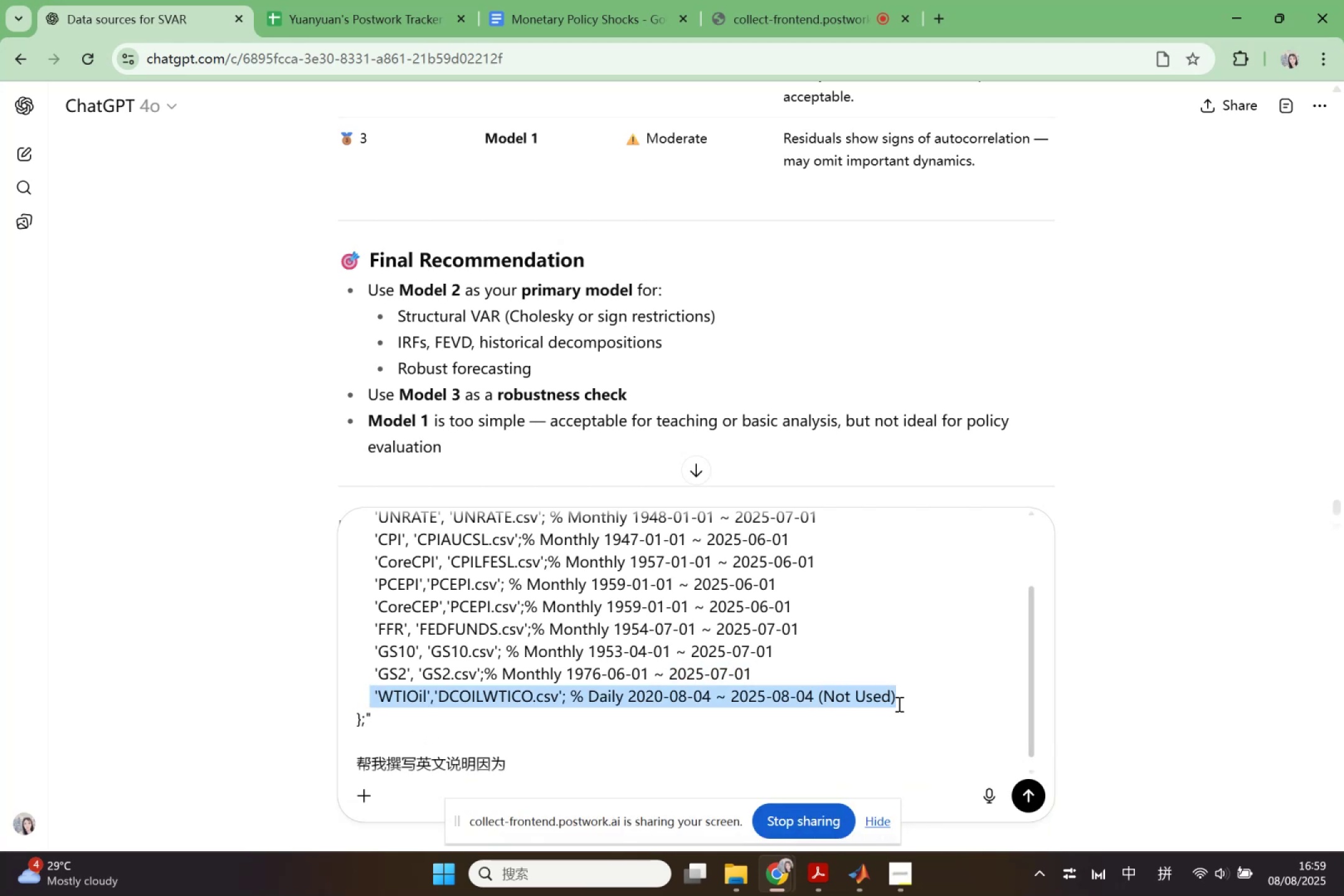 
key(Control+ControlLeft)
 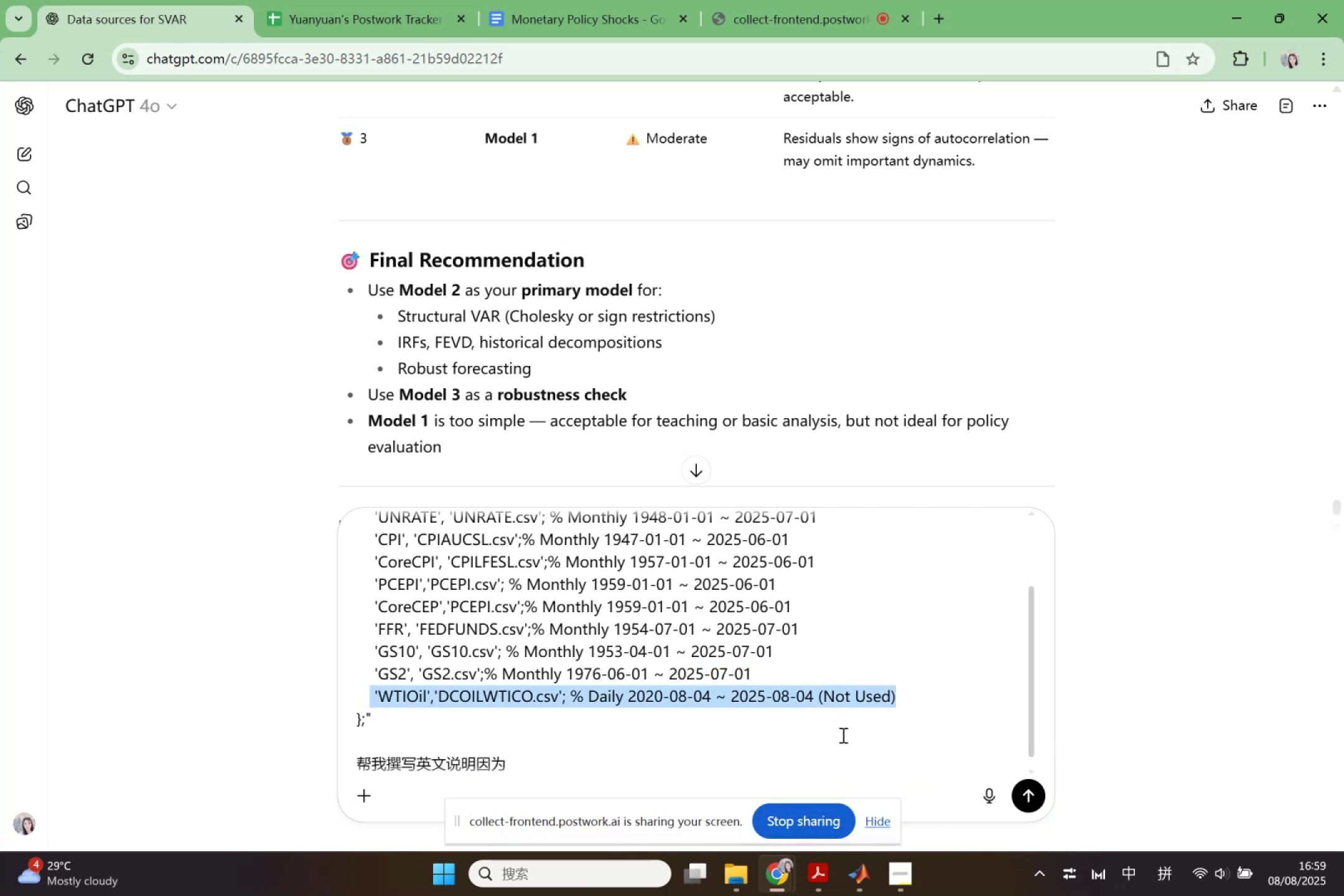 
key(Control+C)
 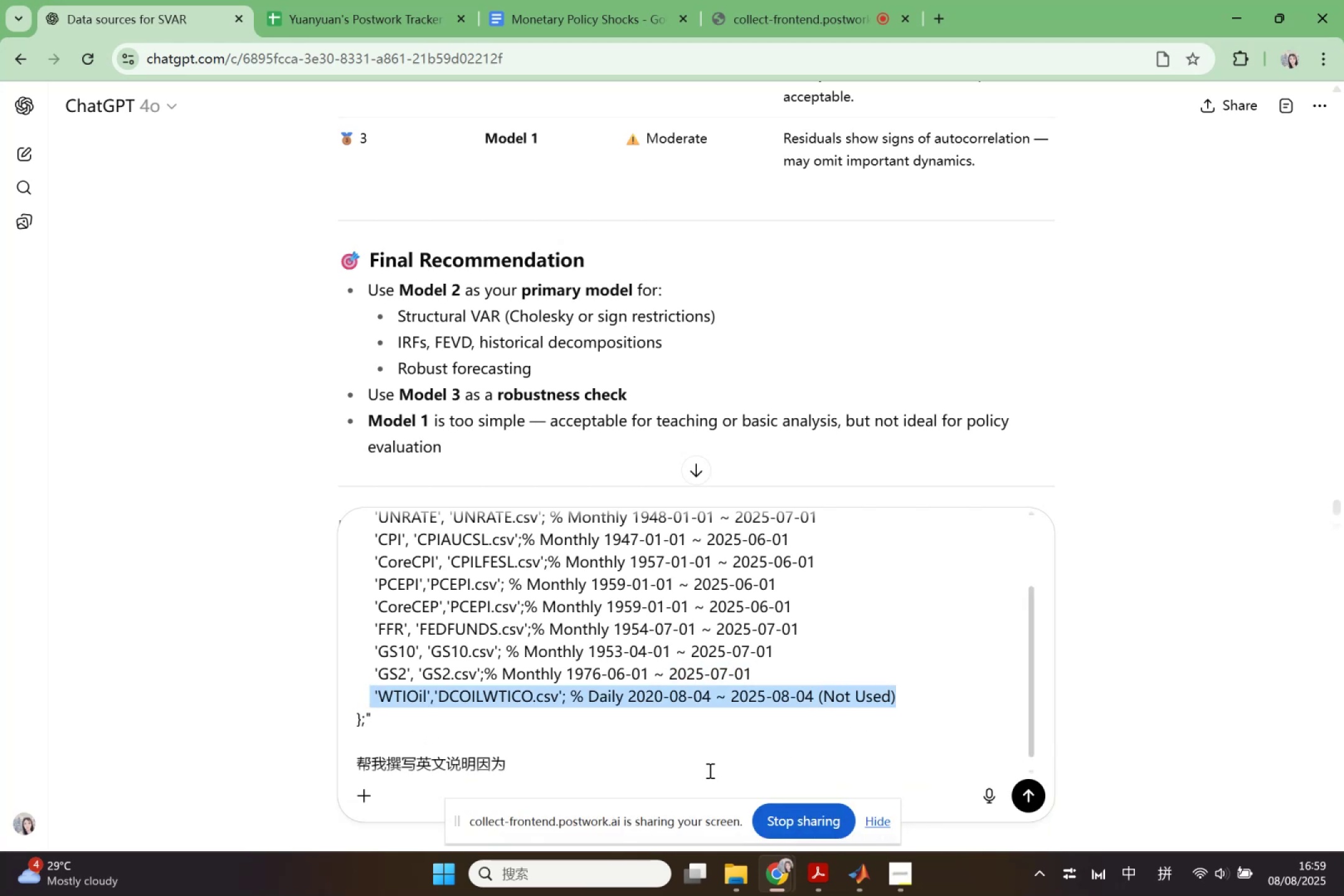 
left_click([709, 770])
 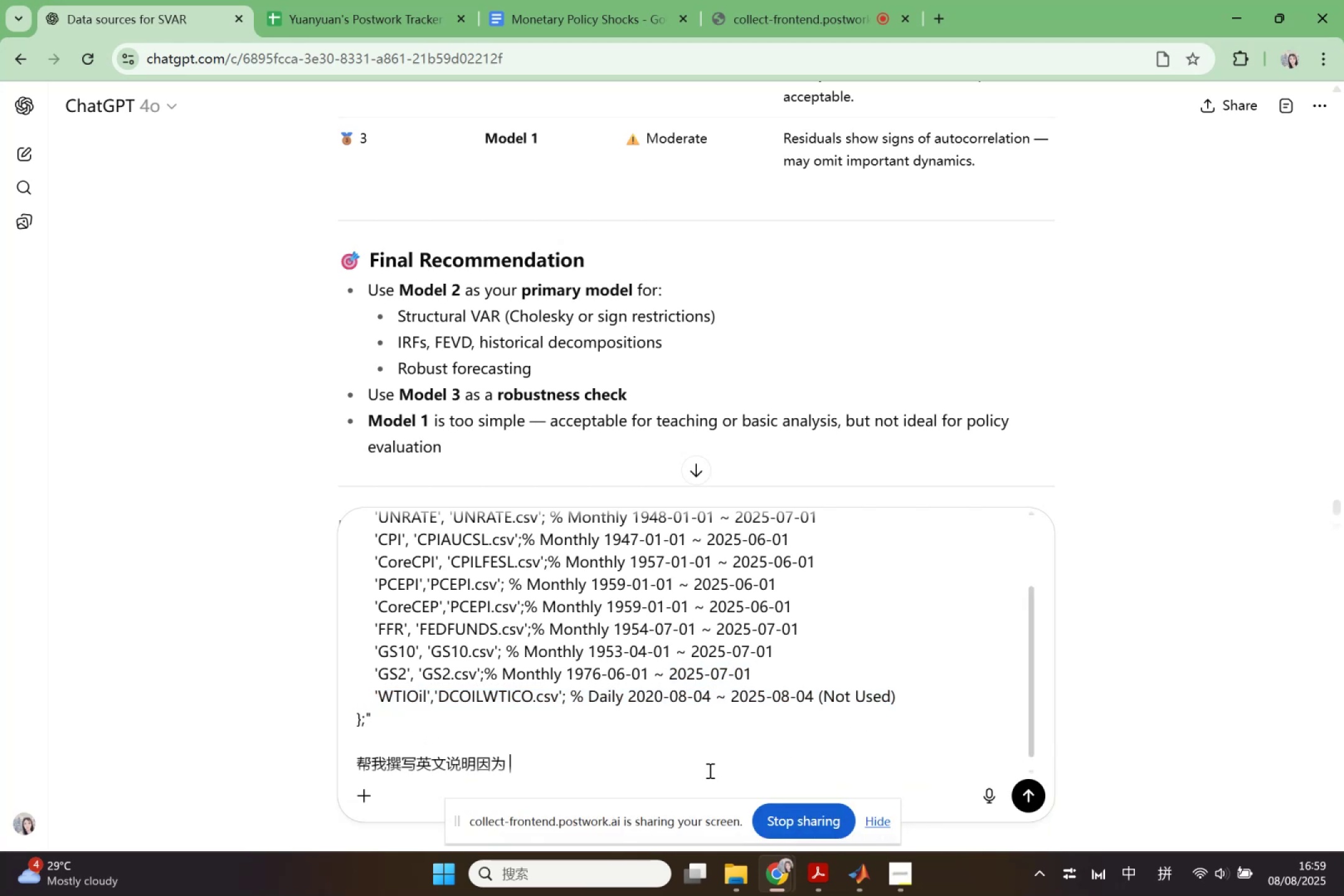 
key(Control+ControlLeft)
 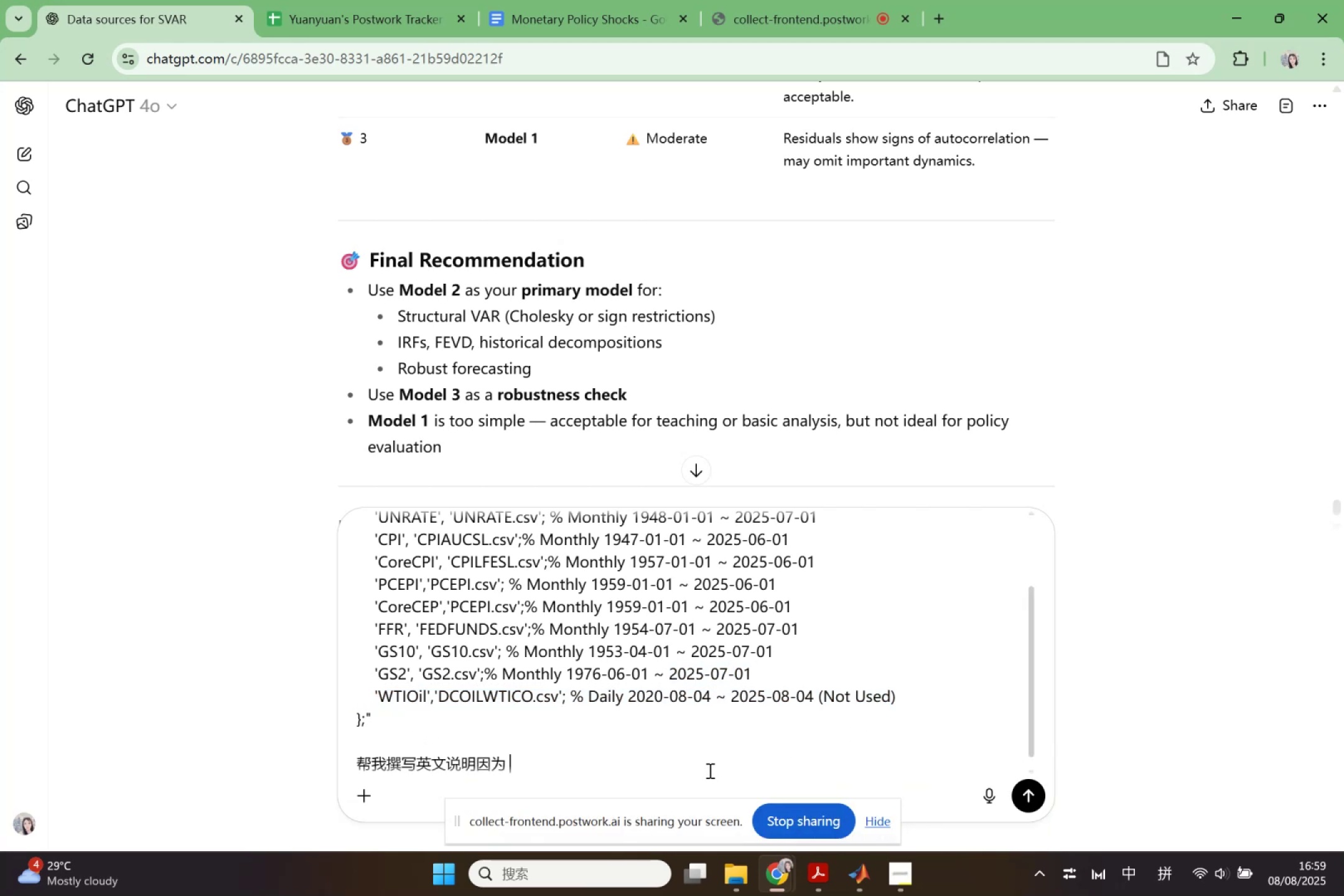 
key(Control+V)
 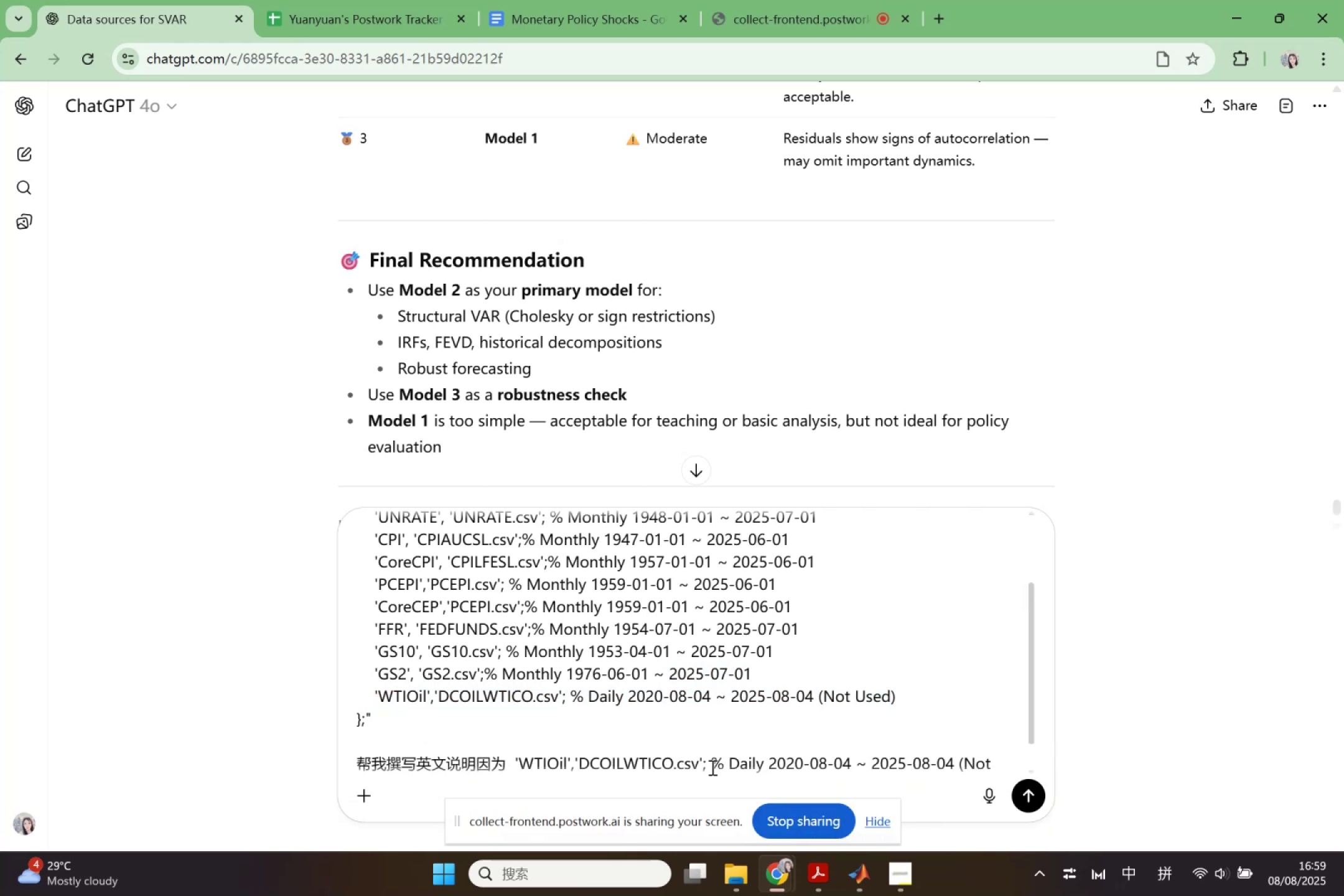 
type( shi  daily)
 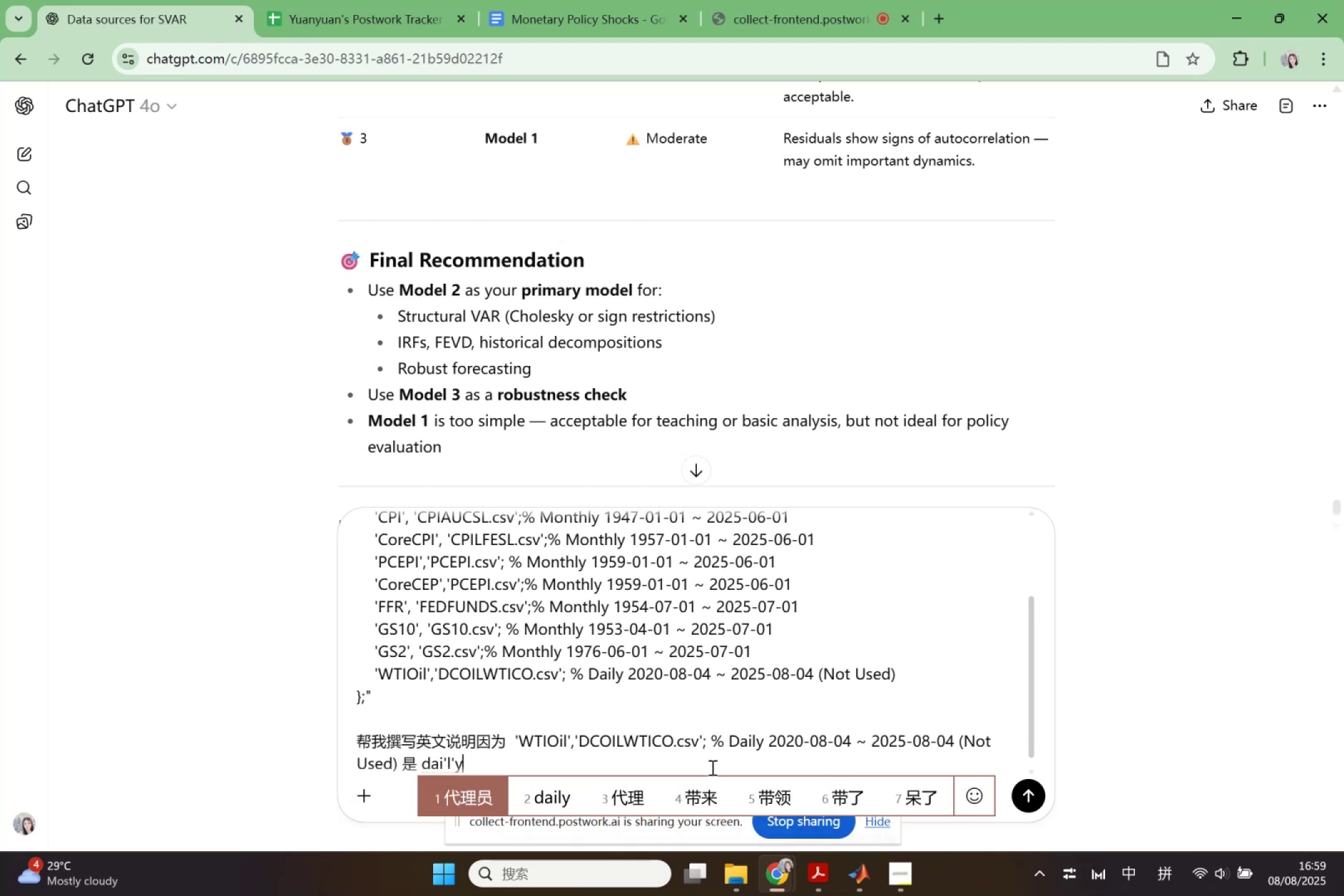 
key(Enter)
 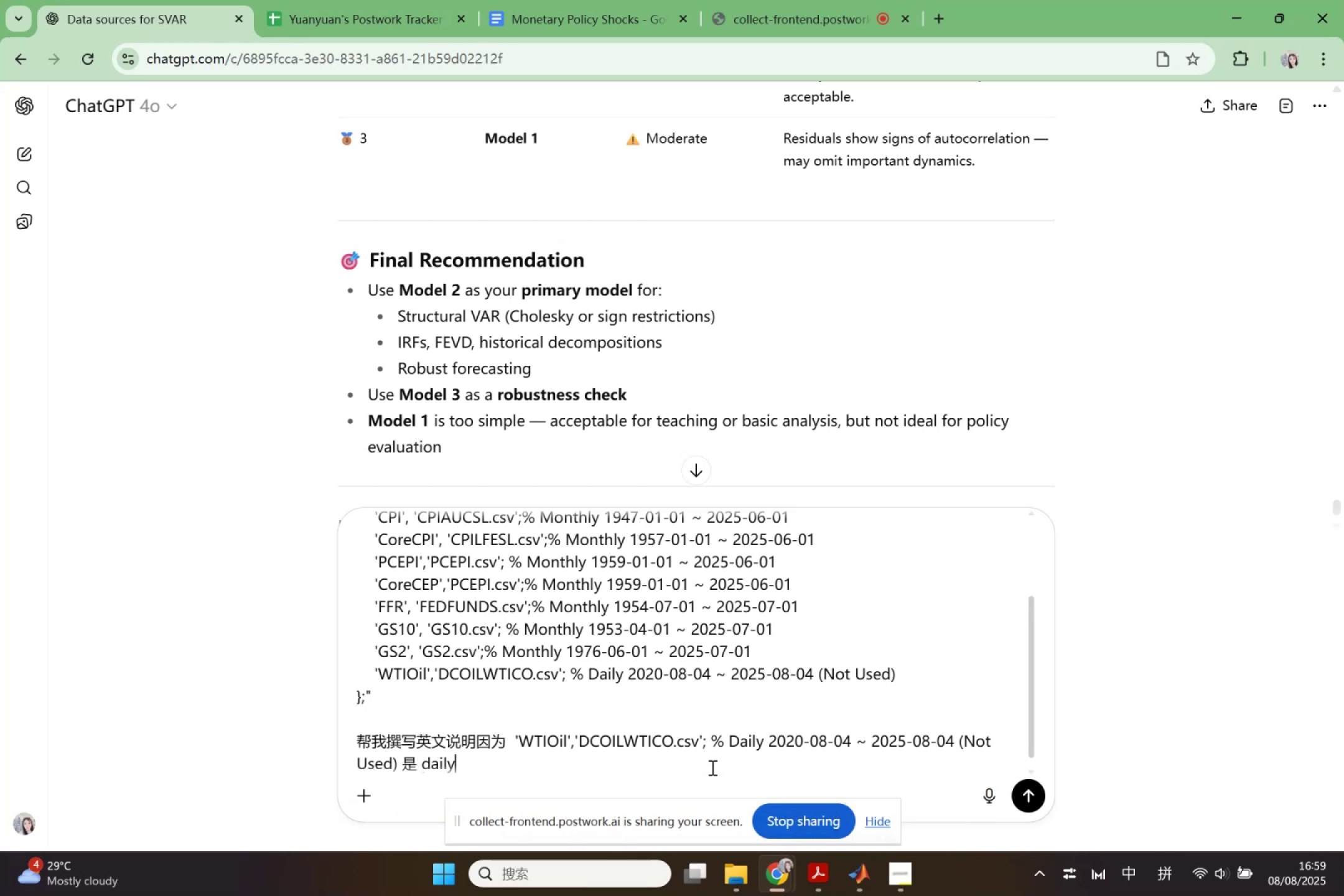 
type( qi)
key(Backspace)
type(ue )
key(Backspace)
type(qie shij kuadu xiang jiaoyu)
key(Backspace)
key(Backspace)
key(Backspace)
key(Backspace)
key(Backspace)
key(Backspace)
key(Backspace)
key(Backspace)
key(Backspace)
key(Backspace)
key(Backspace)
key(Backspace)
type(())
 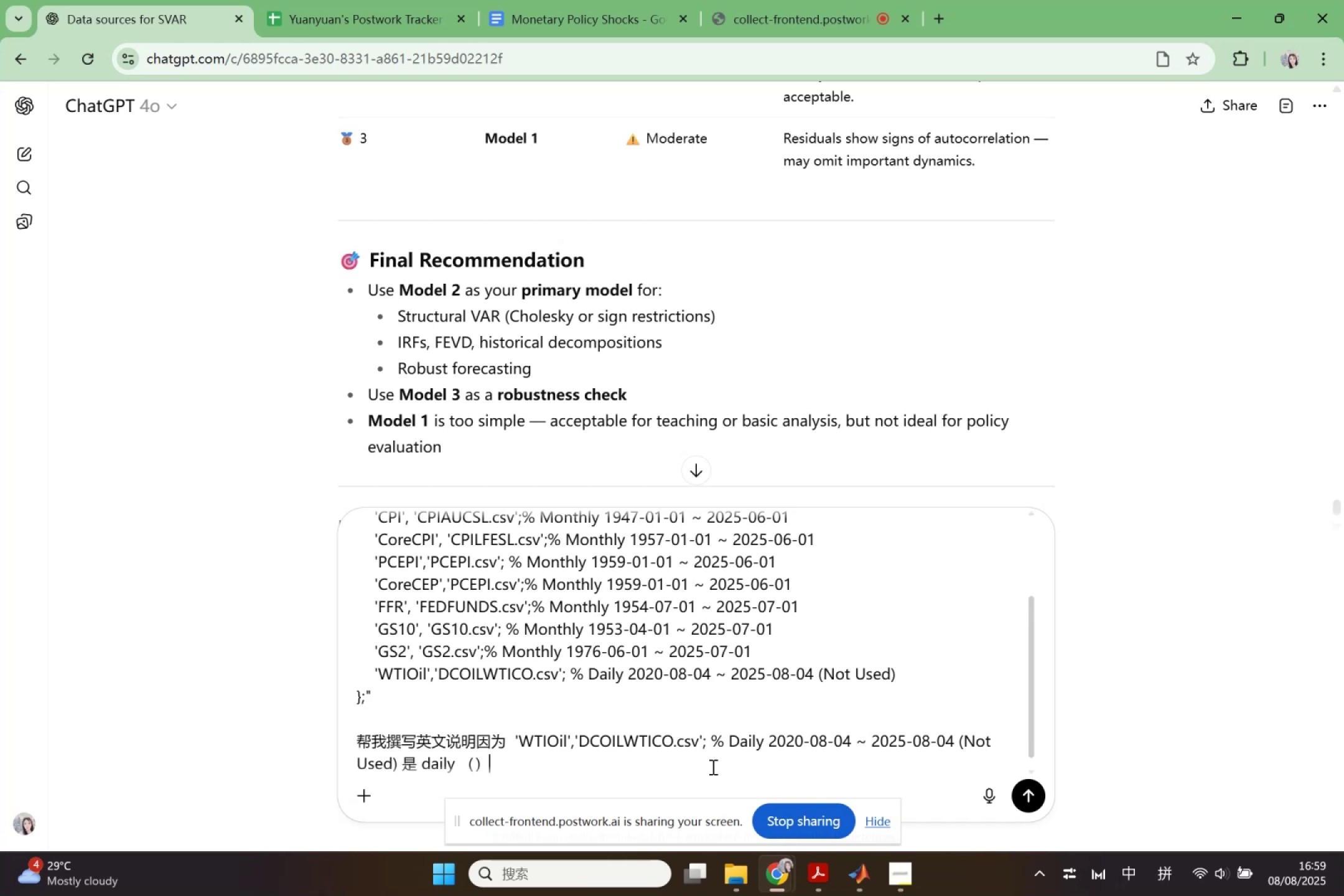 
key(ArrowLeft)
 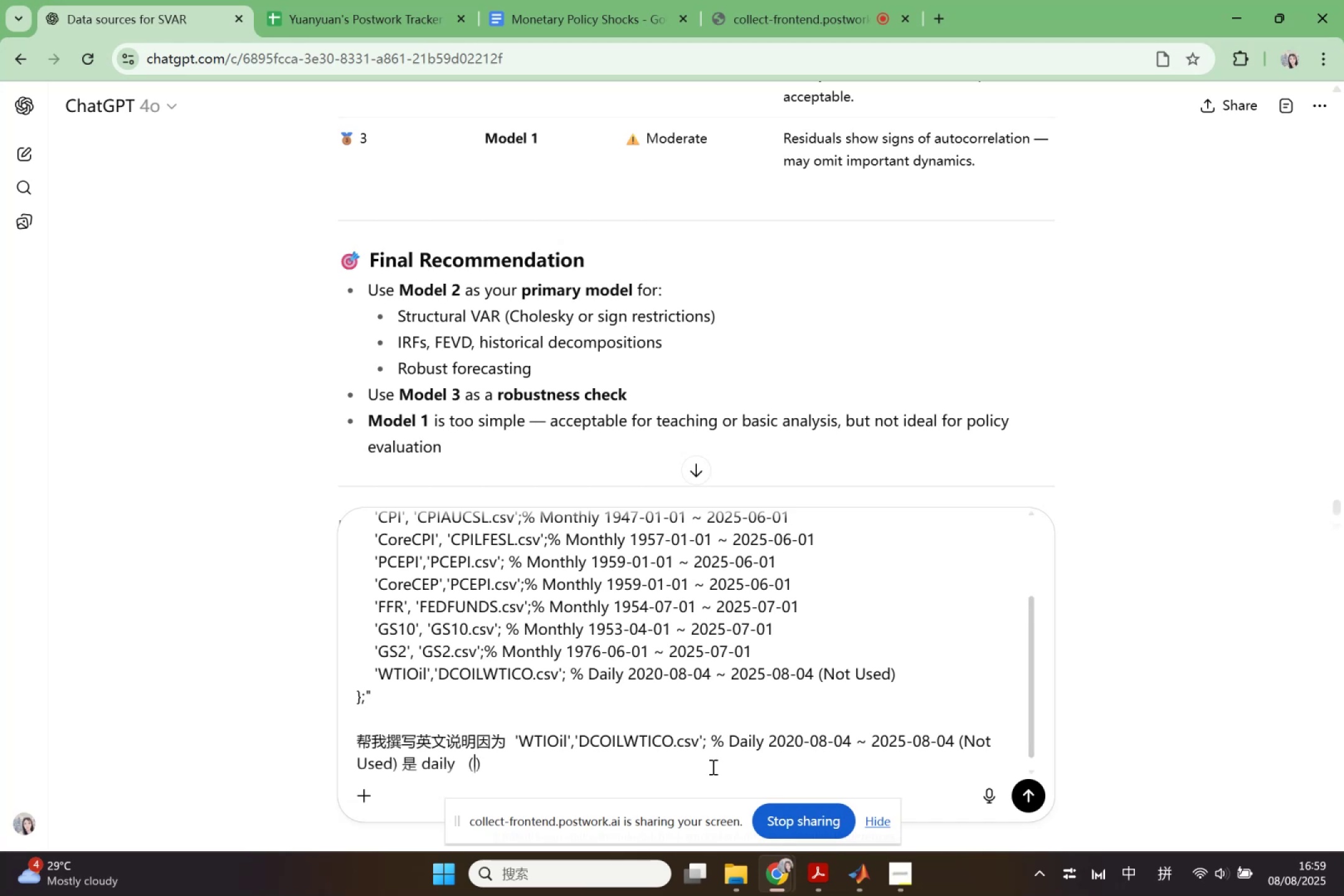 
type(qit data)
 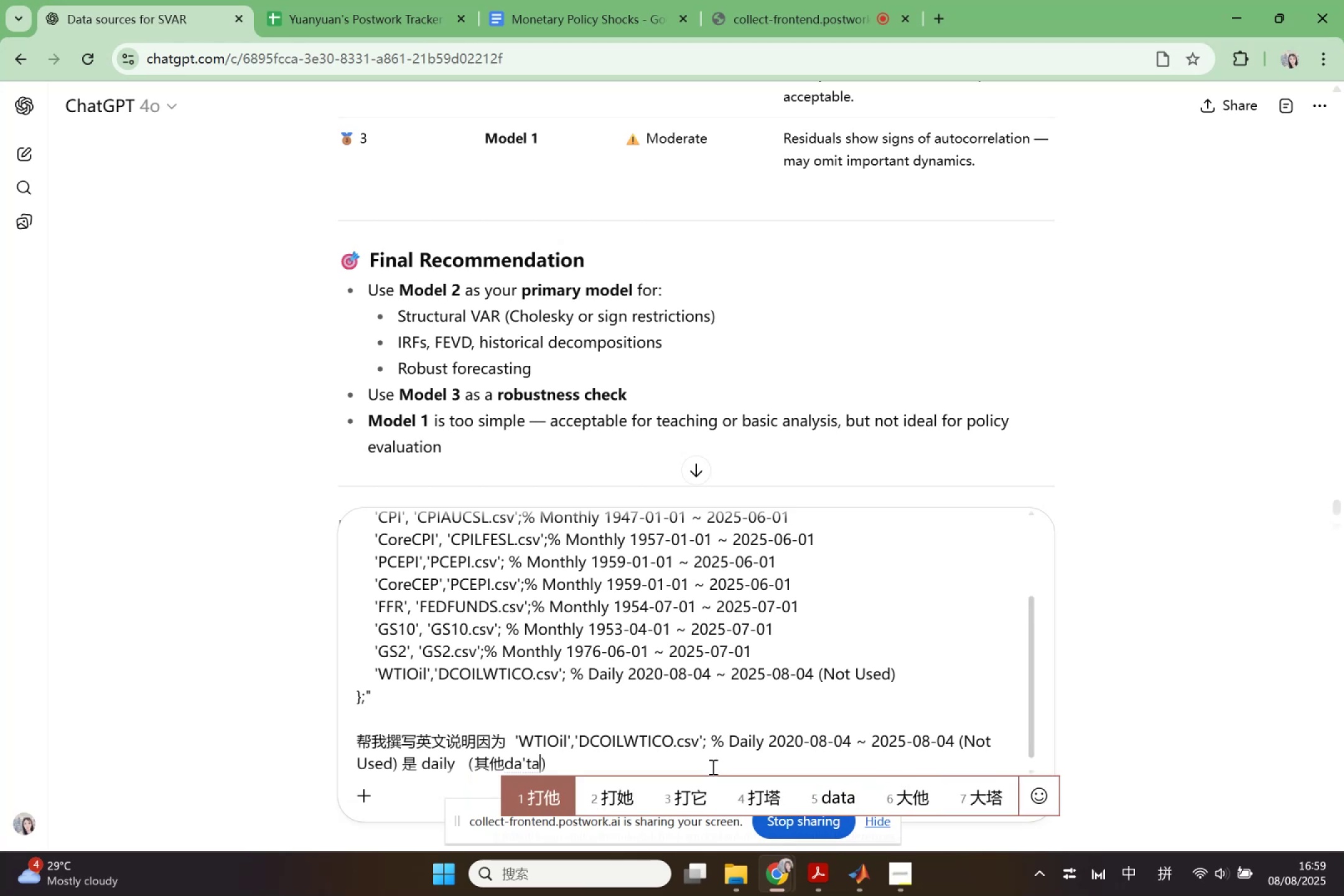 
key(Enter)
 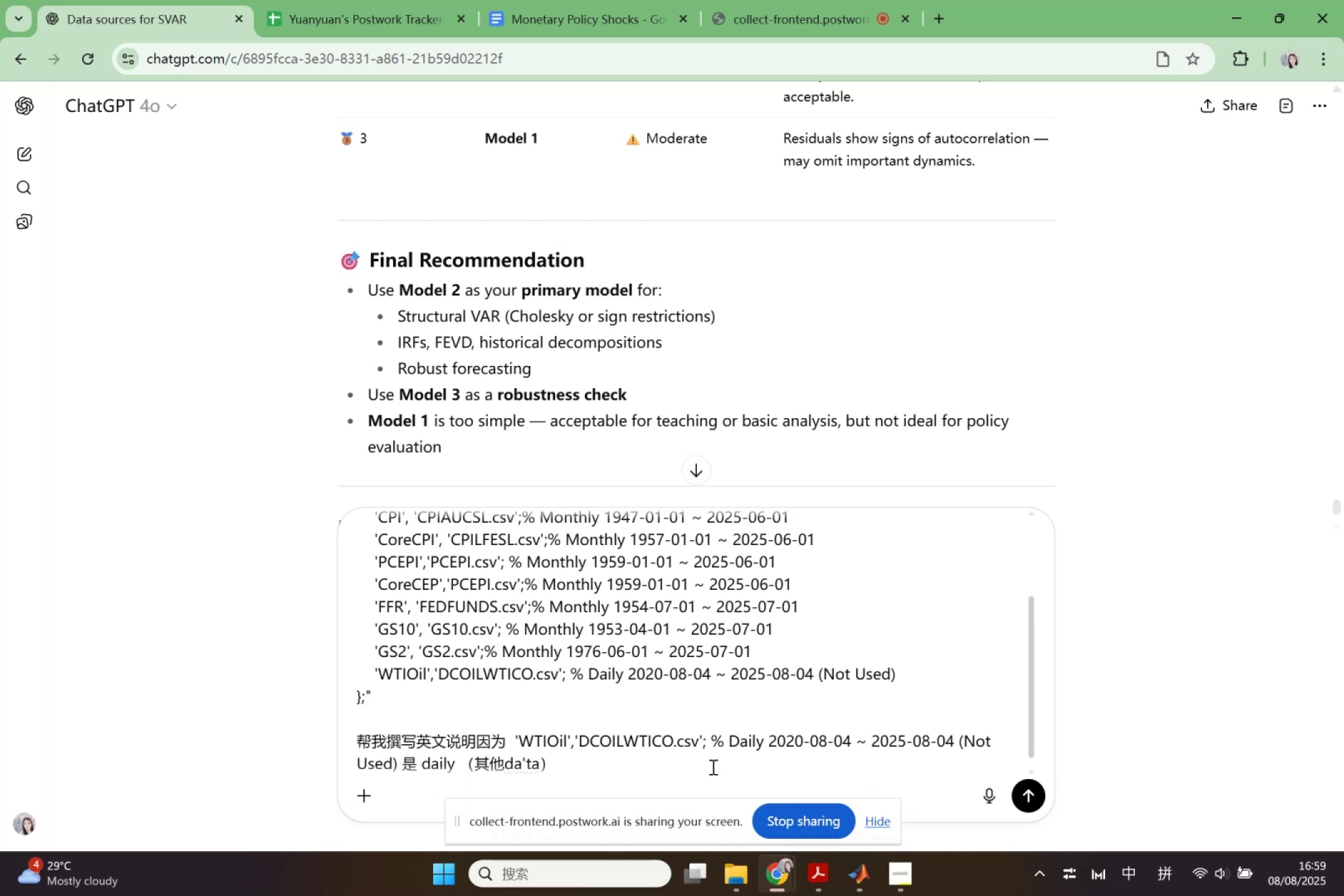 
type( s)
key(Backspace)
type(doush monthly  or)
 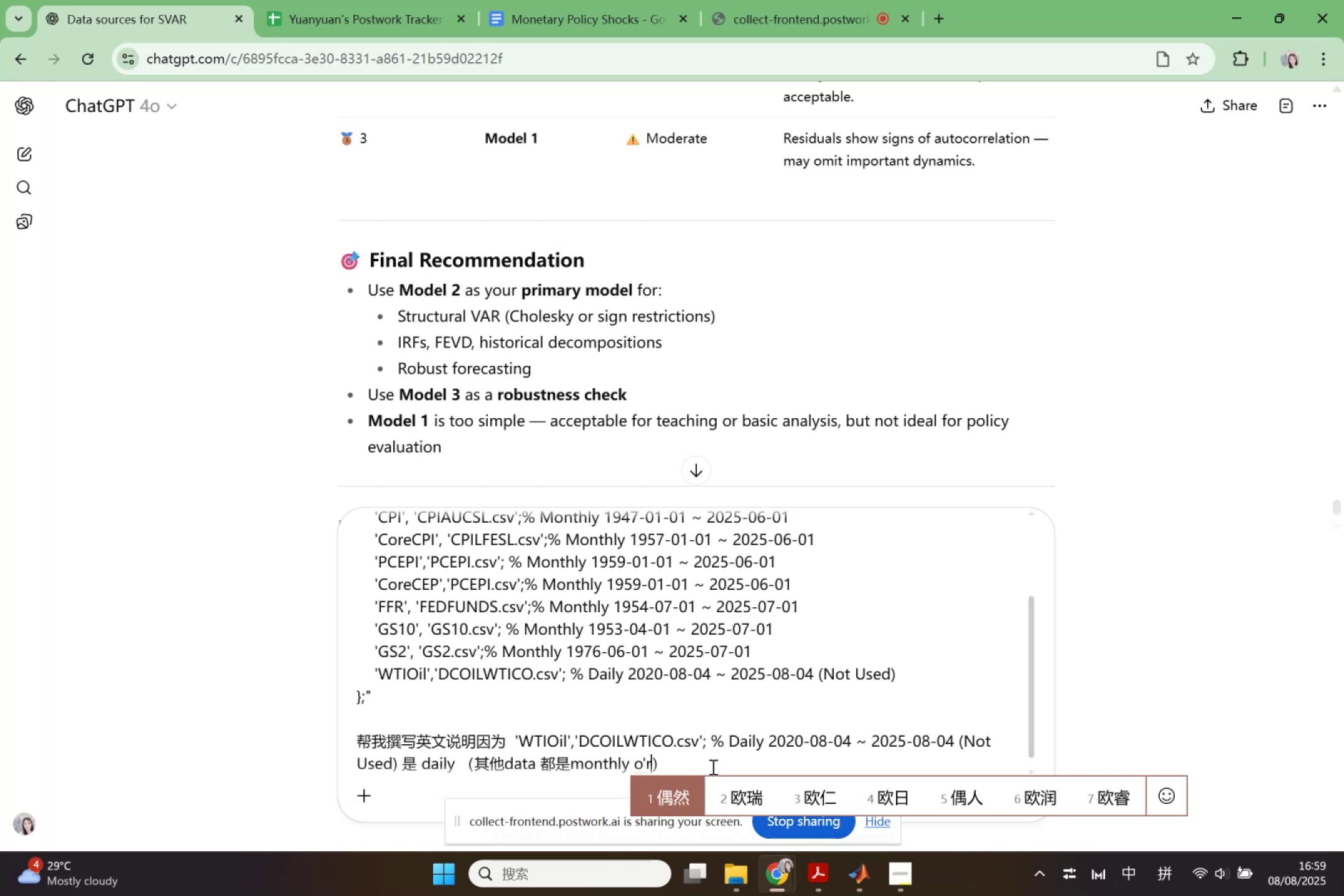 
key(Enter)
 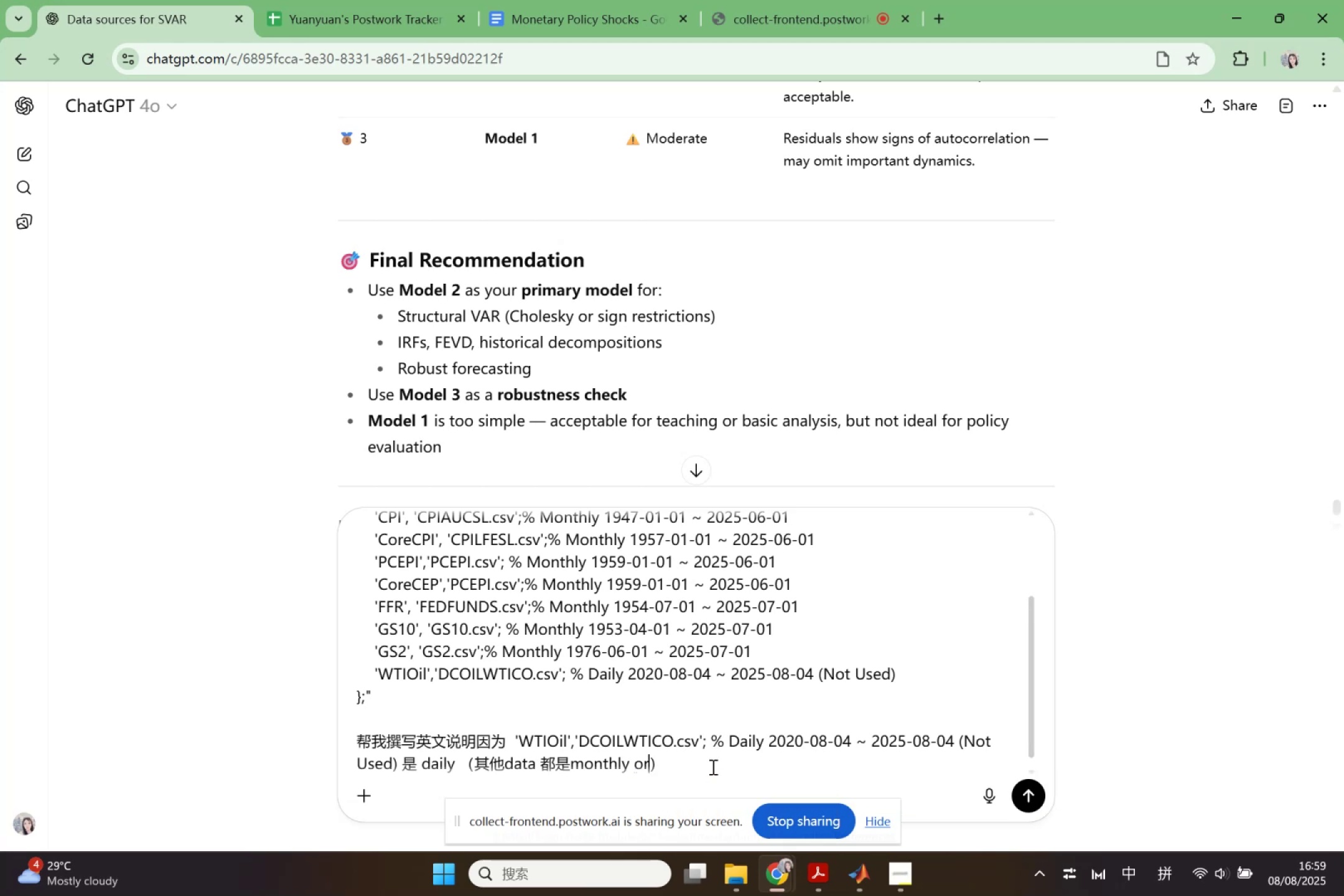 
key(Shift+ShiftLeft)
 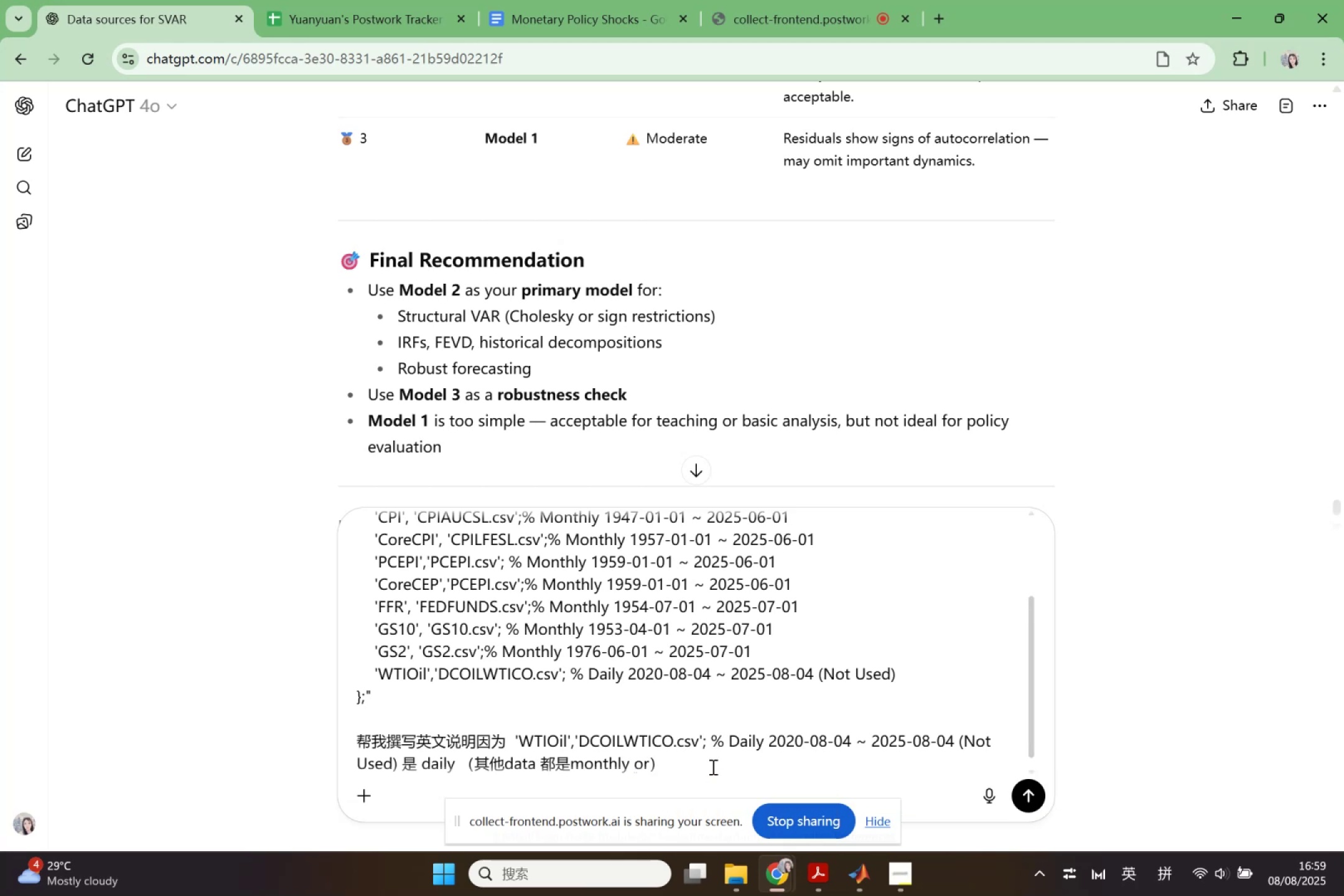 
key(Space)
 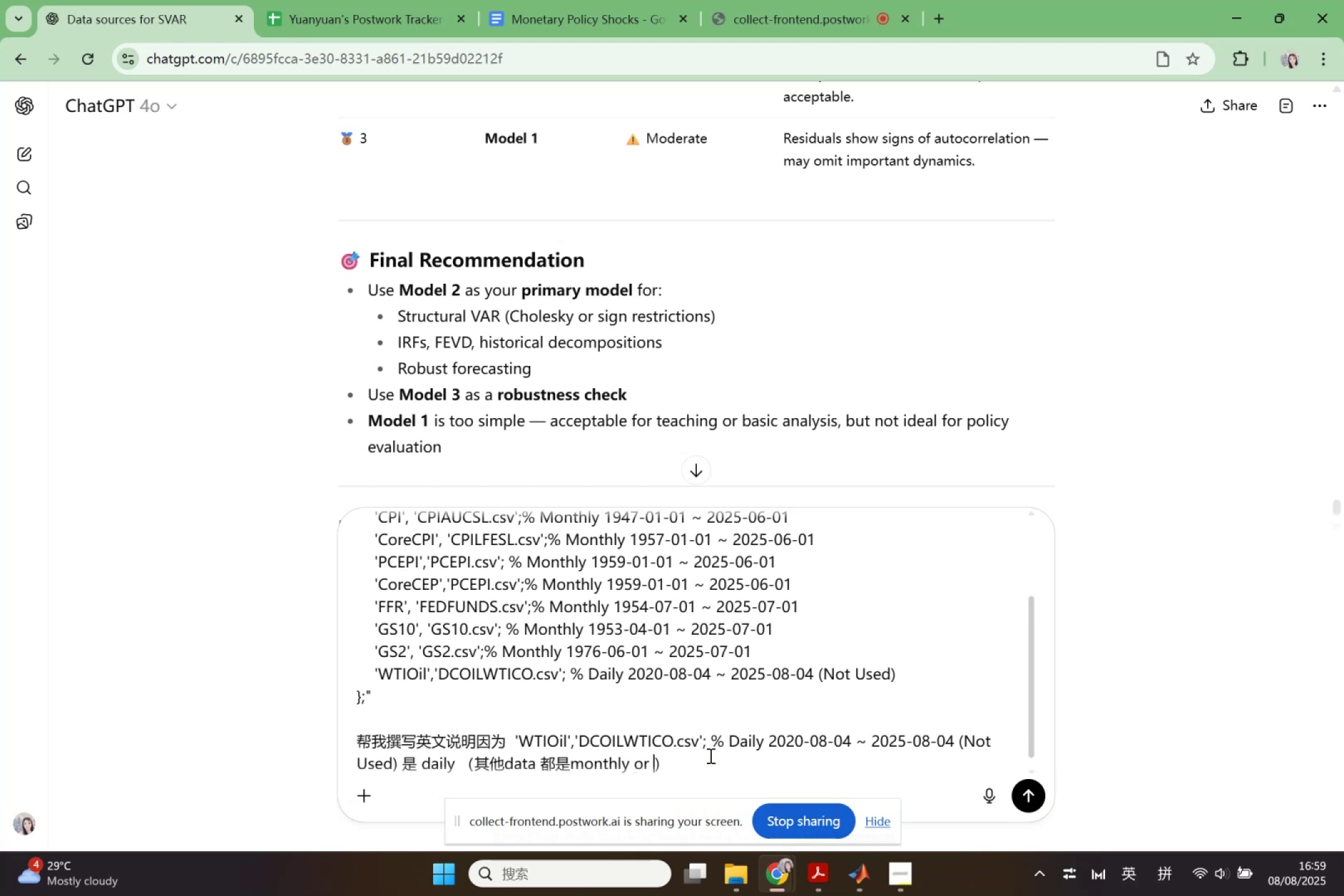 
scroll: coordinate [704, 749], scroll_direction: up, amount: 2.0
 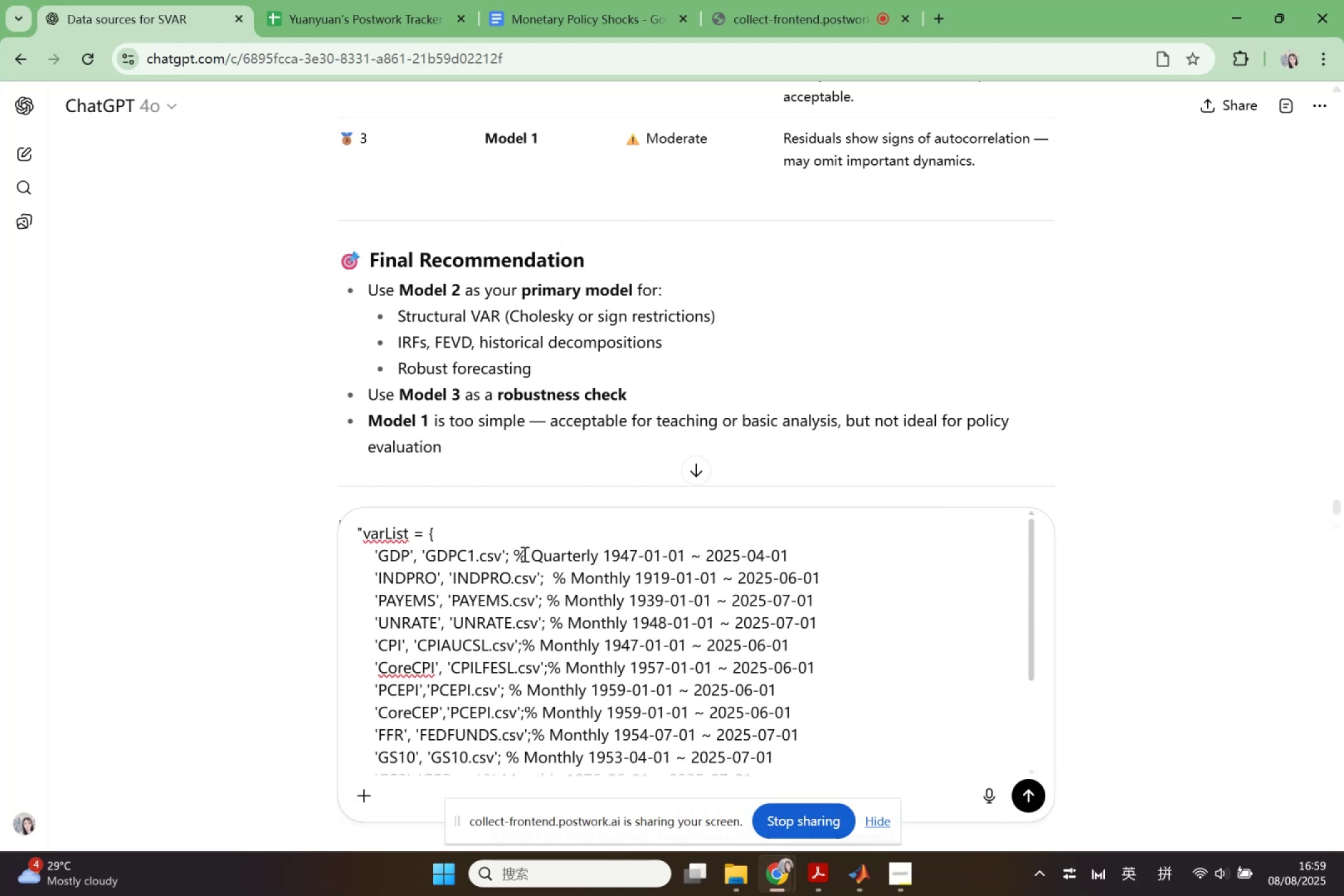 
left_click_drag(start_coordinate=[530, 557], to_coordinate=[596, 556])
 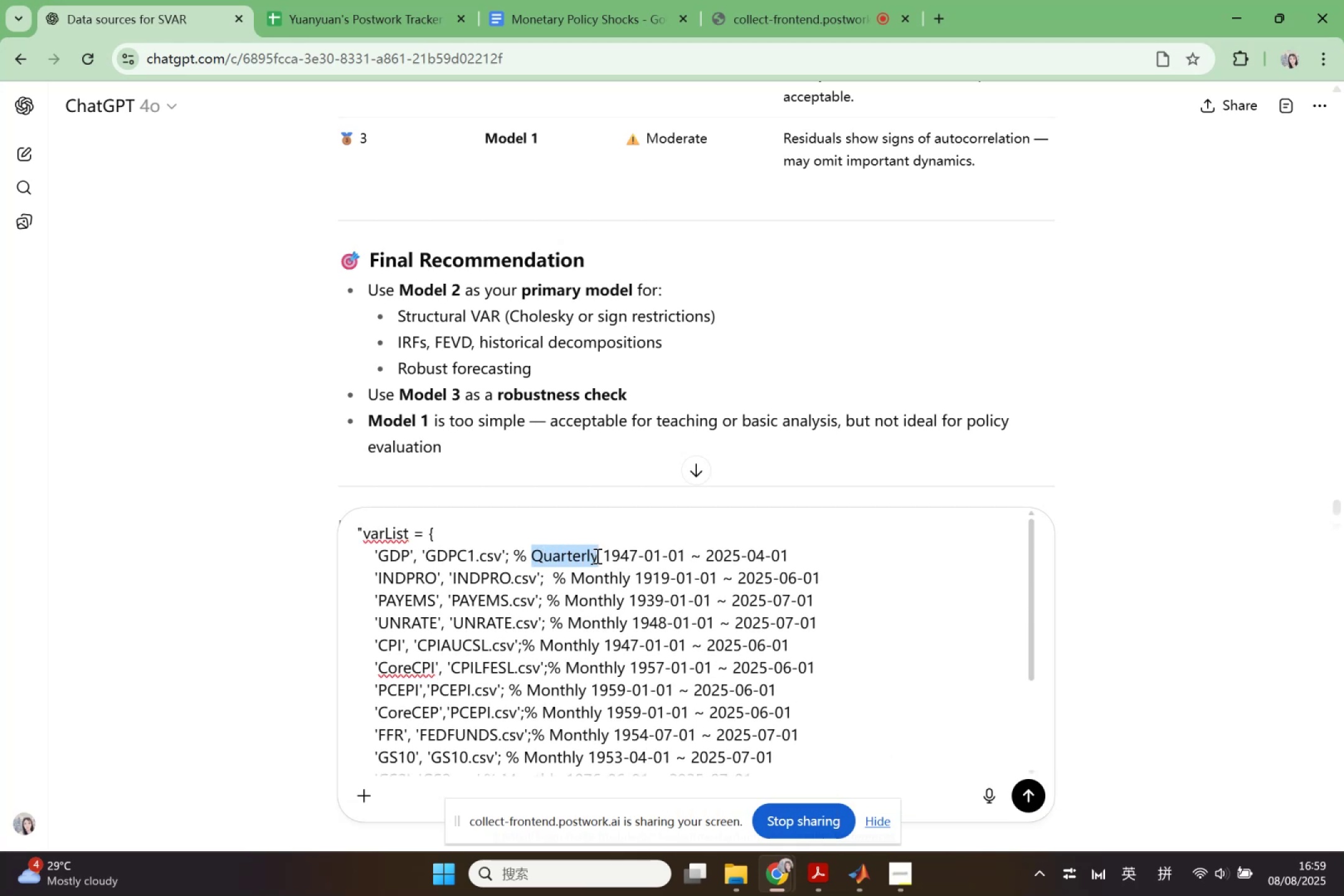 
key(Control+ControlLeft)
 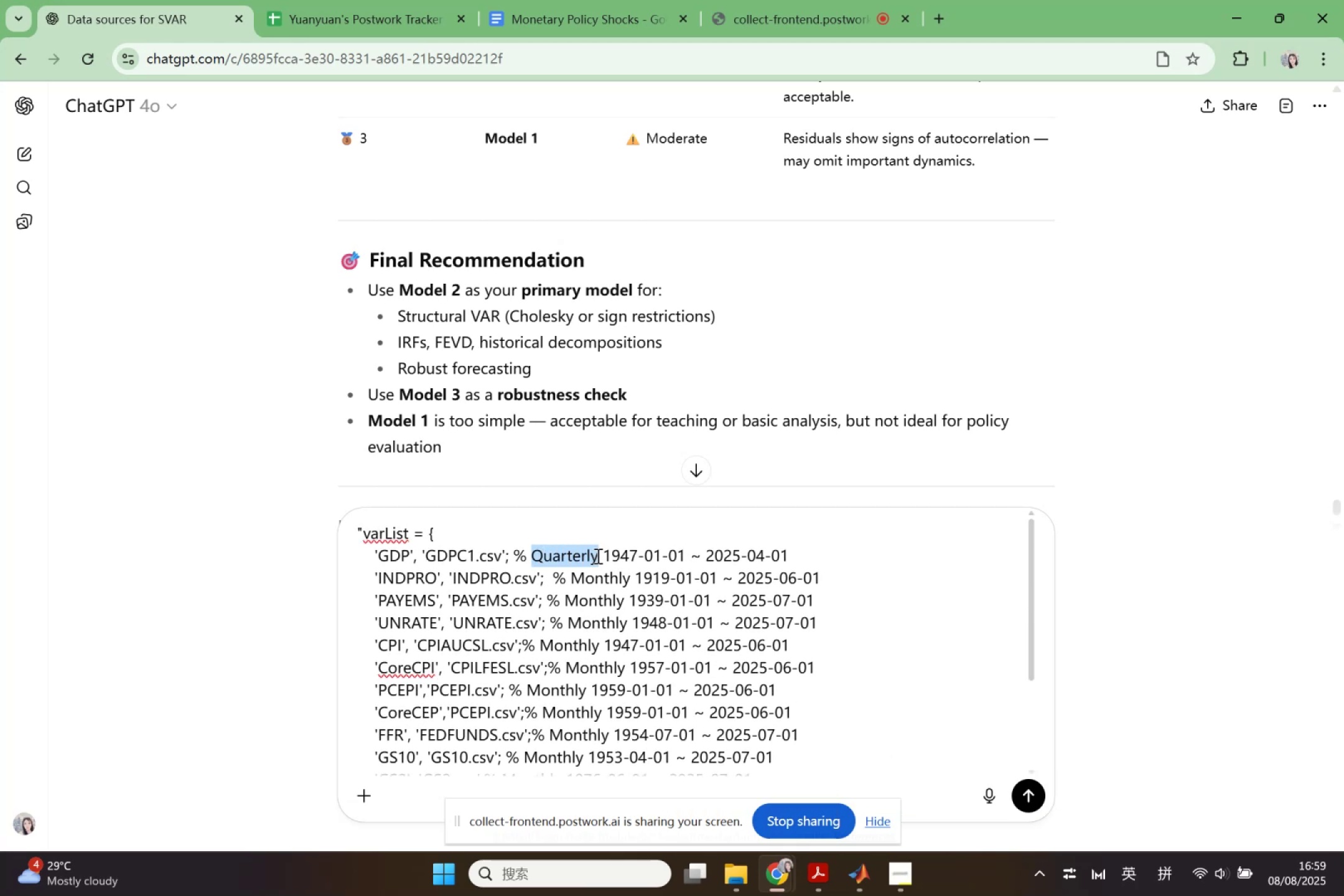 
key(Control+C)
 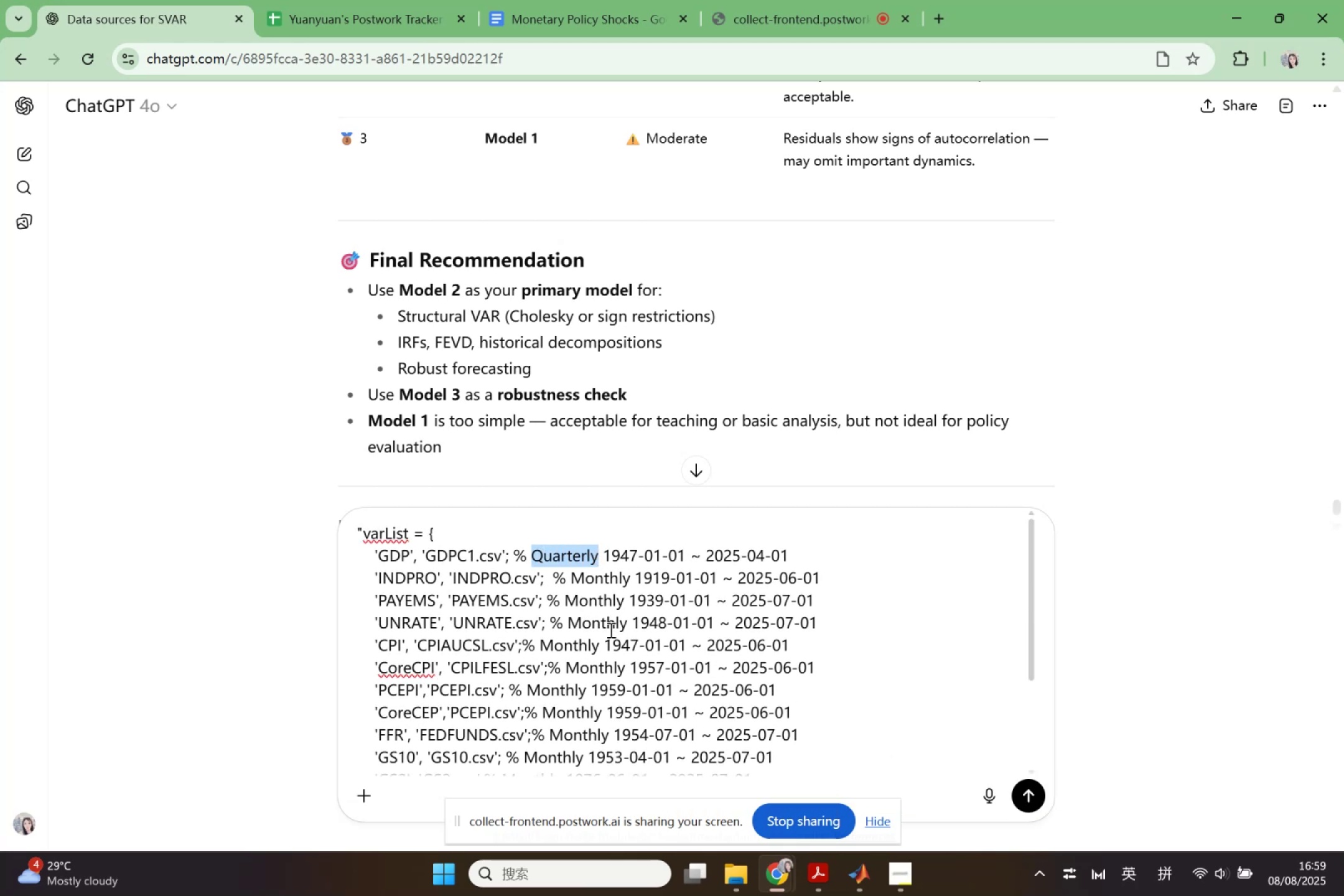 
scroll: coordinate [610, 632], scroll_direction: down, amount: 2.0
 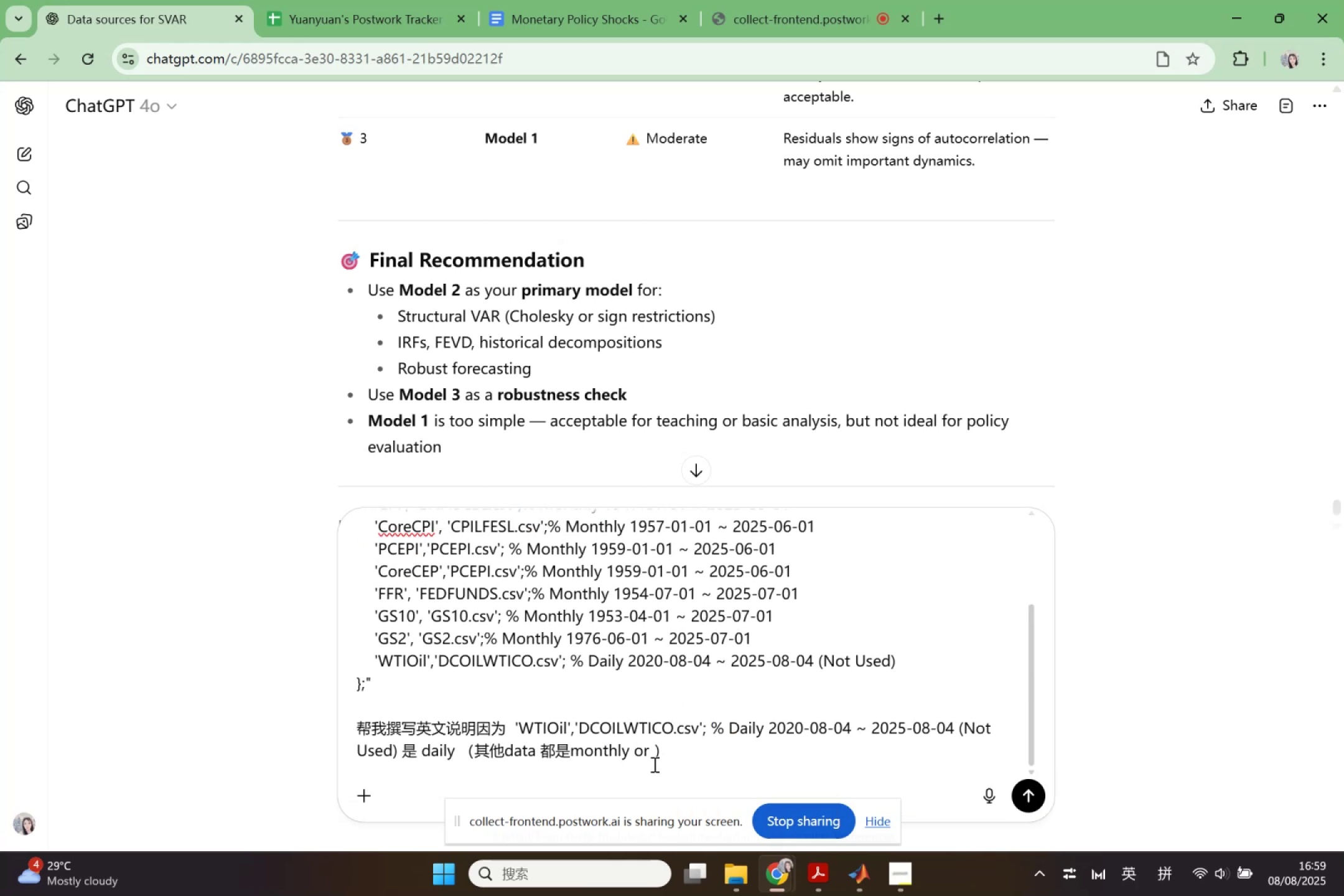 
left_click([655, 759])
 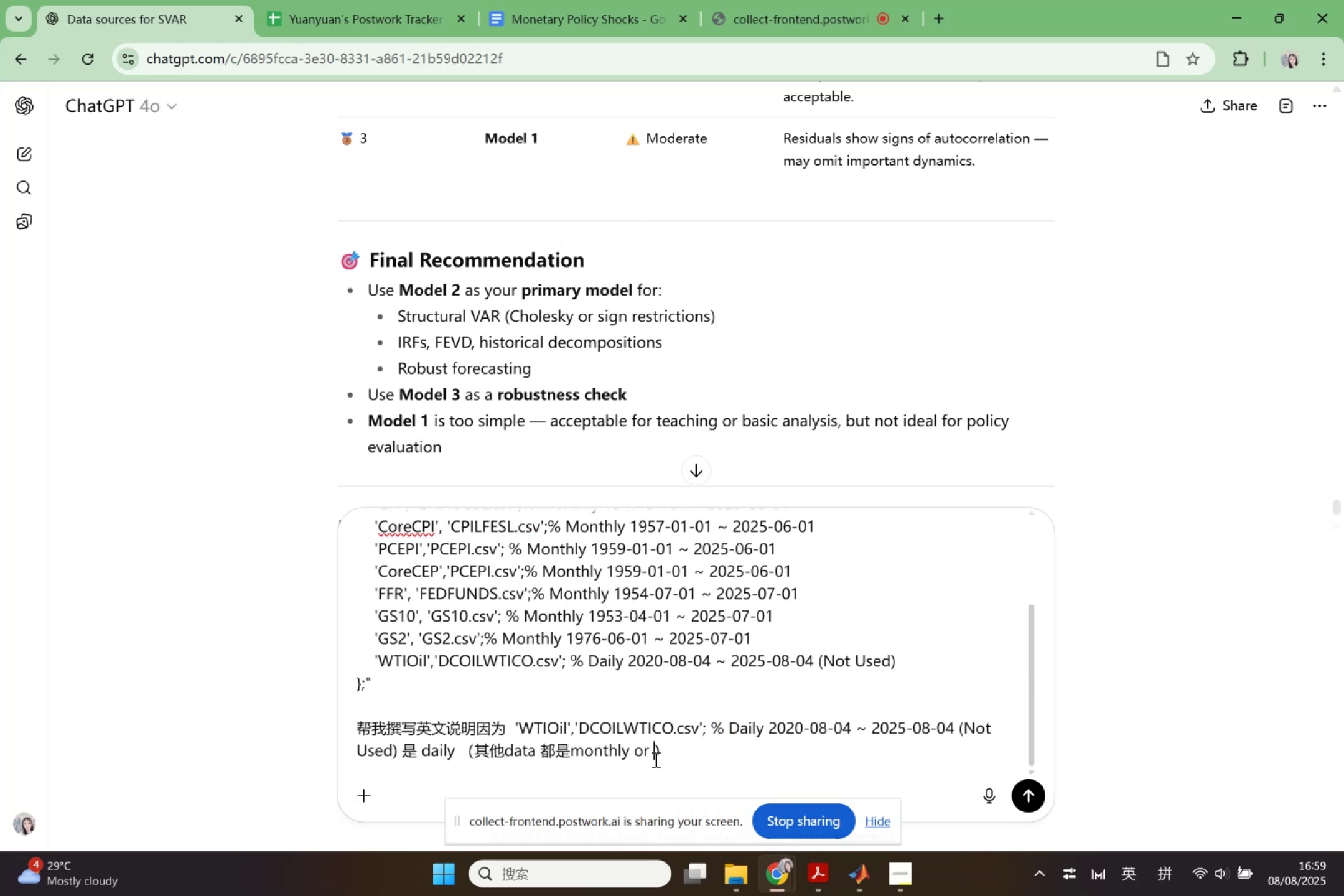 
key(Control+V)
 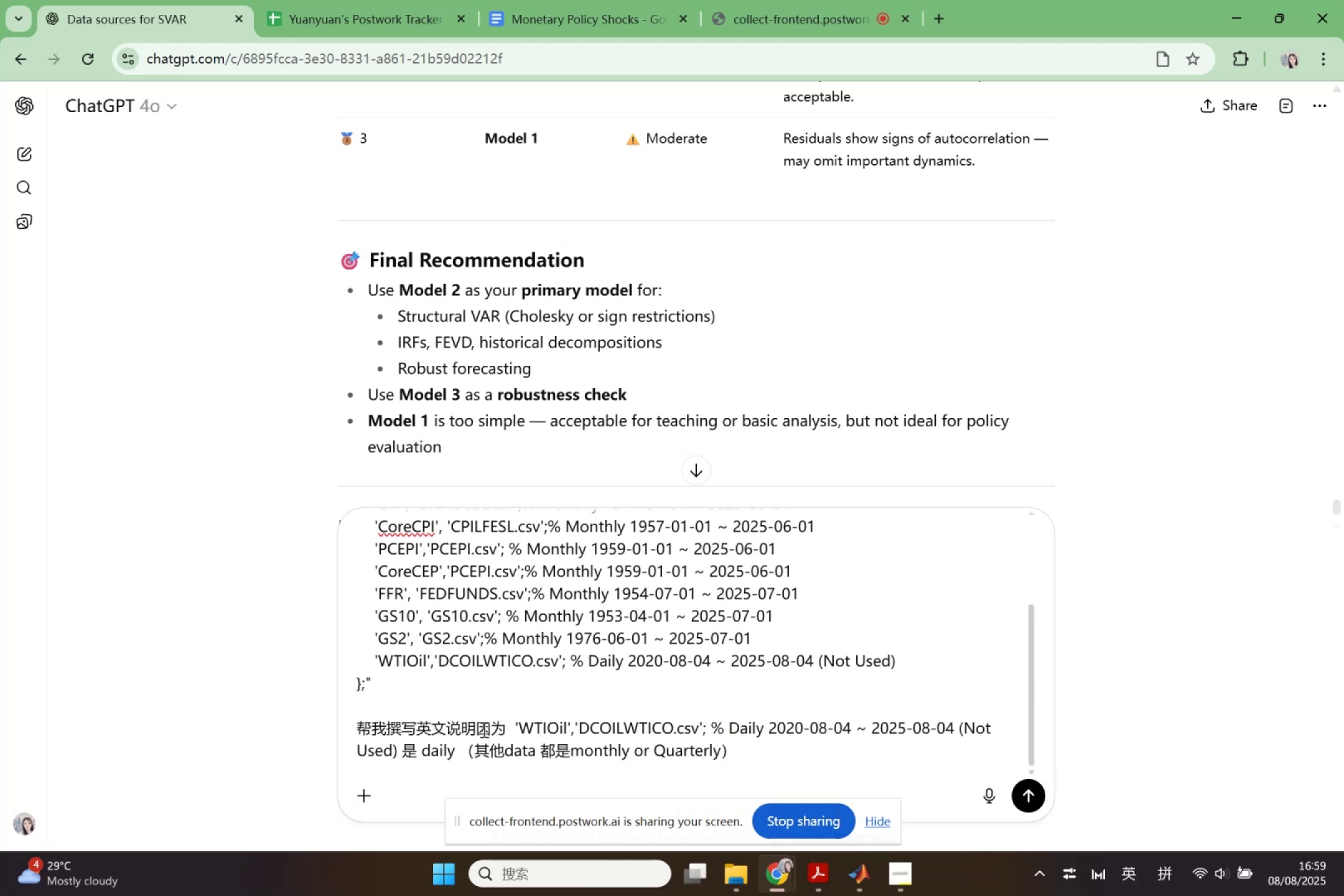 
left_click_drag(start_coordinate=[478, 729], to_coordinate=[442, 726])
 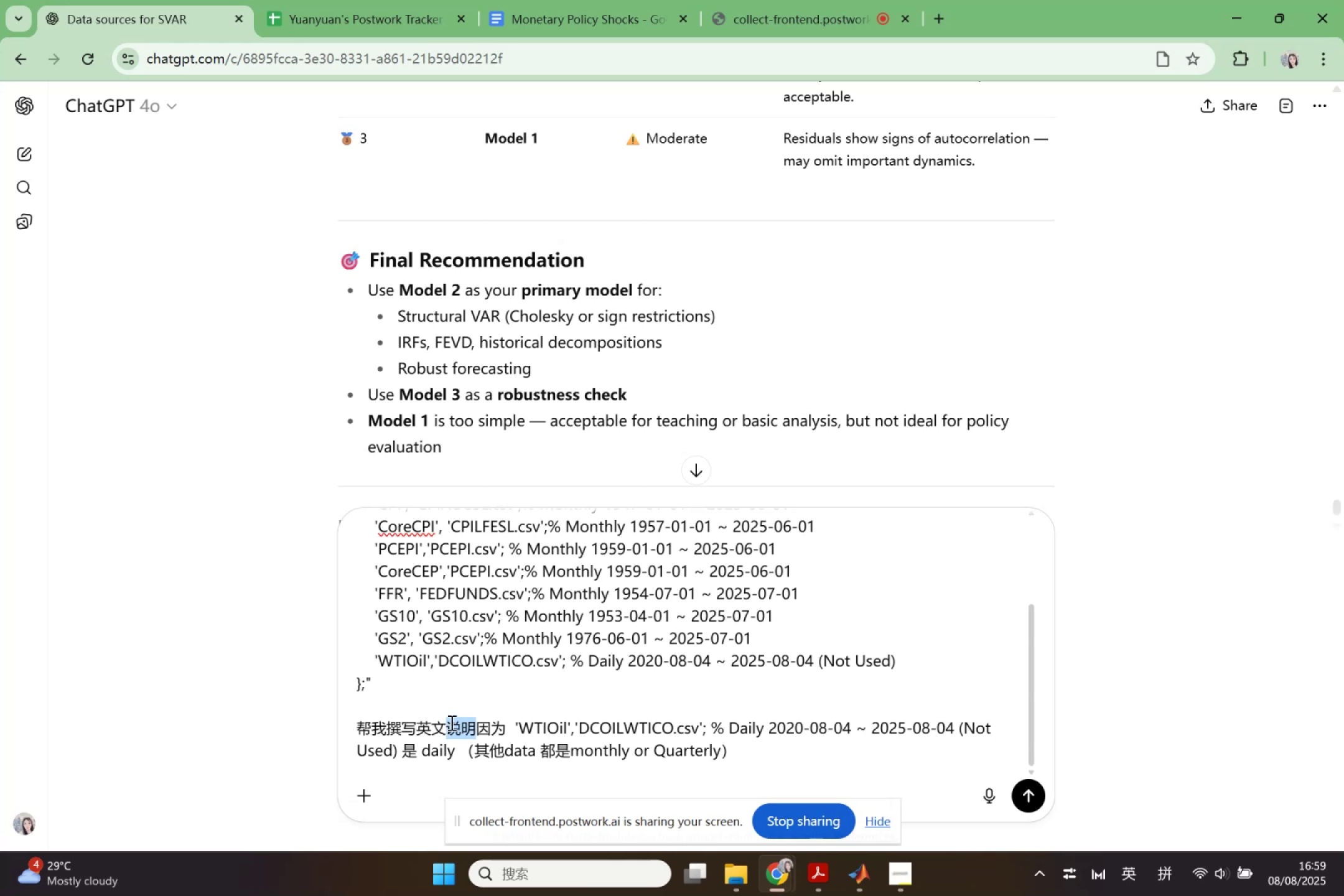 
type(Markdown shuom )
key(Backspace)
key(Backspace)
key(Backspace)
key(Backspace)
key(Backspace)
key(Backspace)
type(explan)
 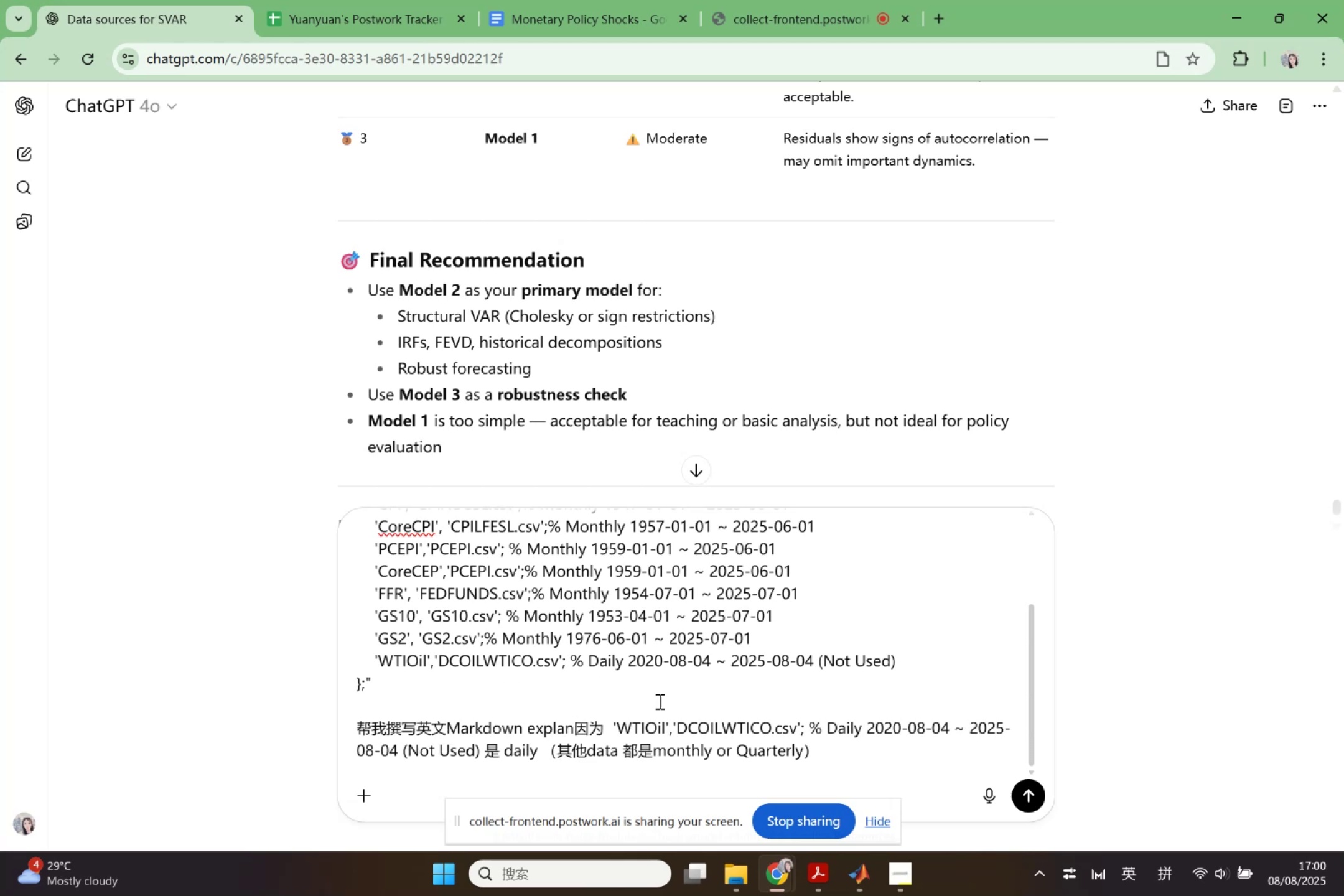 
wait(5.26)
 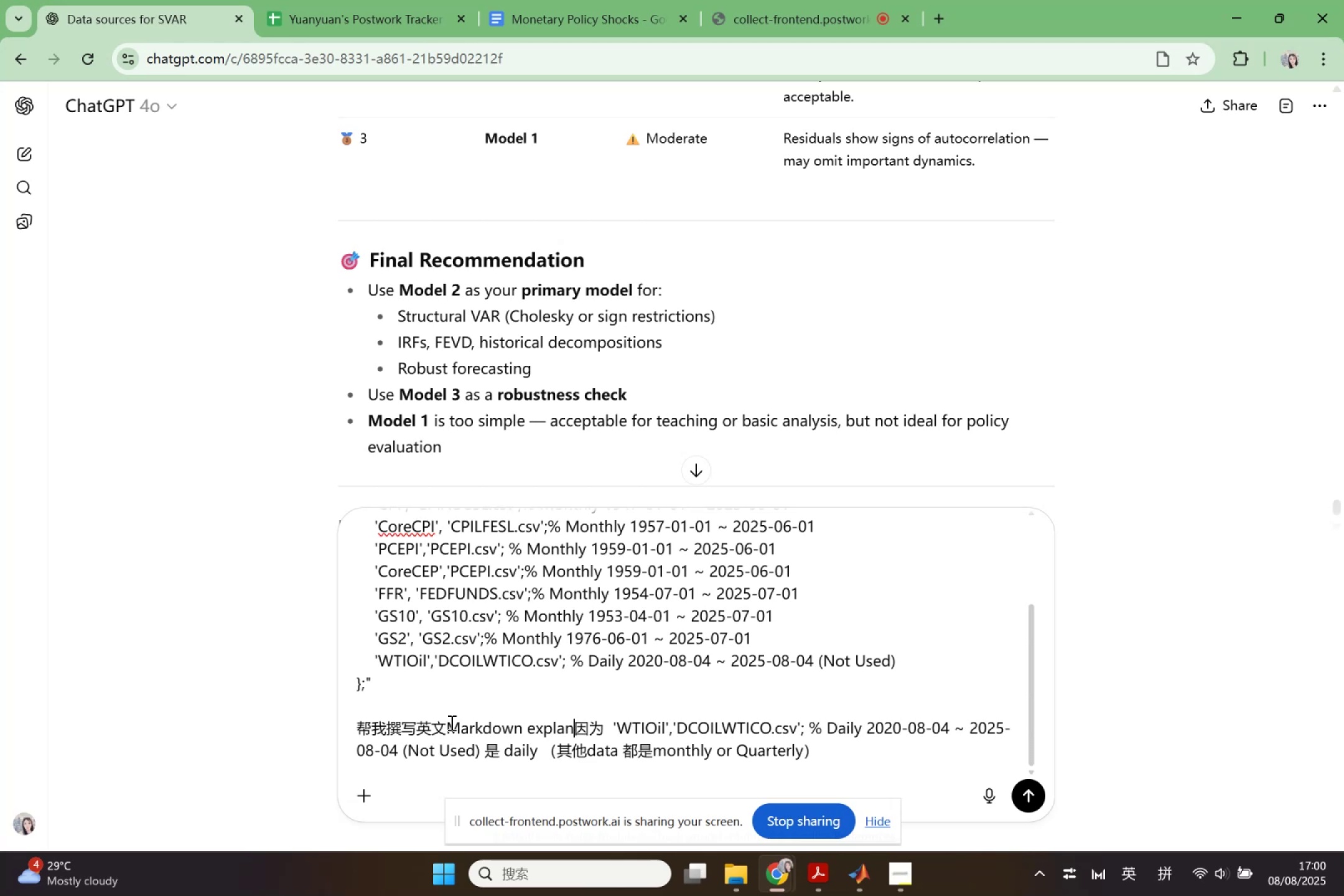 
type(,qie)
key(Backspace)
key(Backspace)
key(Backspace)
type(qie ta de shij2kuaidu)
key(Backspace)
key(Backspace)
key(Backspace)
type(du xiangjiaoyu qit shuj  dai duan)
key(Backspace)
key(Backspace)
key(Backspace)
key(Backspace)
key(Backspace)
type(tiduan)
key(Backspace)
key(Backspace)
key(Backspace)
key(Backspace)
type(duan)
key(Backspace)
key(Backspace)
key(Backspace)
key(Backspace)
key(Backspace)
type(aiduan )
 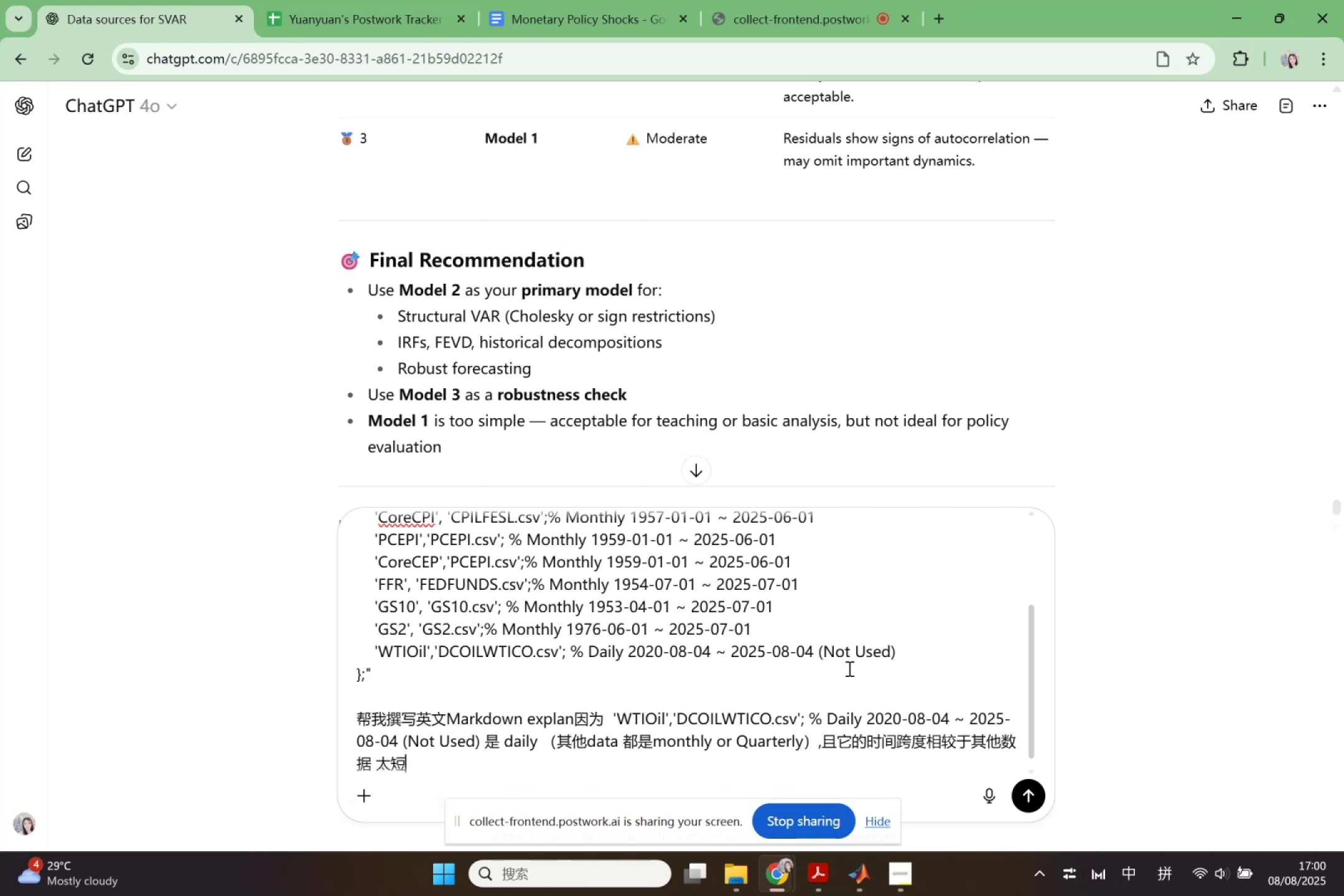 
scroll: coordinate [847, 646], scroll_direction: up, amount: 1.0
 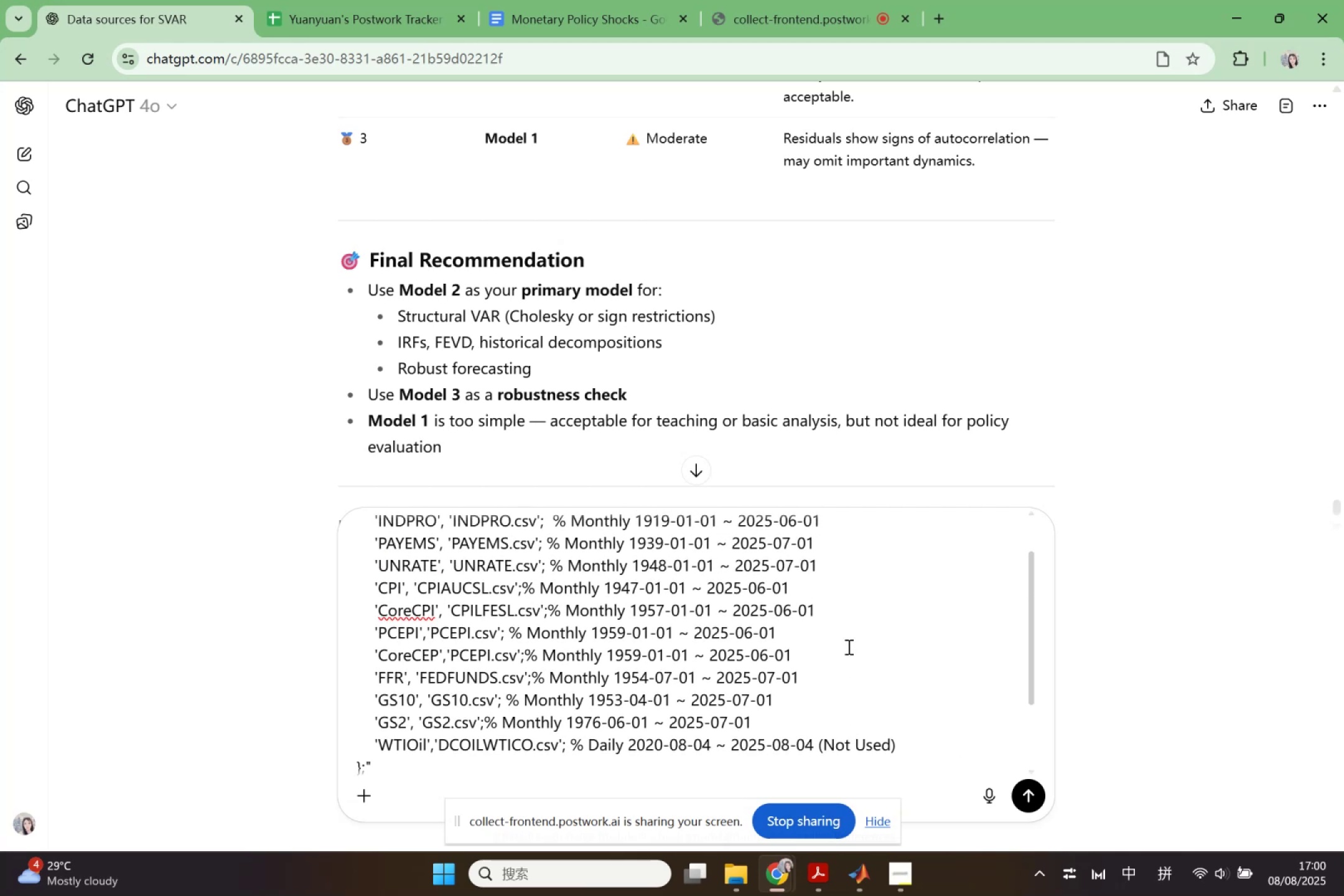 
wait(5.89)
 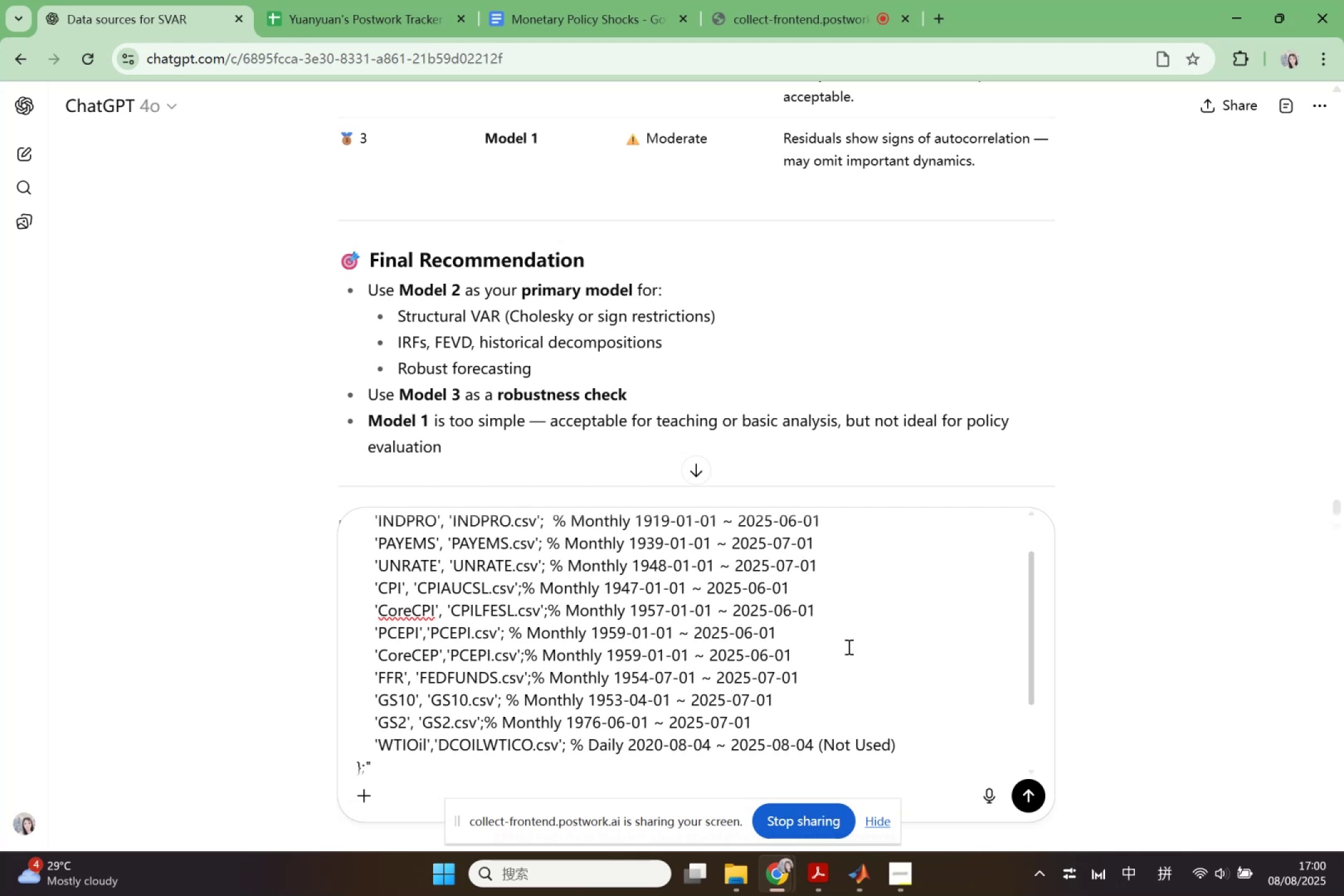 
scroll: coordinate [847, 646], scroll_direction: down, amount: 2.0
 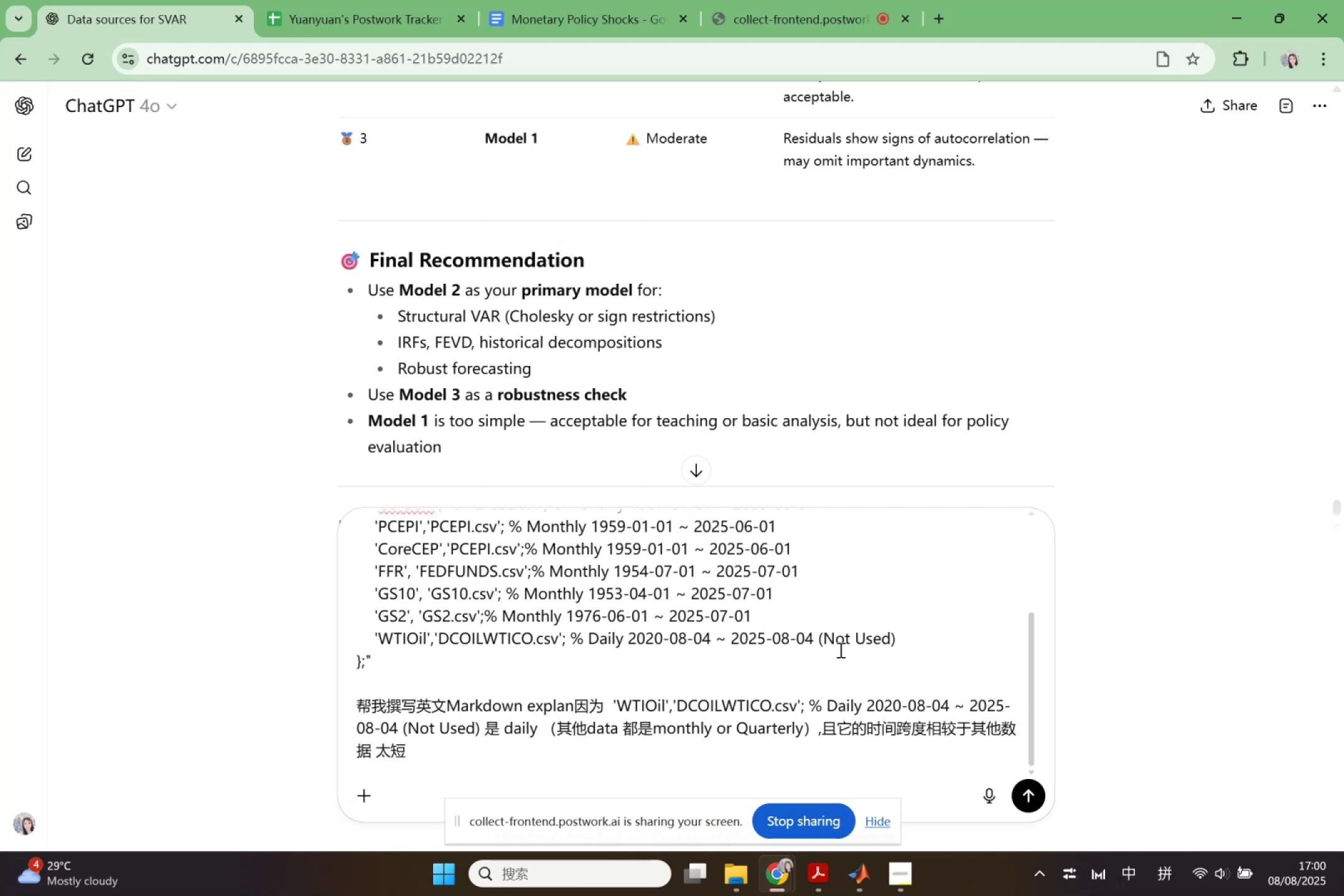 
scroll: coordinate [836, 651], scroll_direction: up, amount: 1.0
 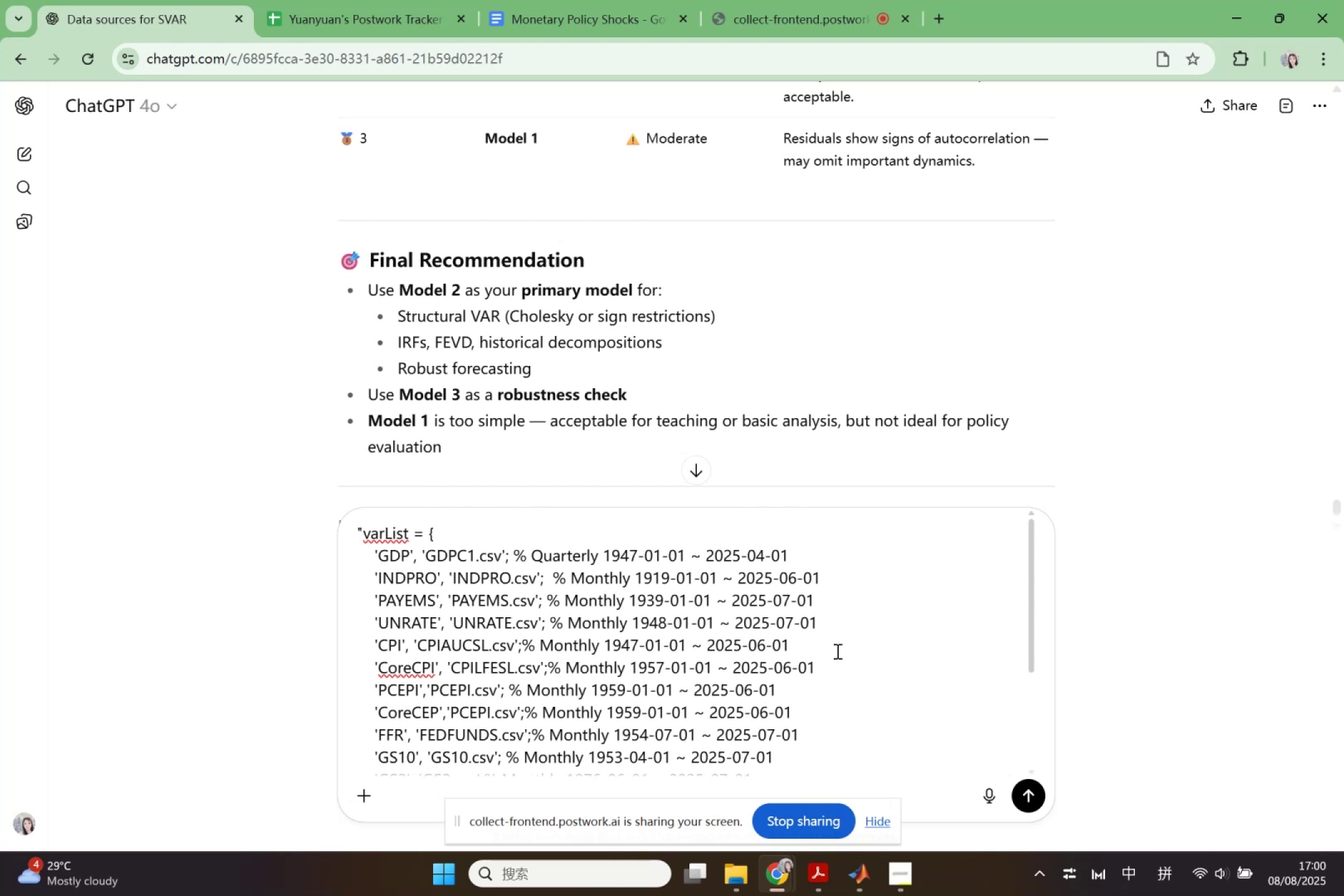 
scroll: coordinate [836, 651], scroll_direction: down, amount: 2.0
 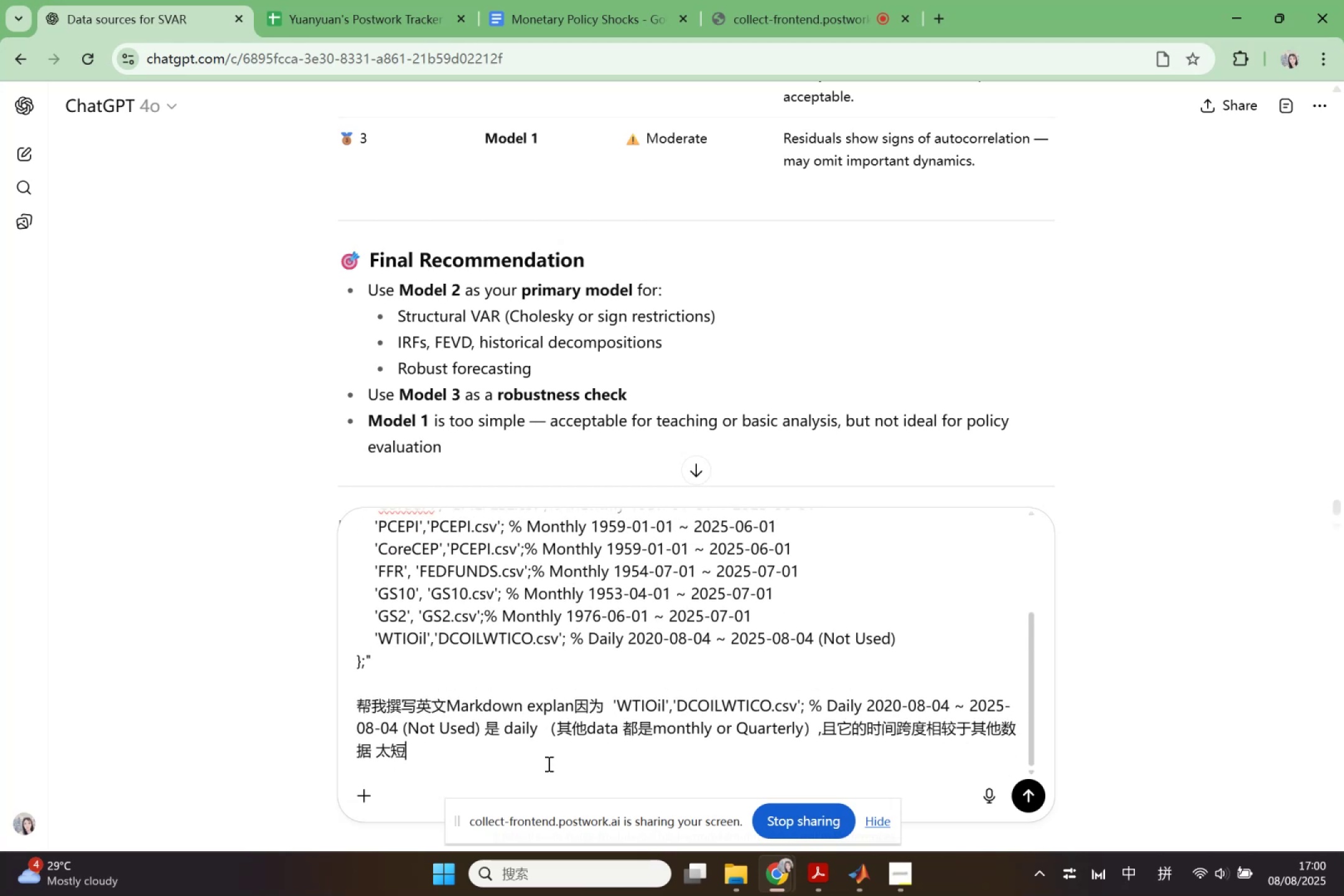 
left_click([545, 765])
 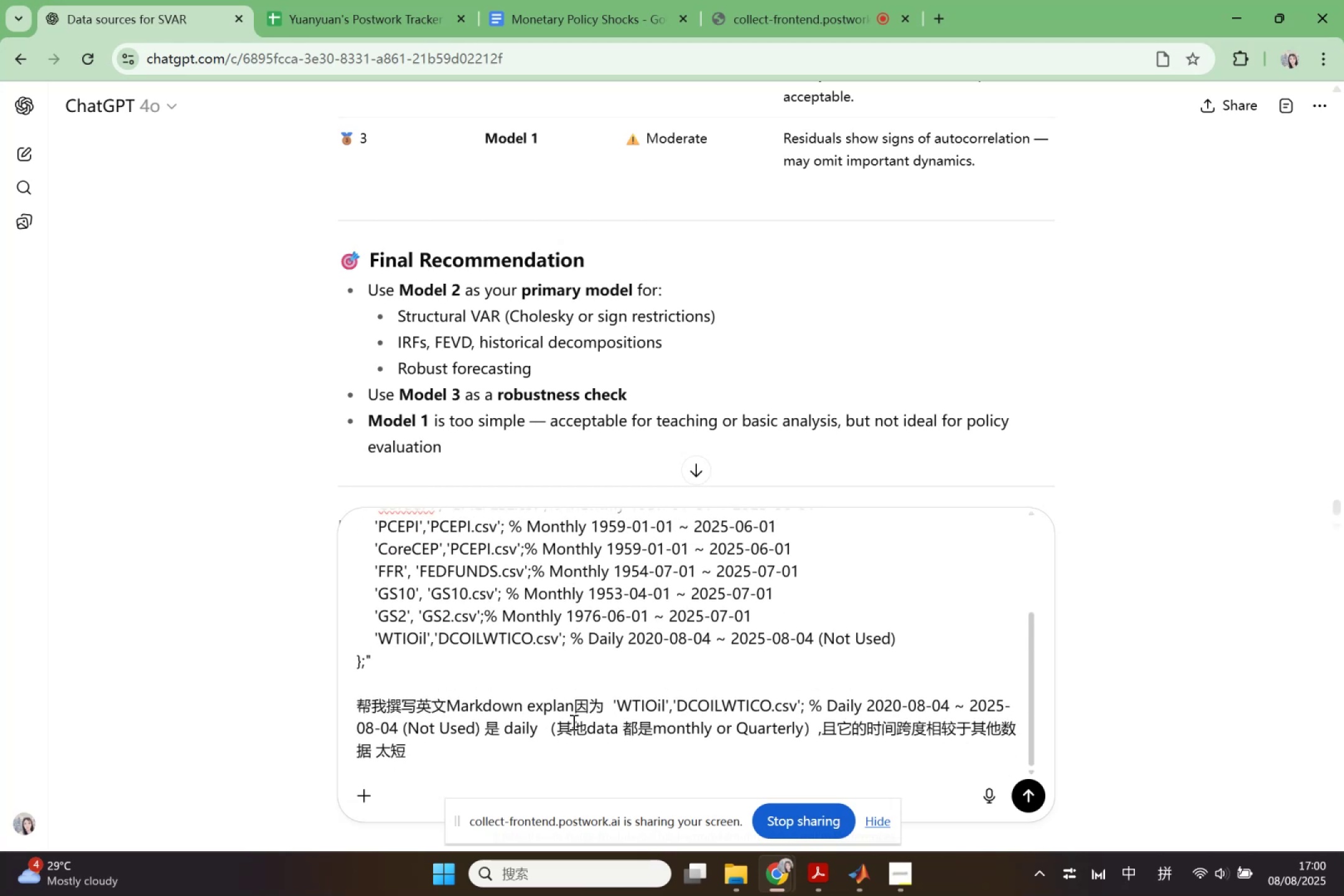 
type(())
 